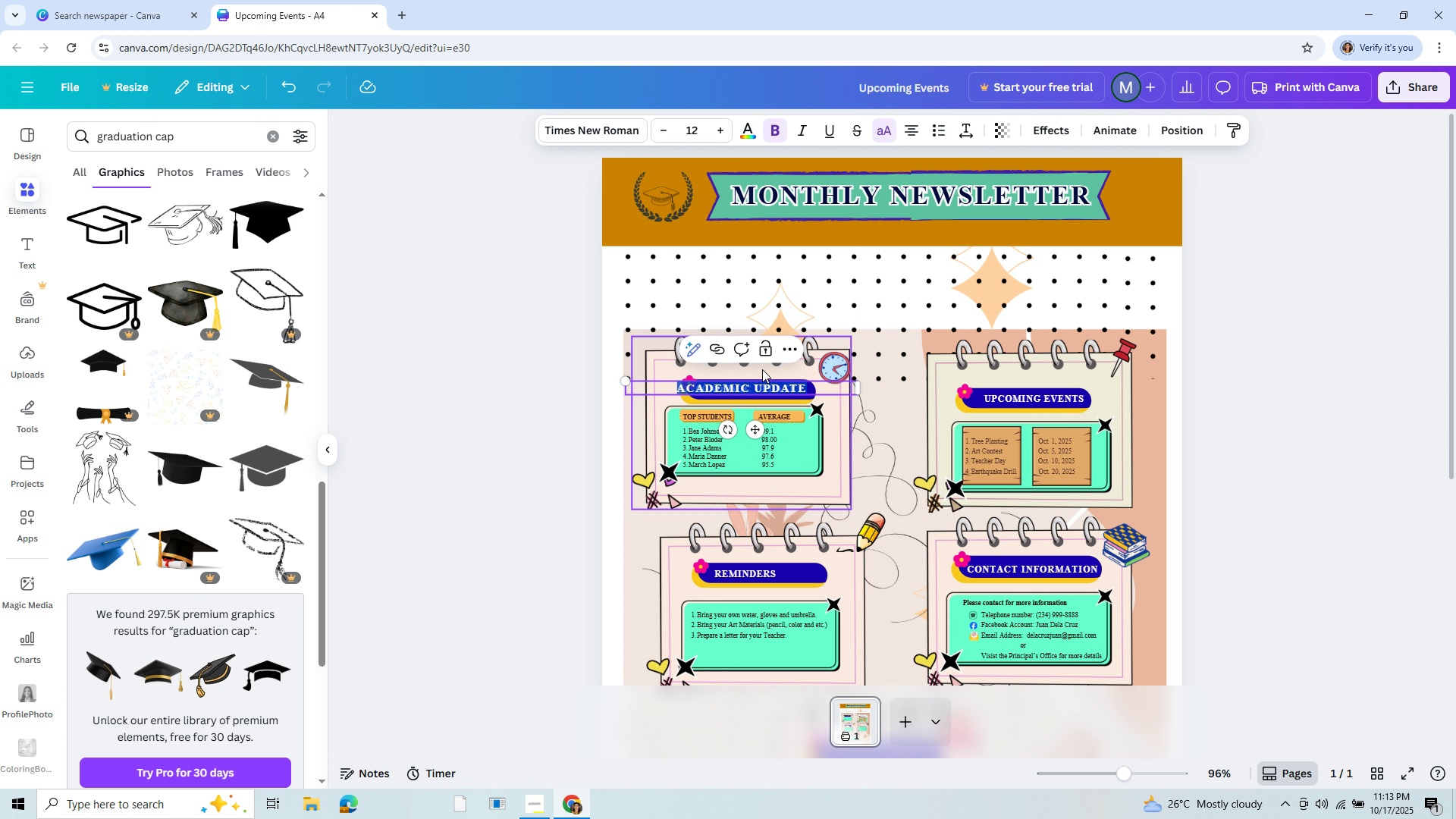 
left_click_drag(start_coordinate=[754, 380], to_coordinate=[745, 353])
 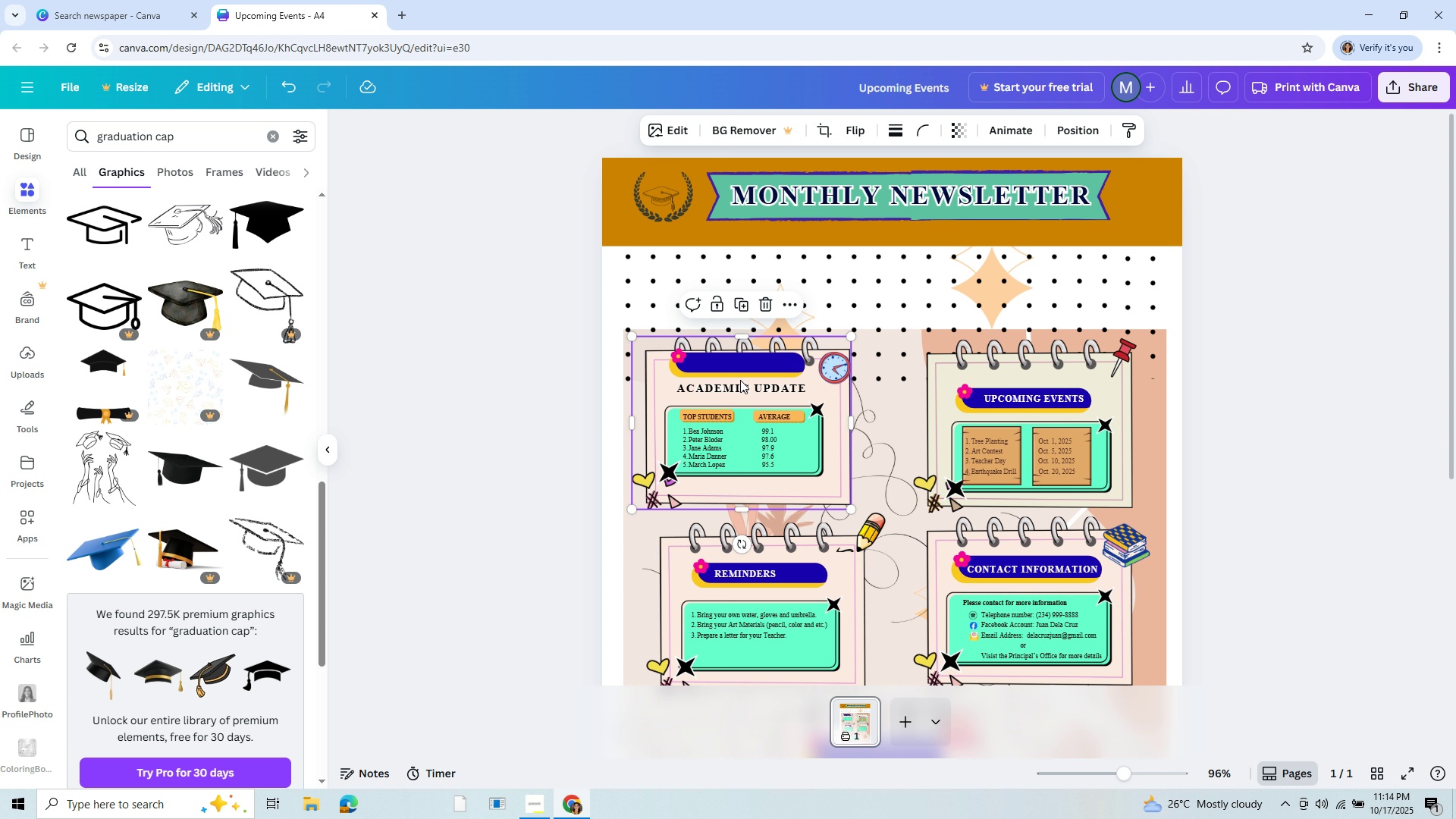 
left_click([740, 380])
 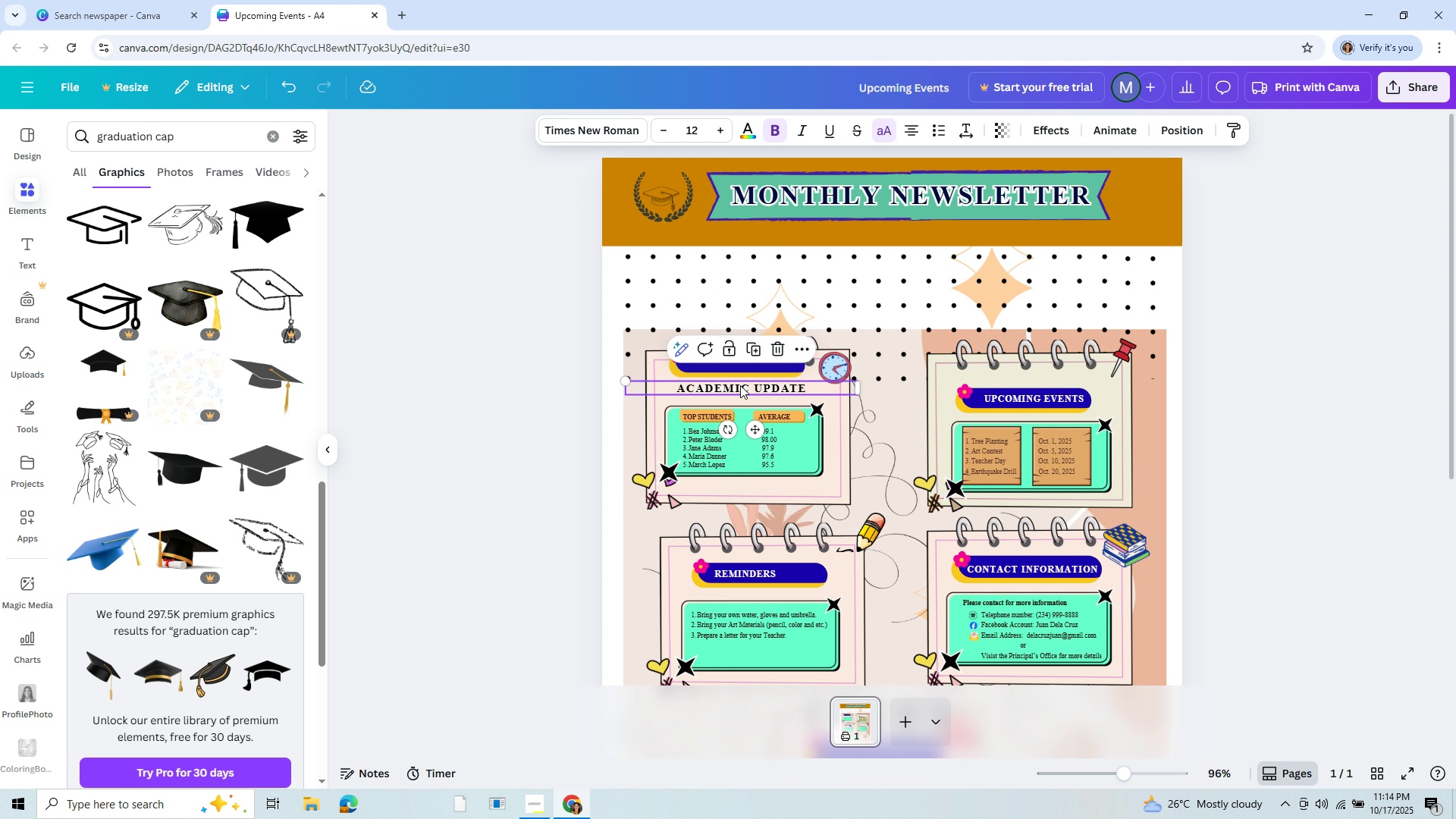 
left_click([740, 385])
 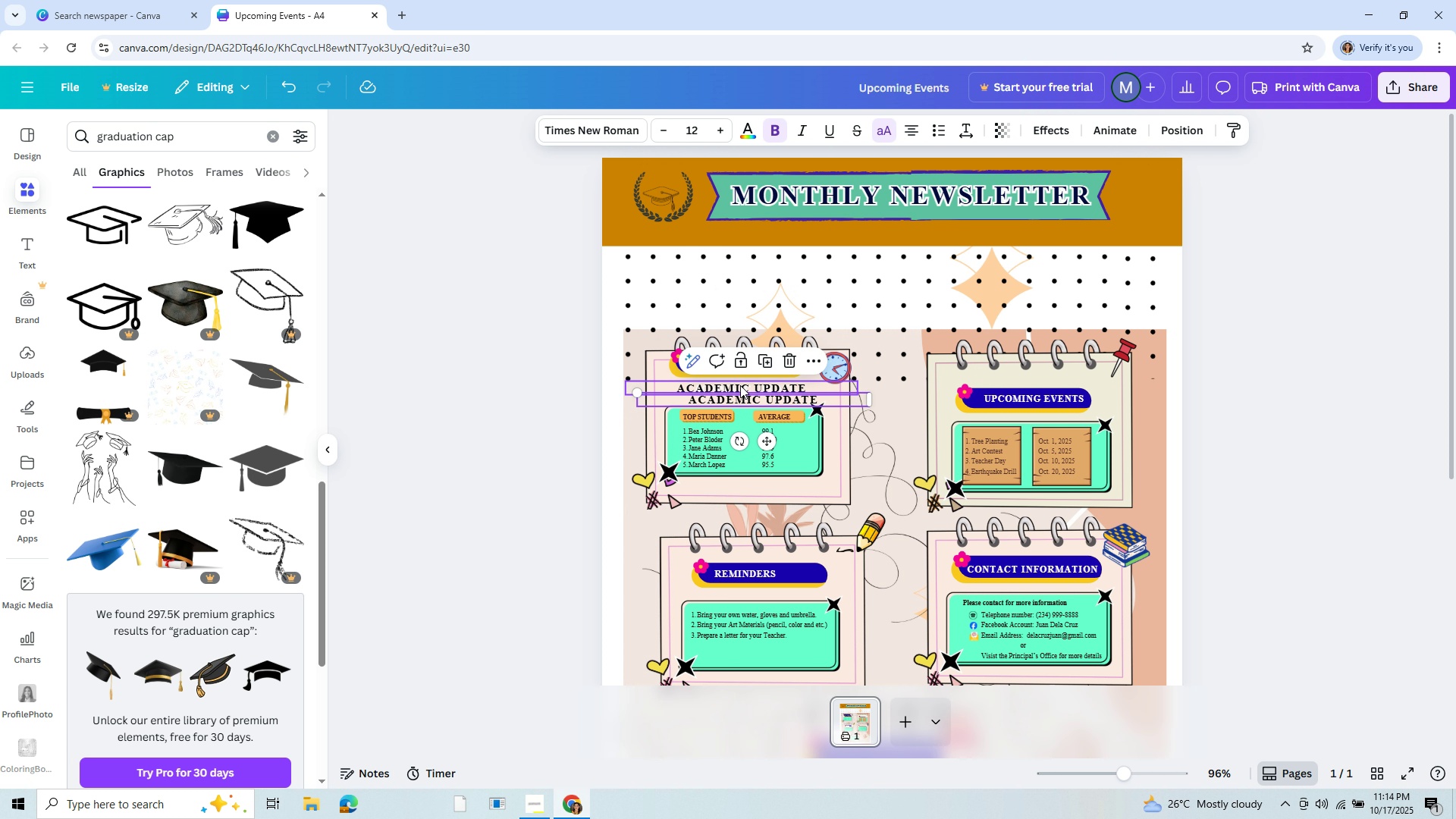 
key(Control+C)
 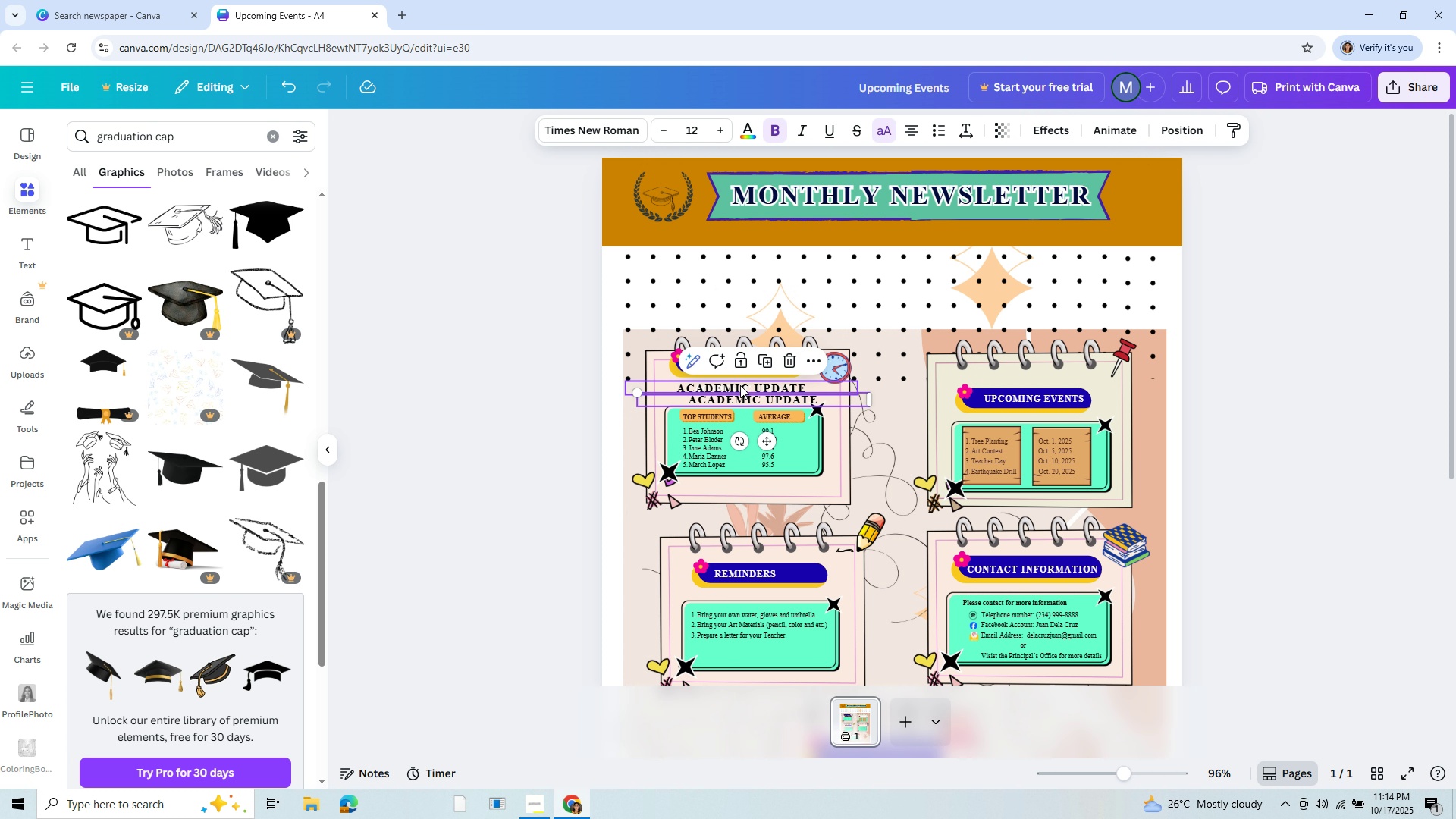 
key(Control+V)
 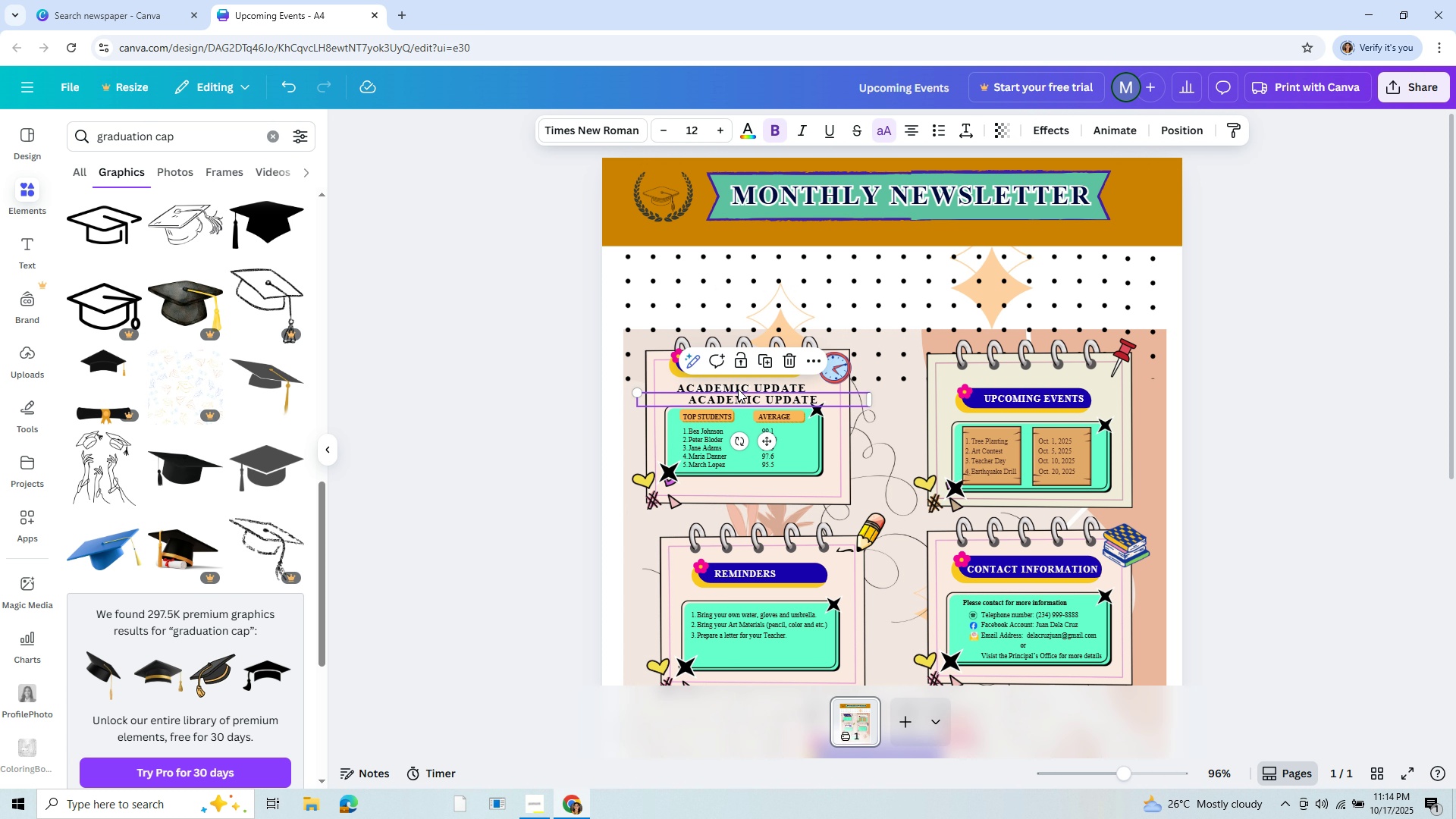 
left_click_drag(start_coordinate=[741, 400], to_coordinate=[672, 230])
 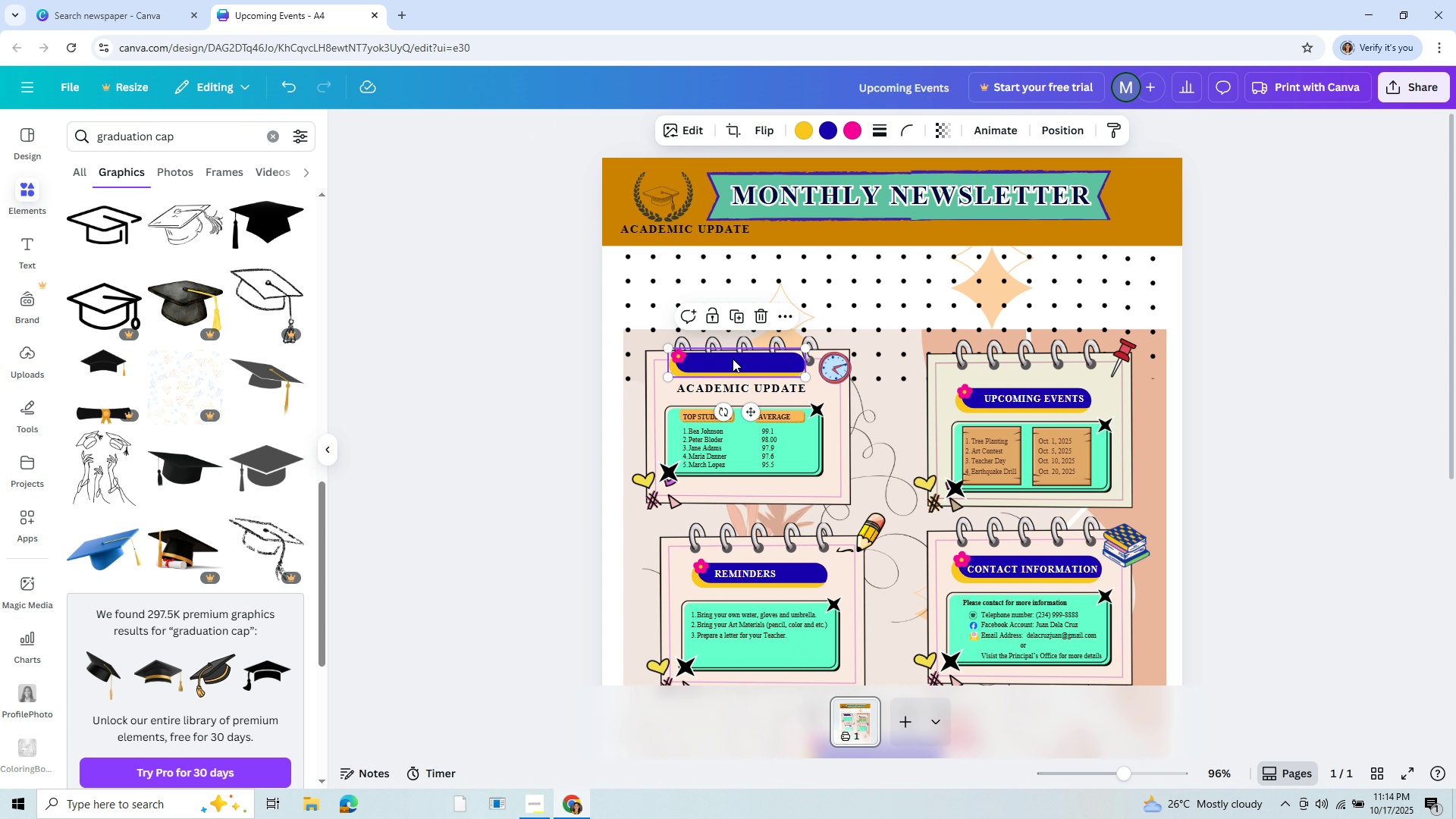 
left_click_drag(start_coordinate=[733, 359], to_coordinate=[732, 381])
 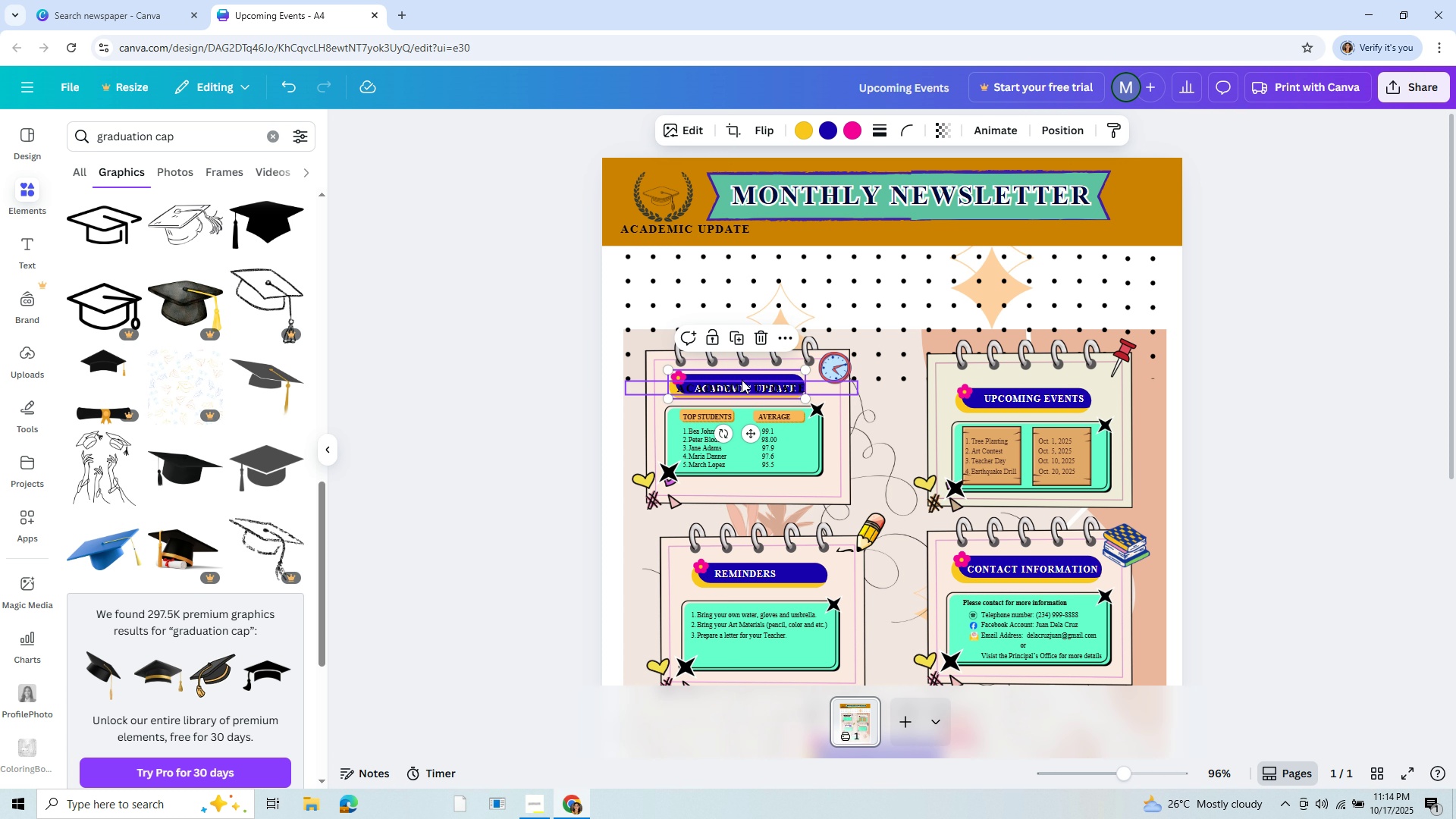 
left_click_drag(start_coordinate=[740, 381], to_coordinate=[742, 354])
 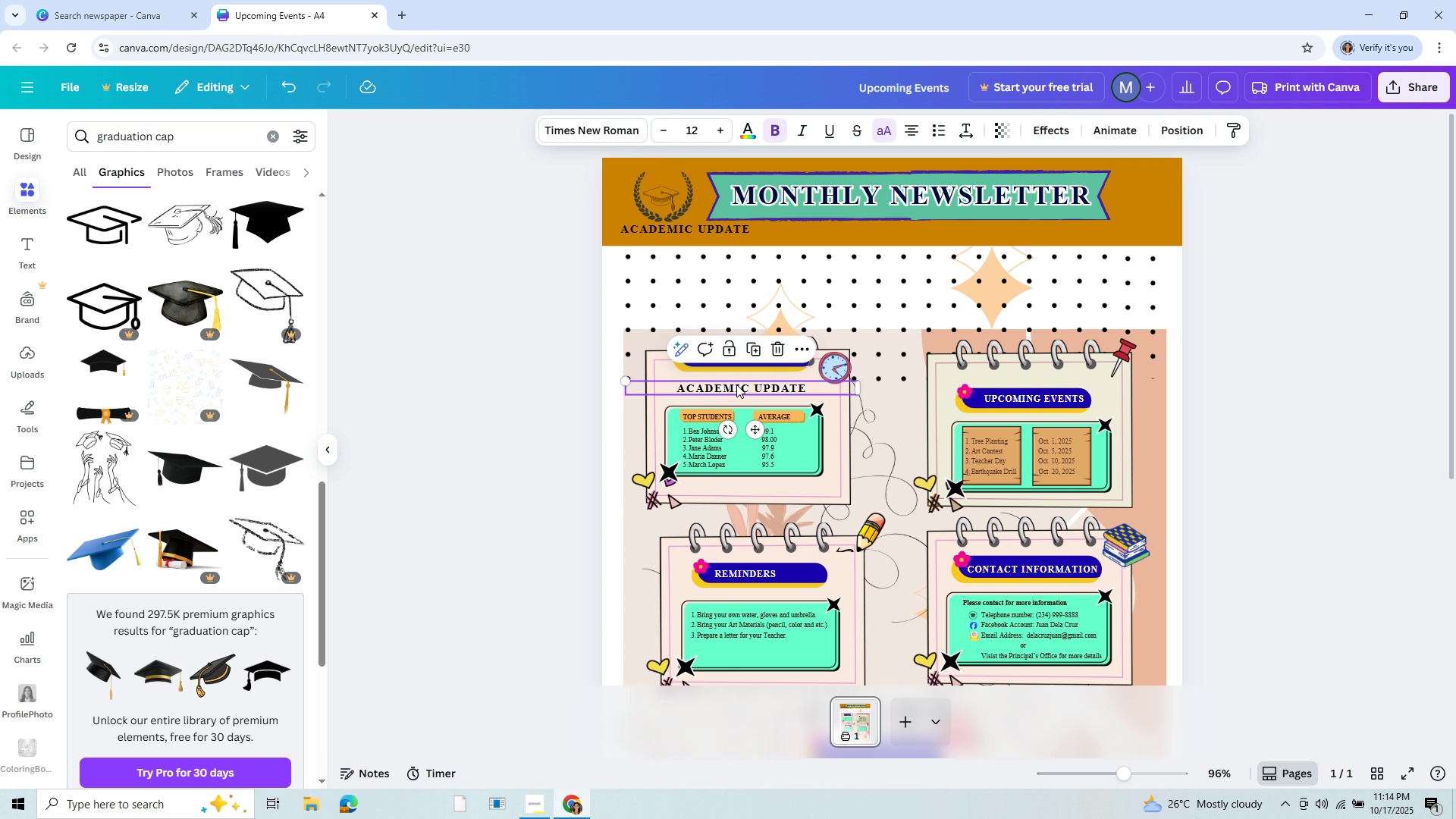 
left_click_drag(start_coordinate=[736, 384], to_coordinate=[742, 352])
 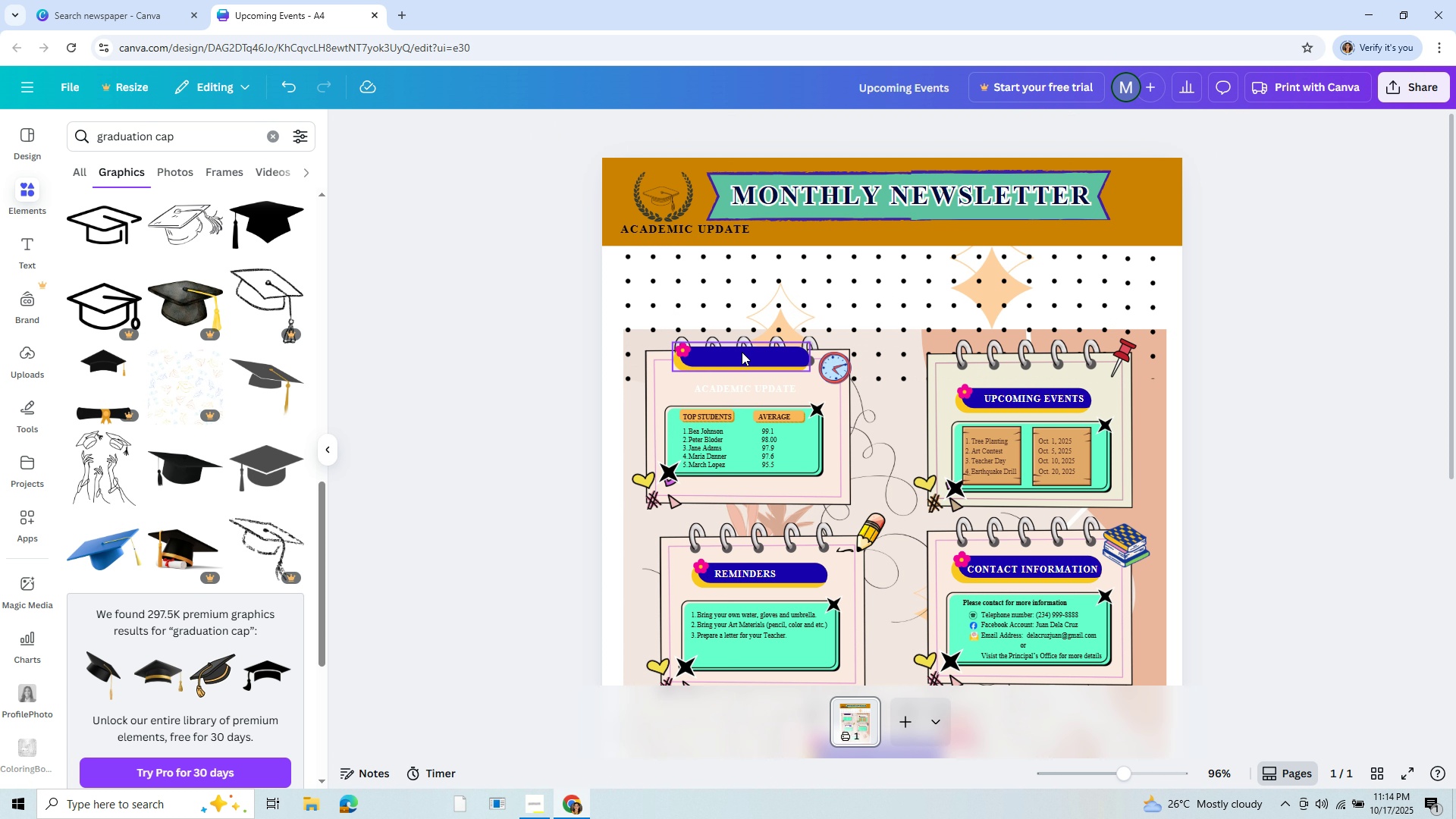 
key(Backspace)
 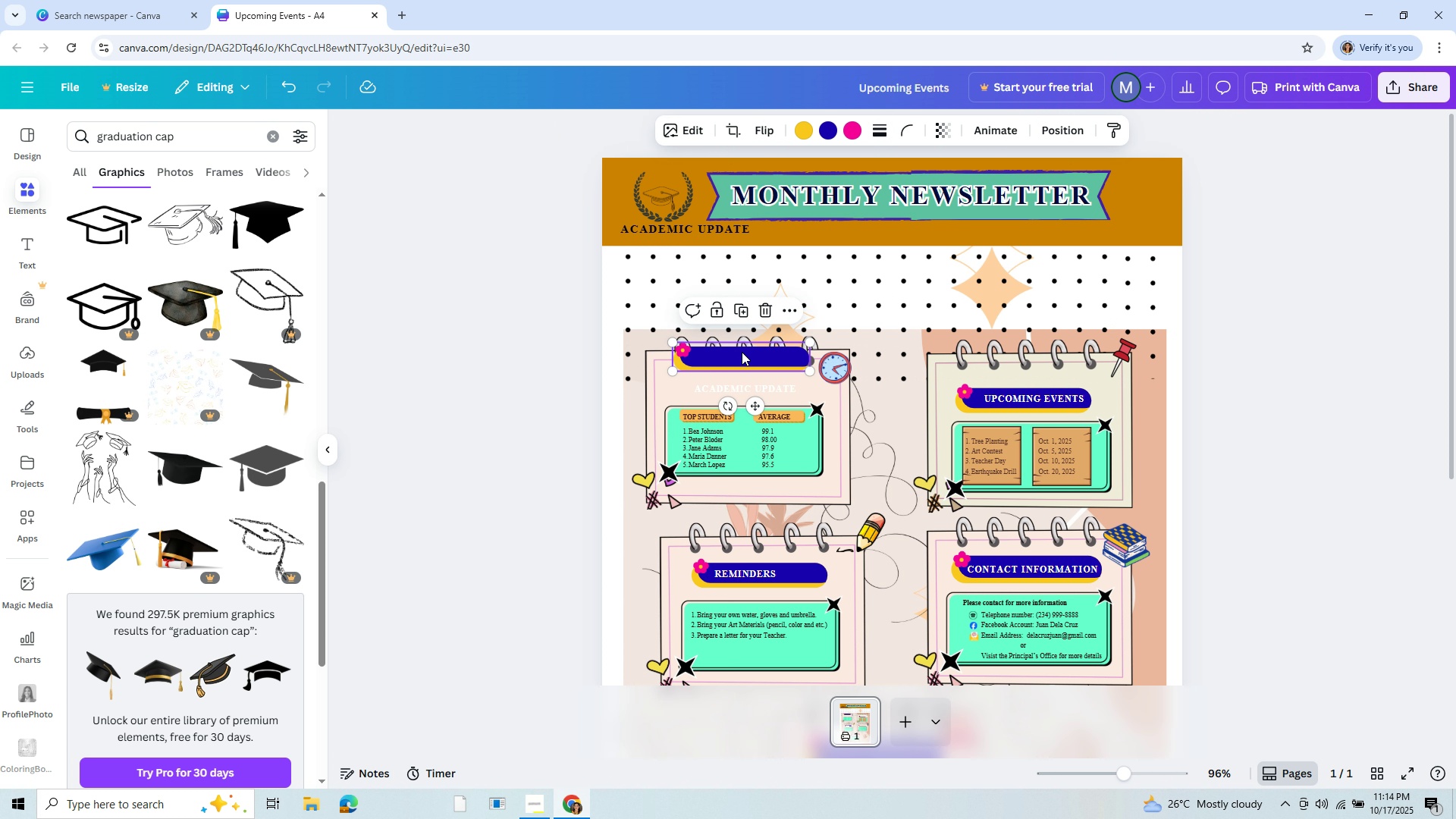 
left_click_drag(start_coordinate=[742, 352], to_coordinate=[742, 383])
 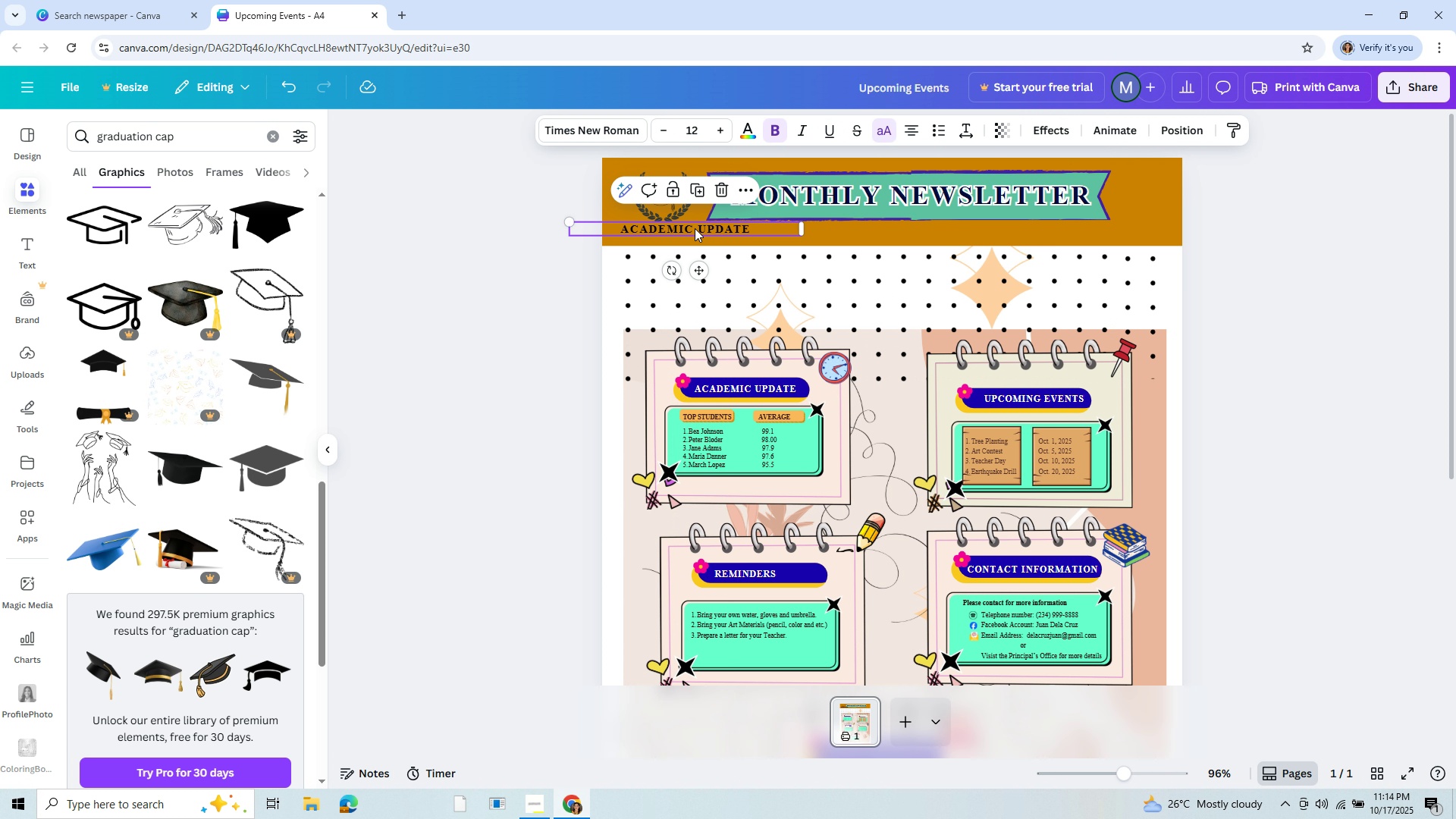 
left_click([695, 228])
 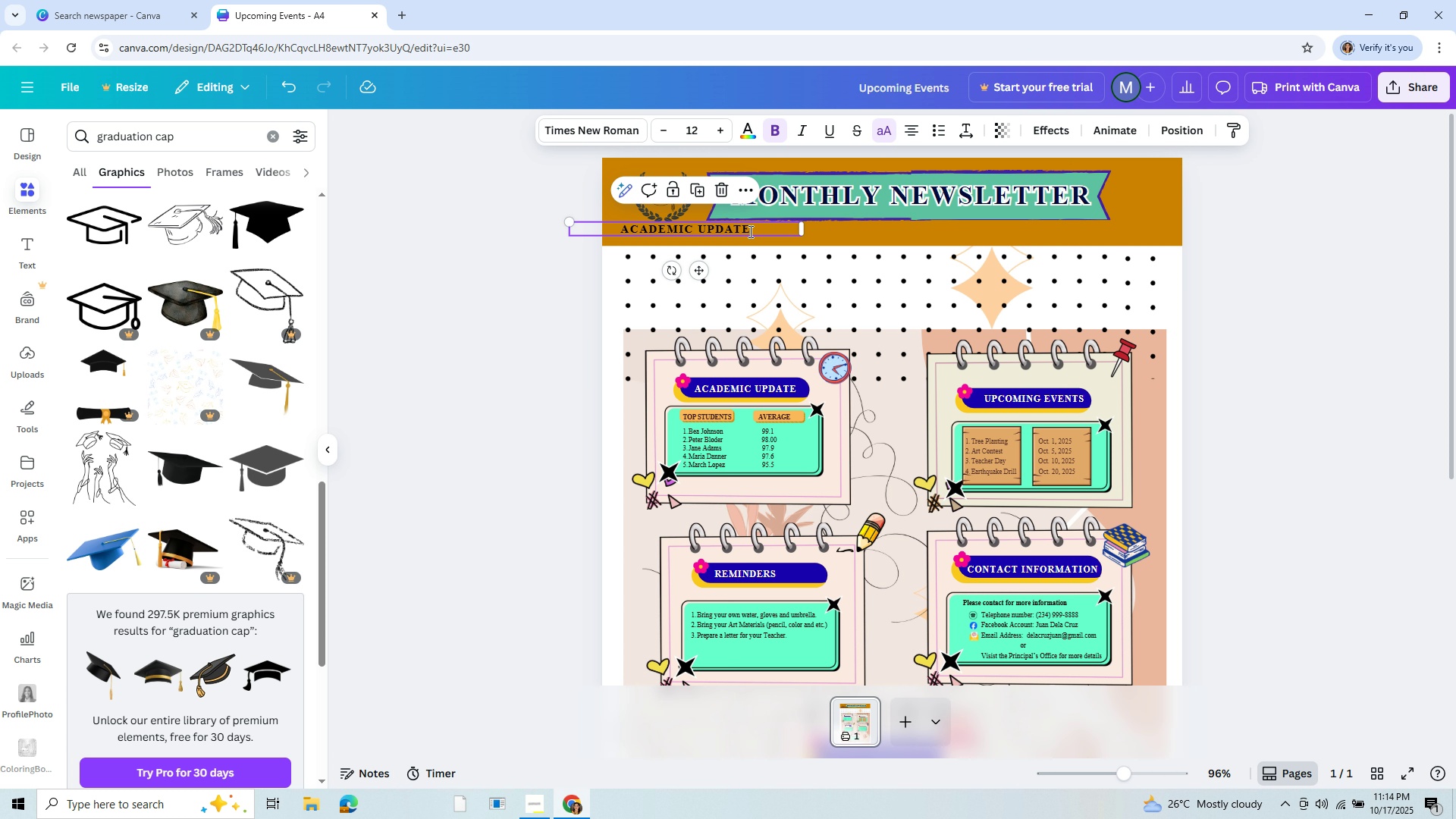 
left_click([749, 231])
 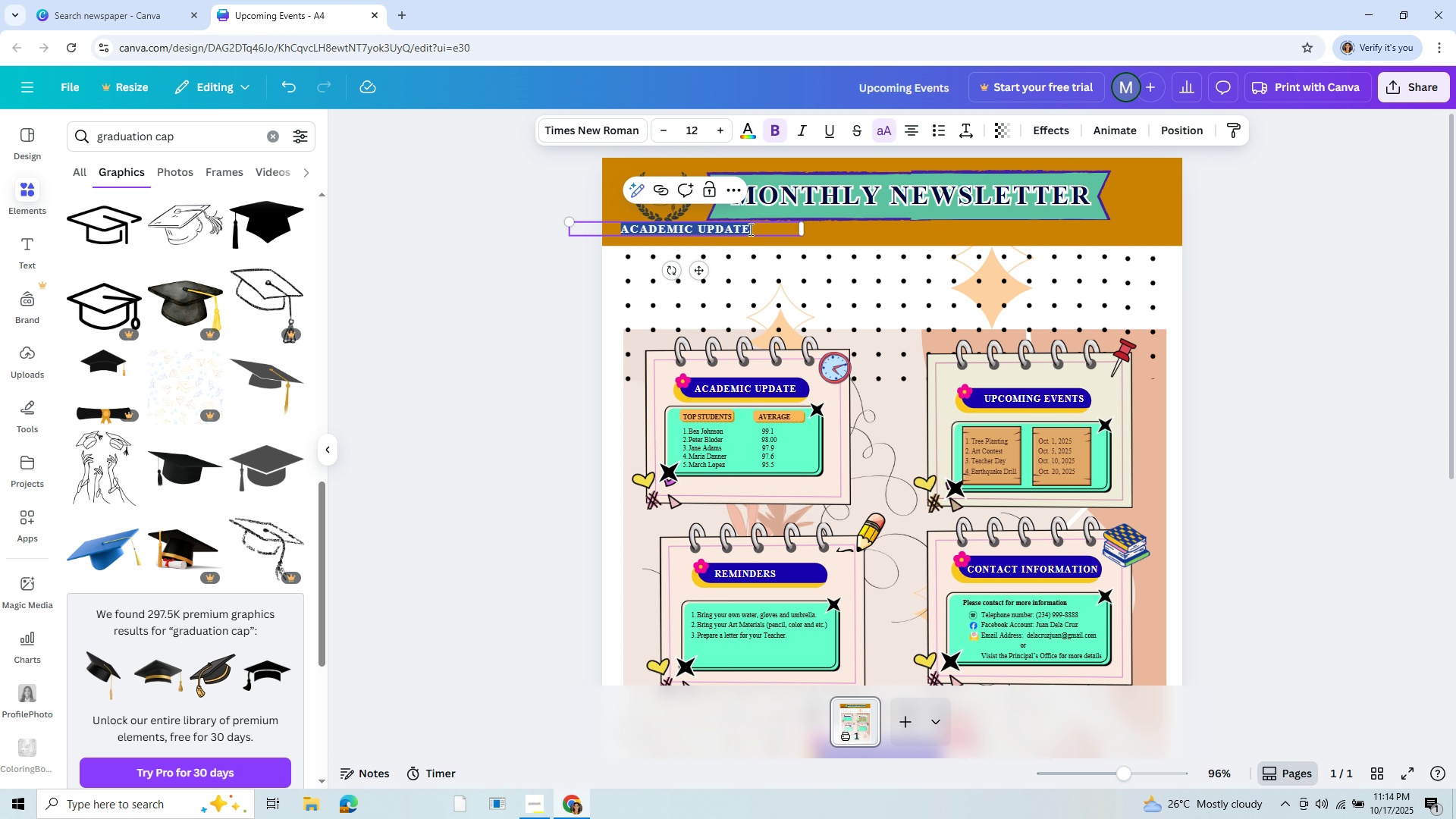 
key(CapsLock)
 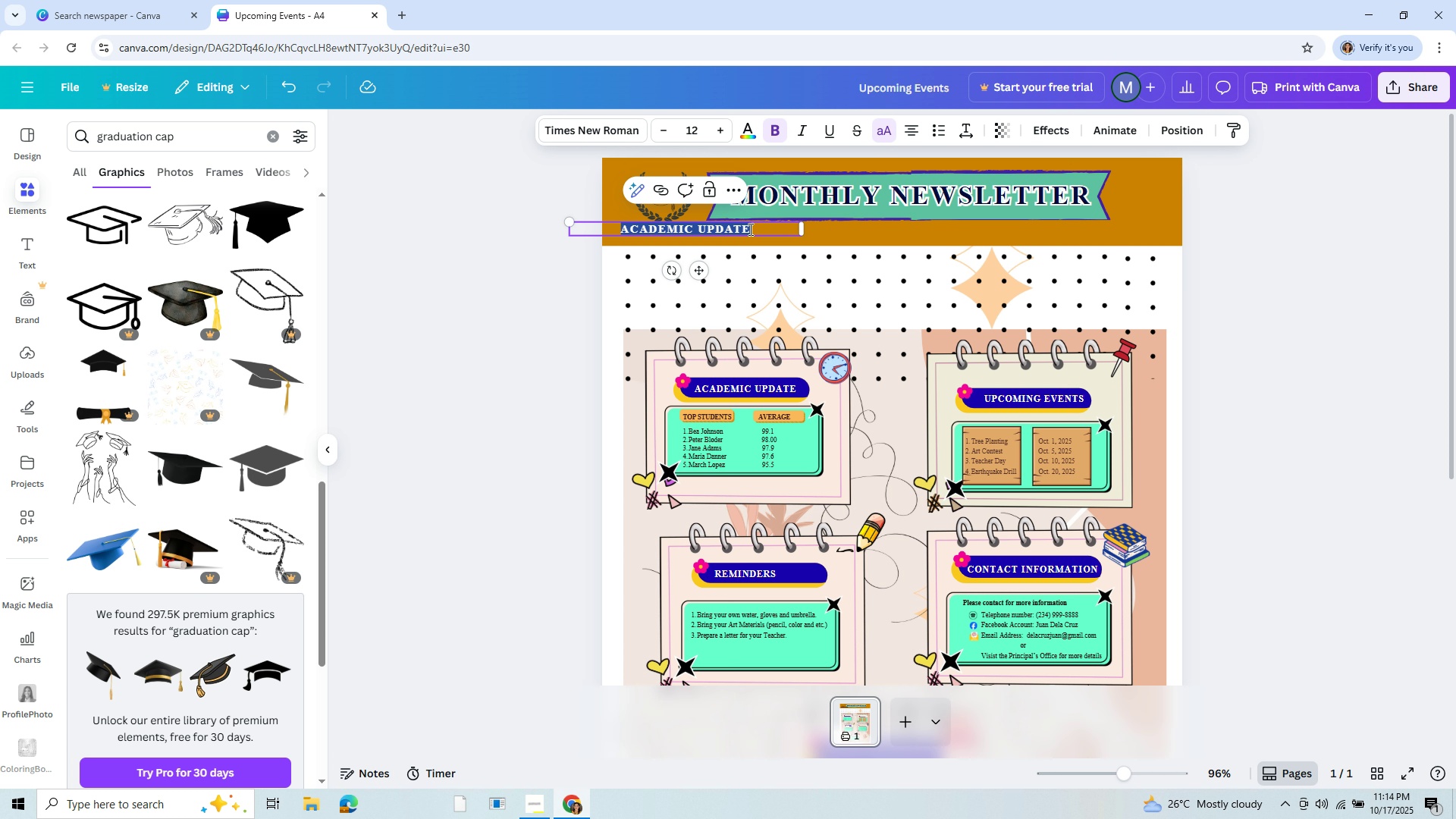 
type(Genius)
 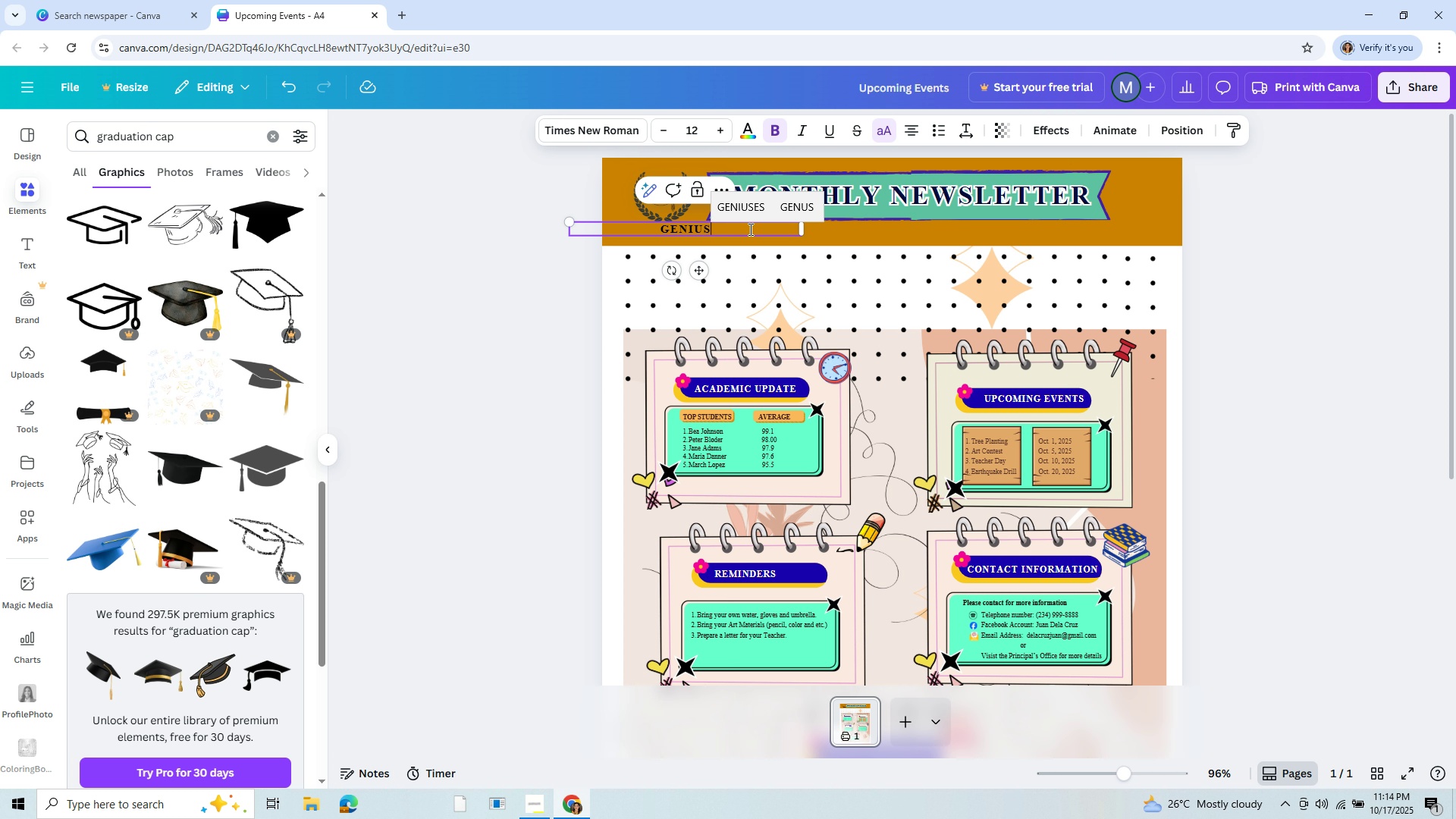 
type( ACADEM)
 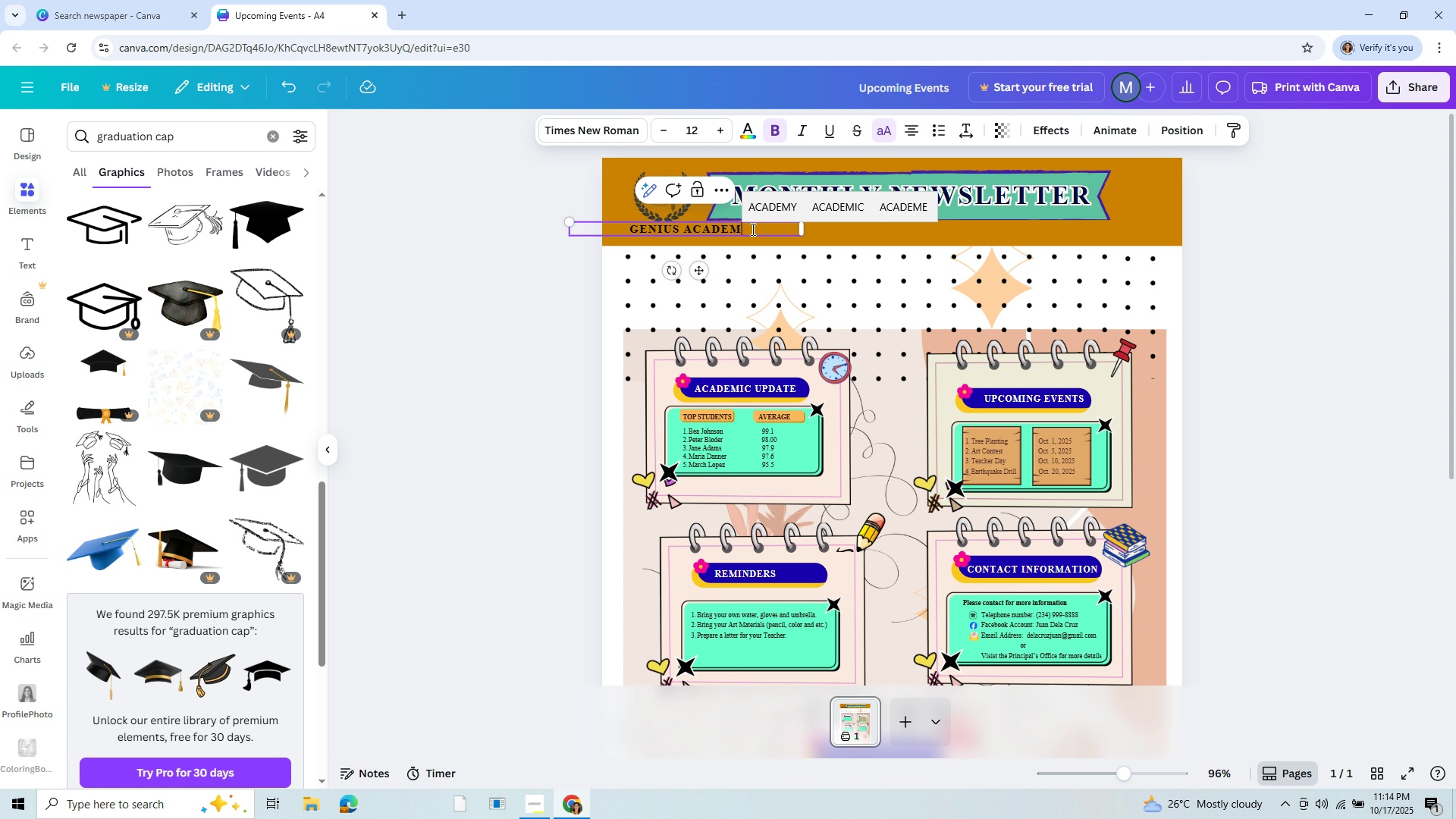 
left_click([779, 206])
 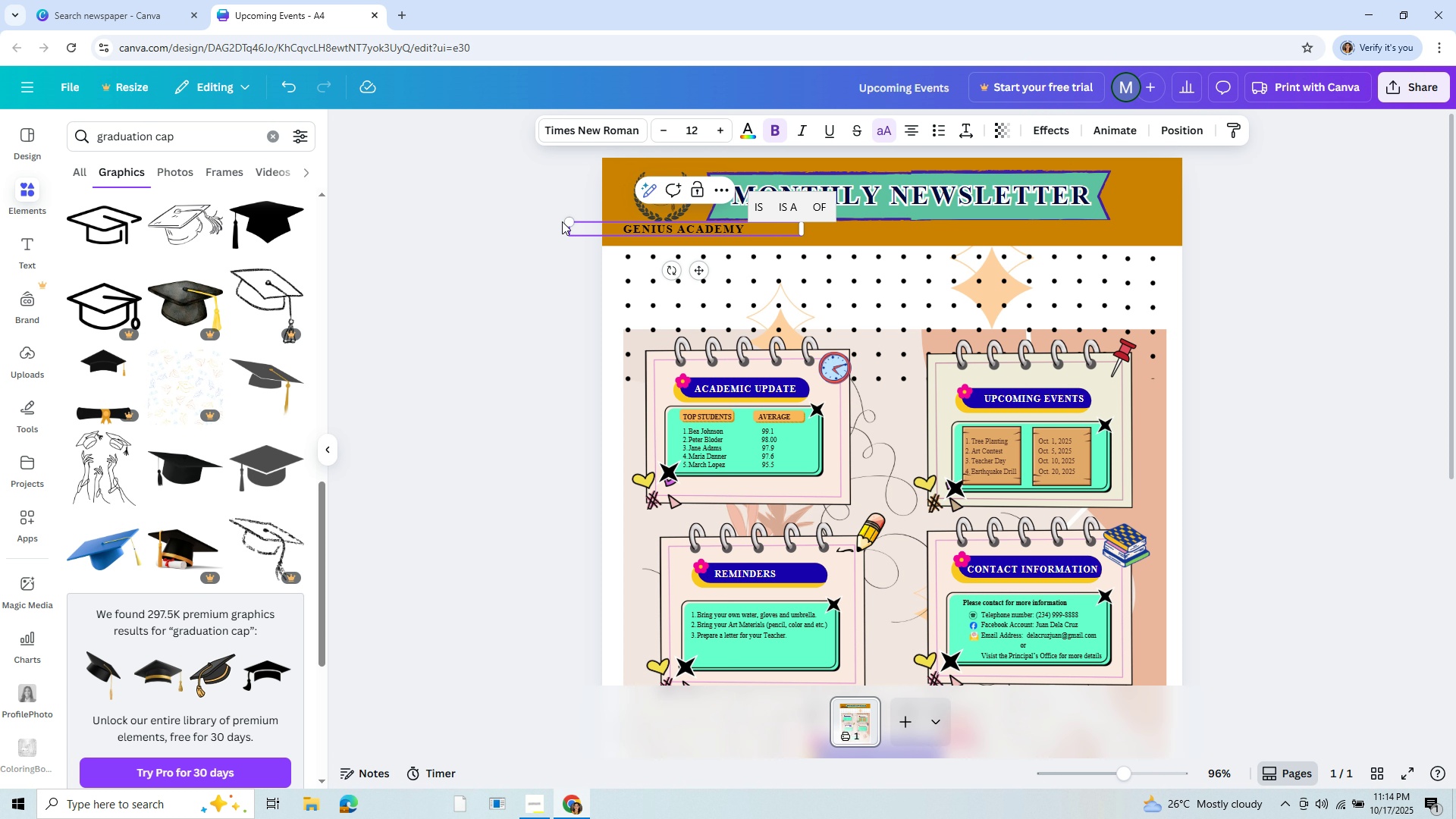 
left_click_drag(start_coordinate=[568, 221], to_coordinate=[612, 259])
 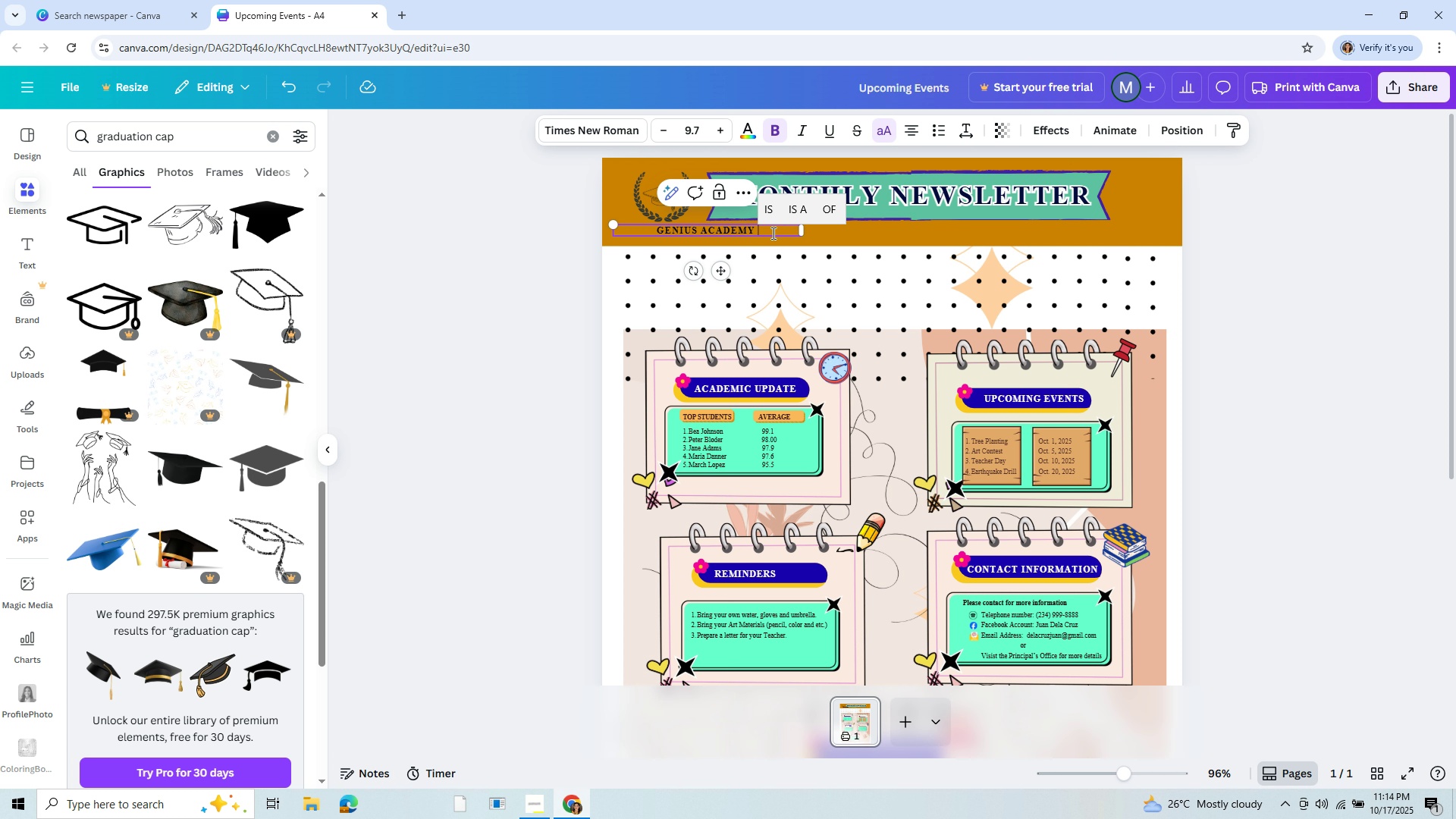 
left_click([772, 233])
 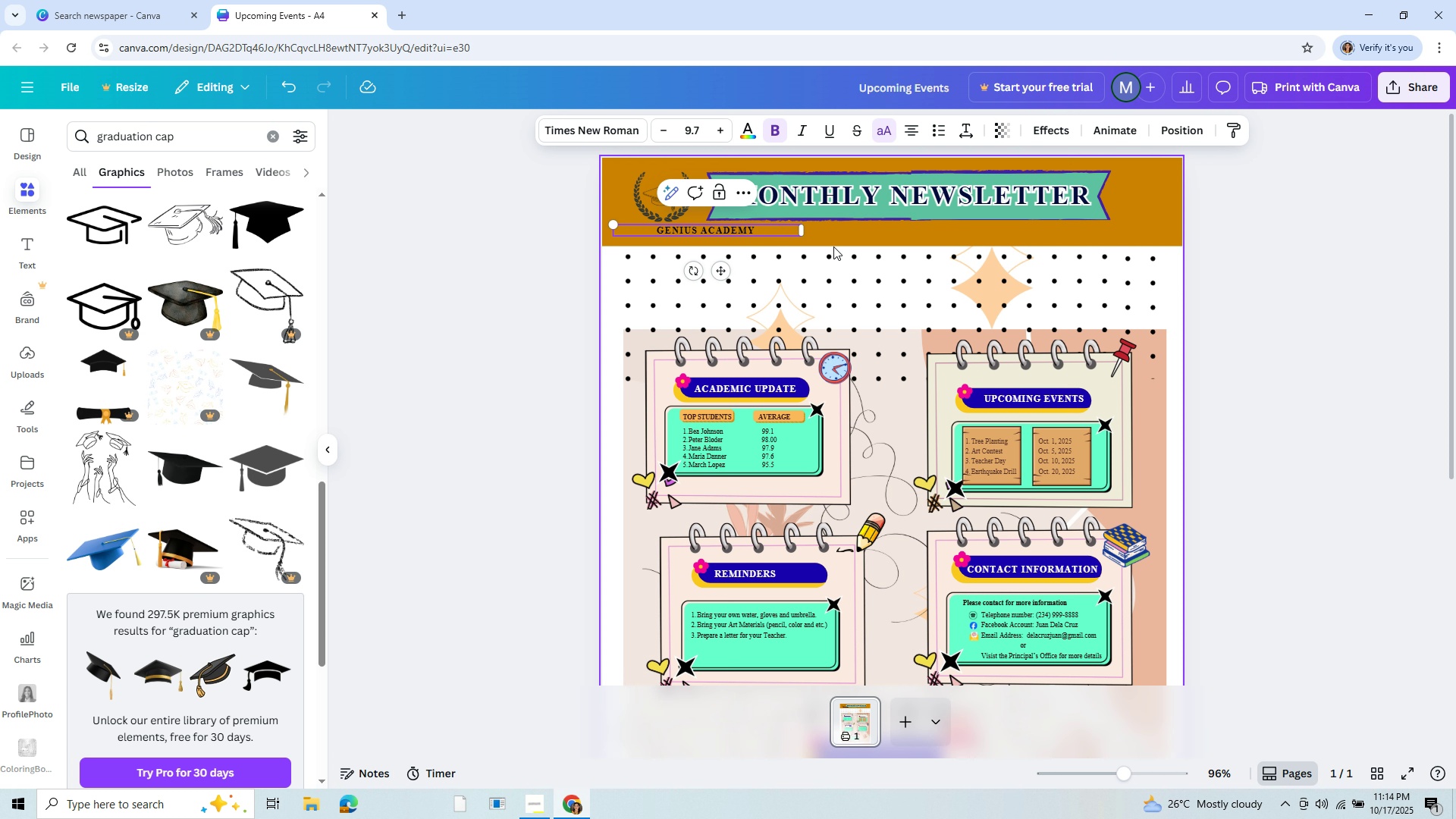 
left_click([833, 246])
 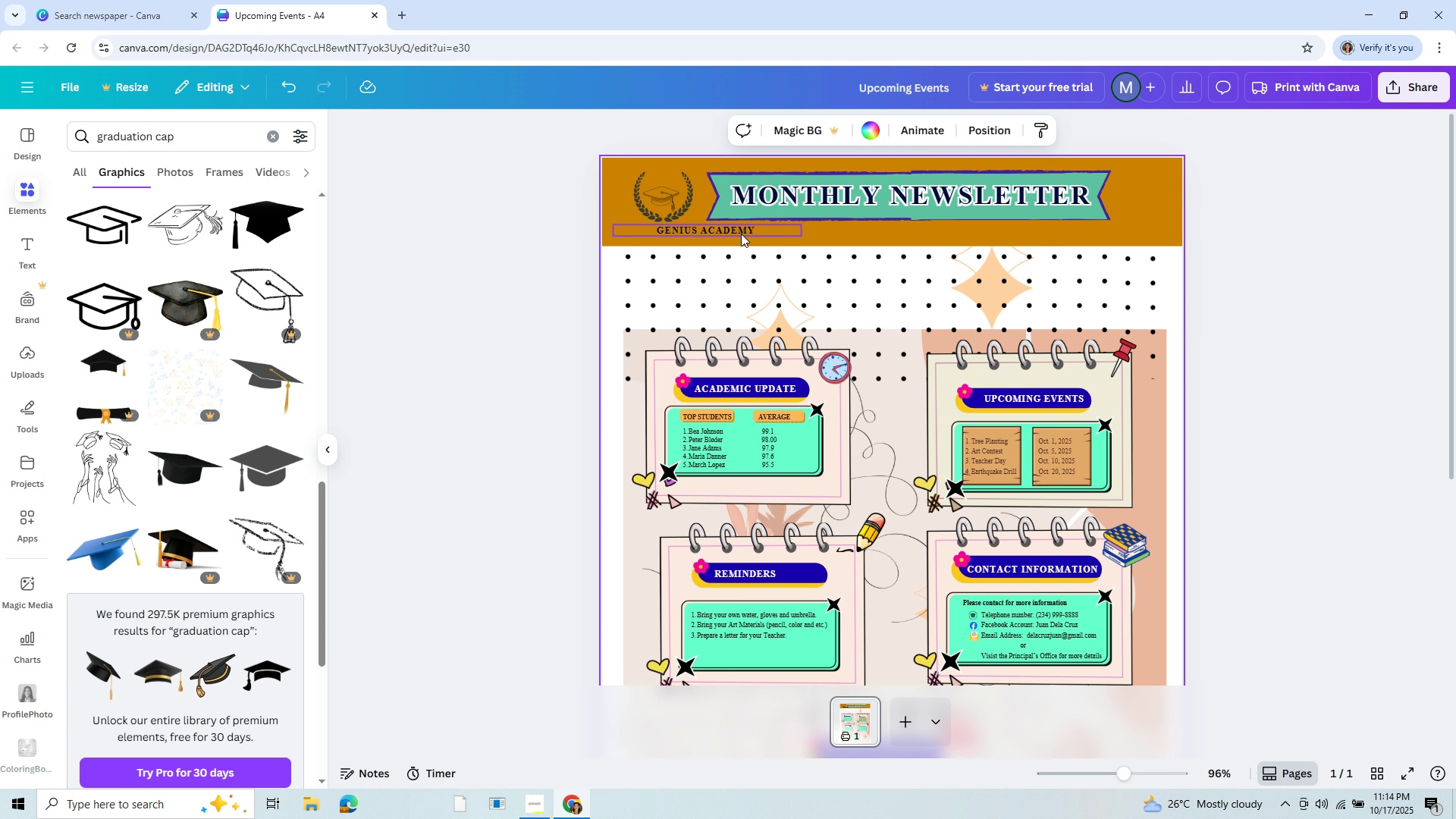 
left_click_drag(start_coordinate=[739, 234], to_coordinate=[699, 234])
 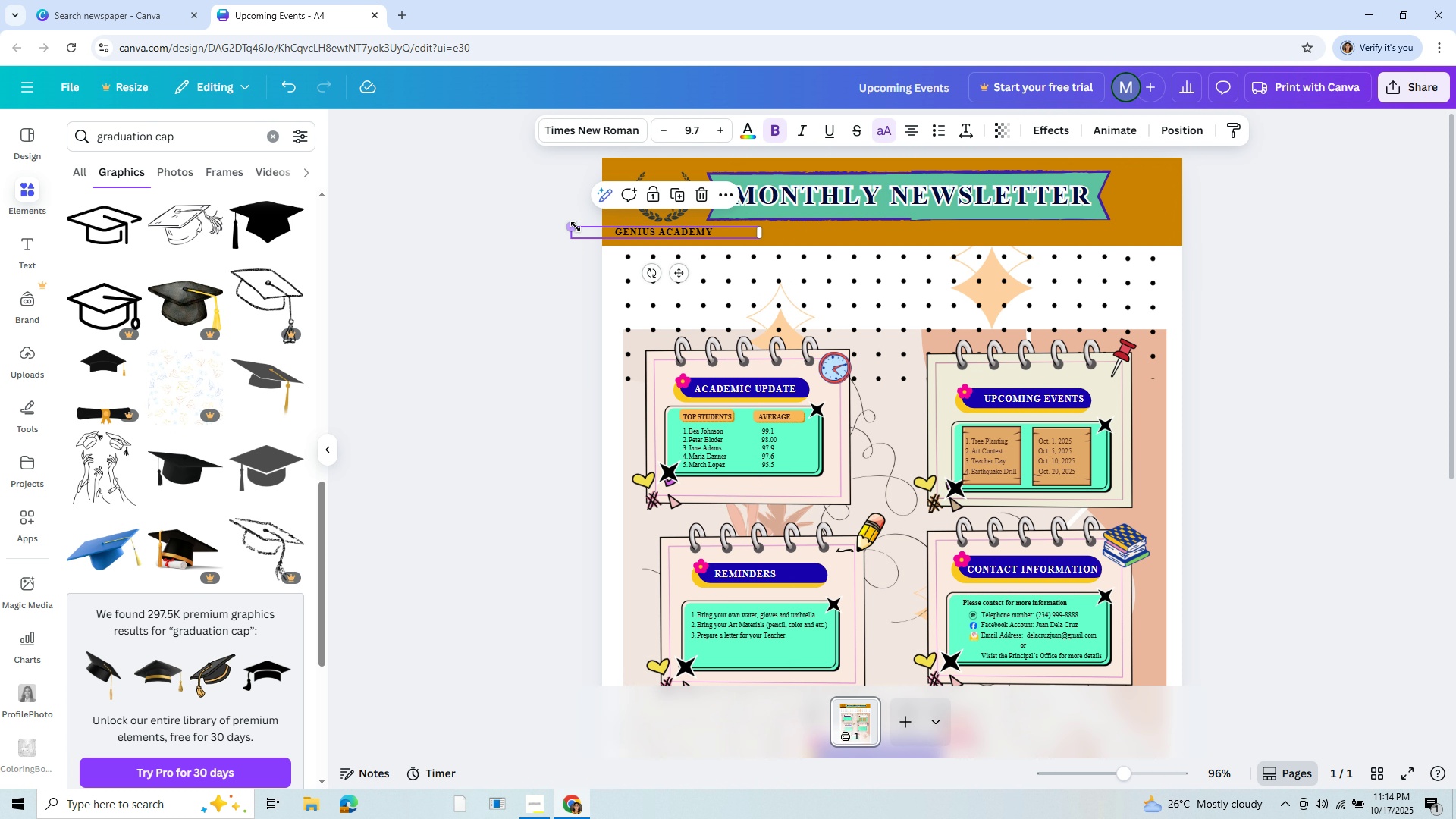 
left_click_drag(start_coordinate=[576, 227], to_coordinate=[585, 228])
 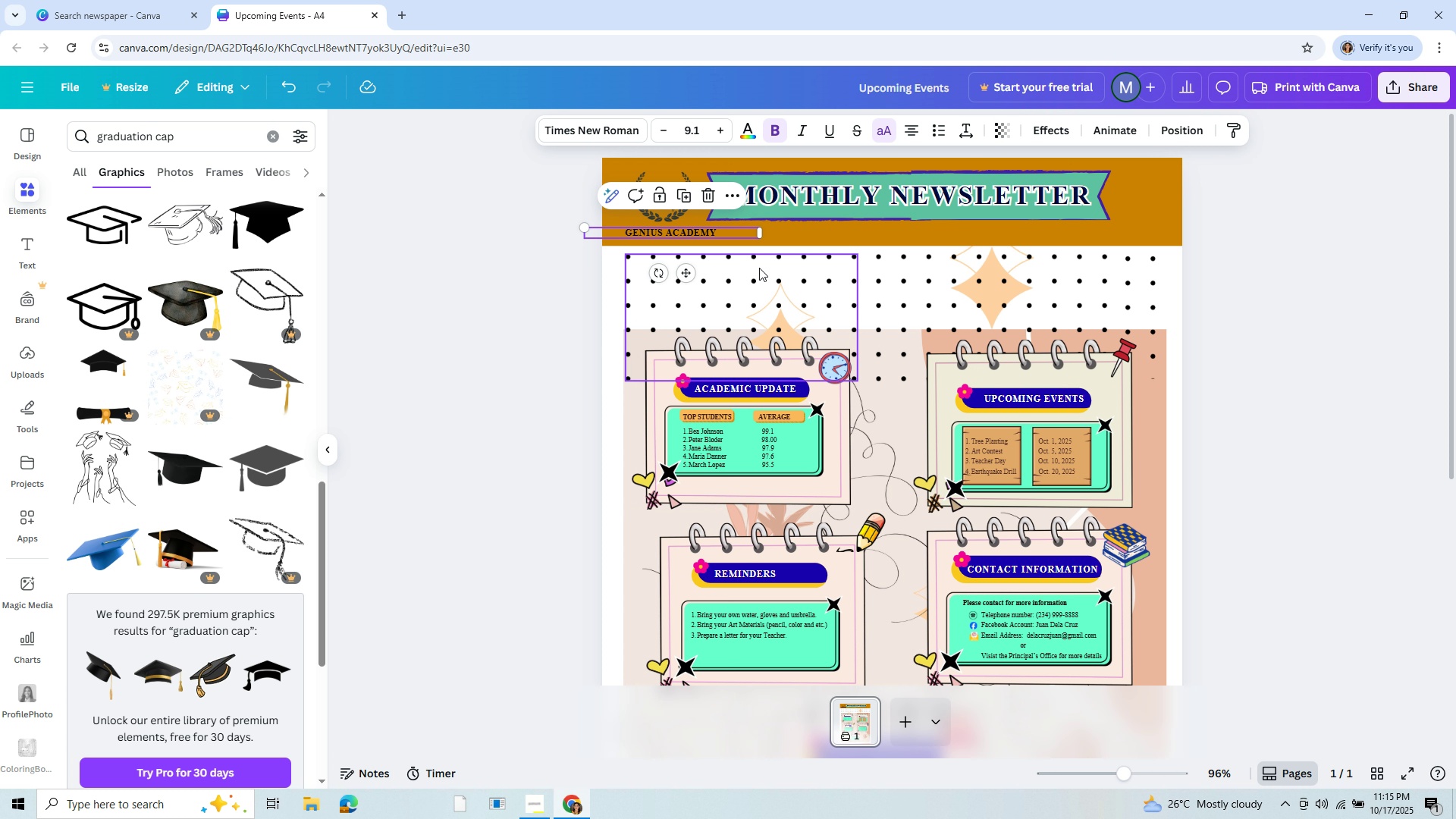 
wait(8.86)
 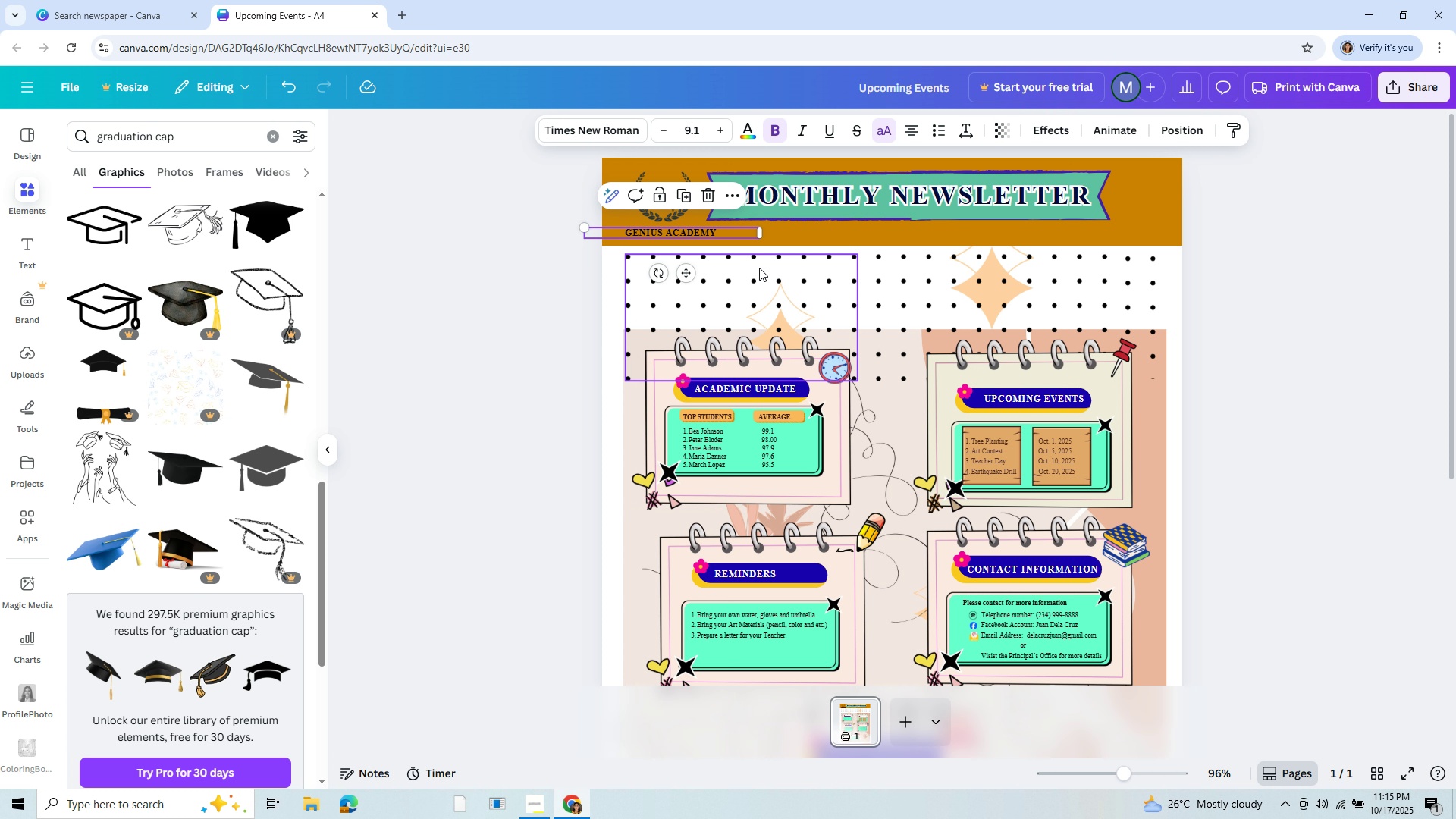 
left_click_drag(start_coordinate=[701, 234], to_coordinate=[697, 232])
 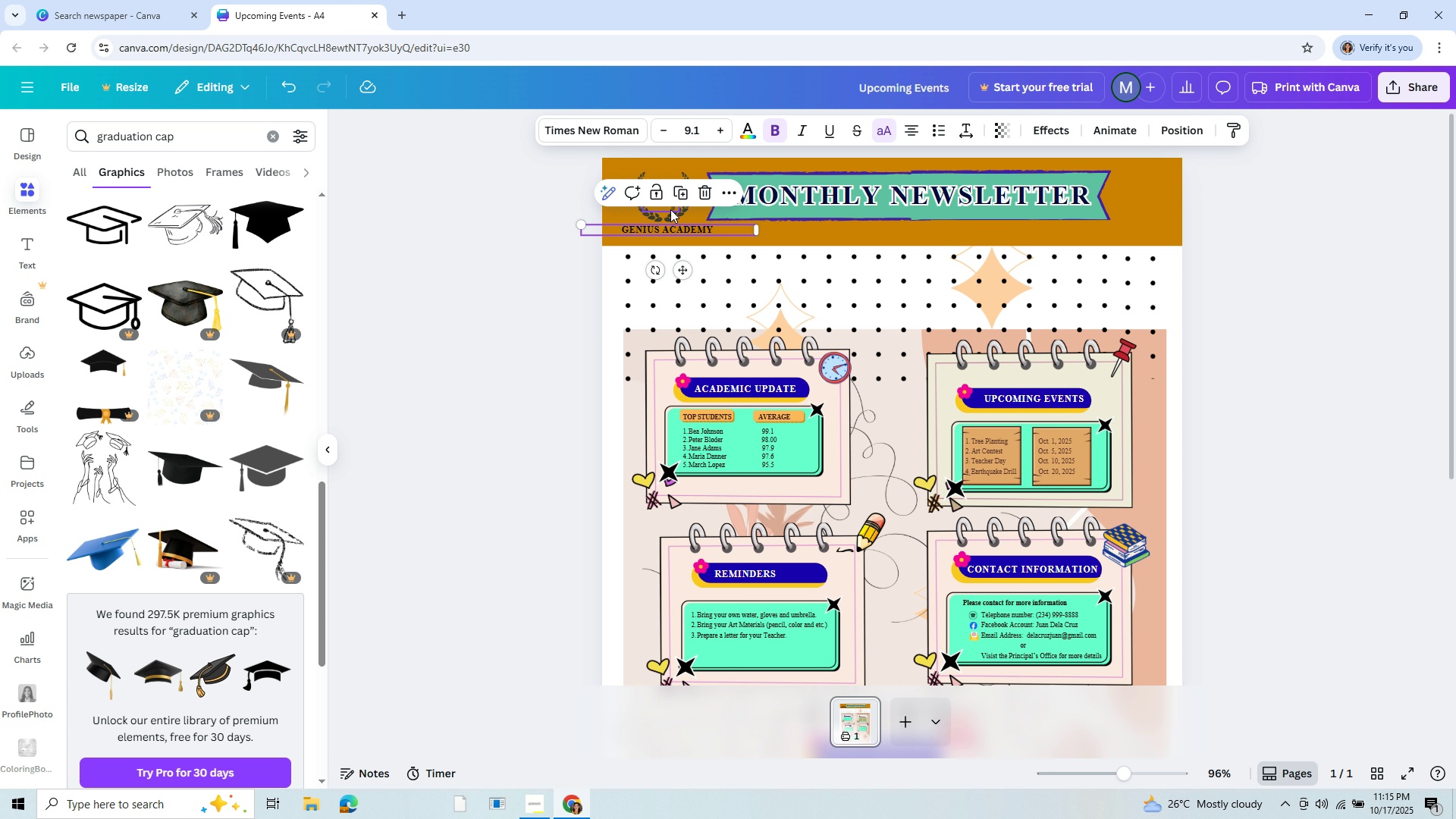 
left_click([670, 209])
 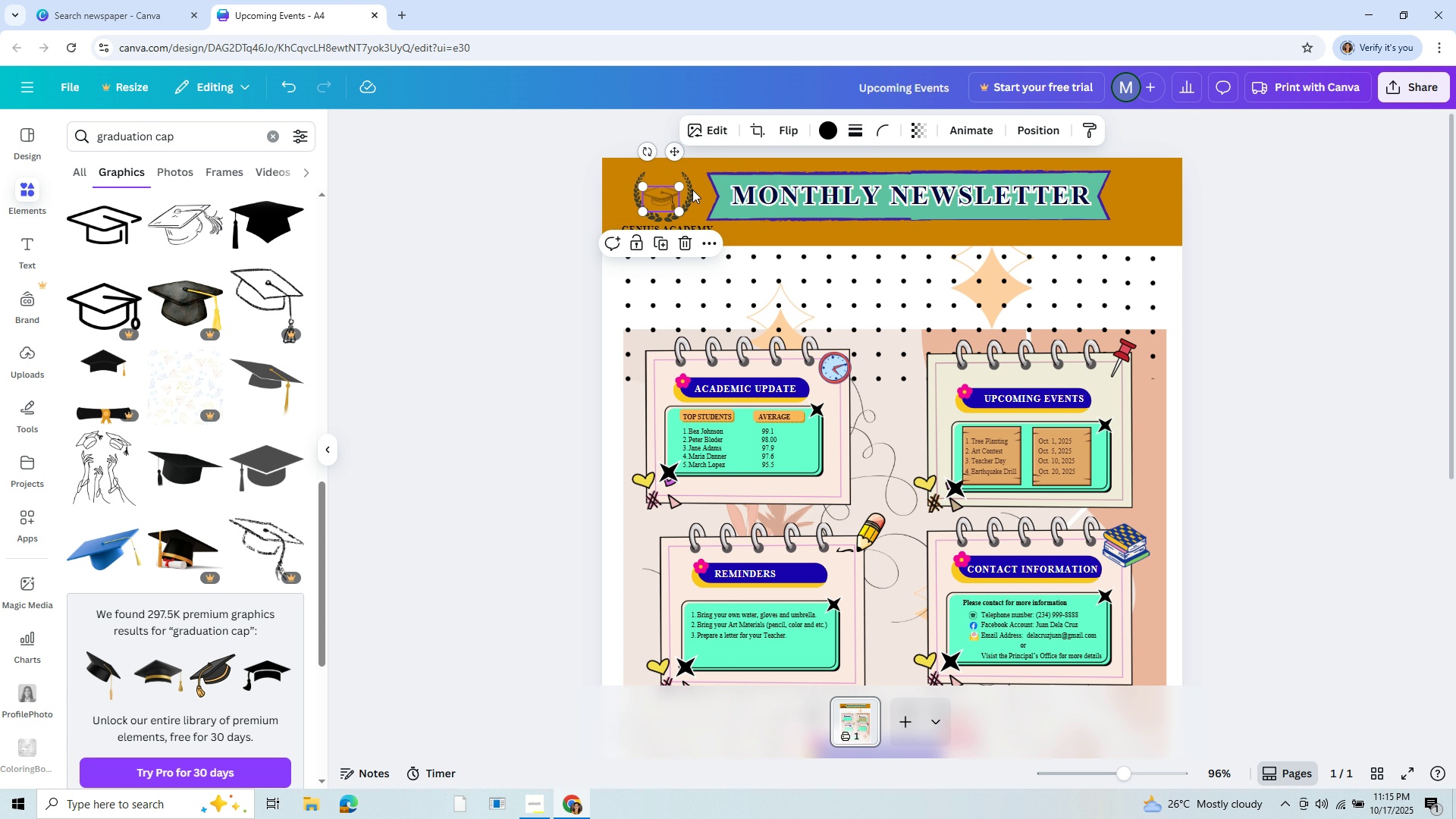 
left_click([667, 196])
 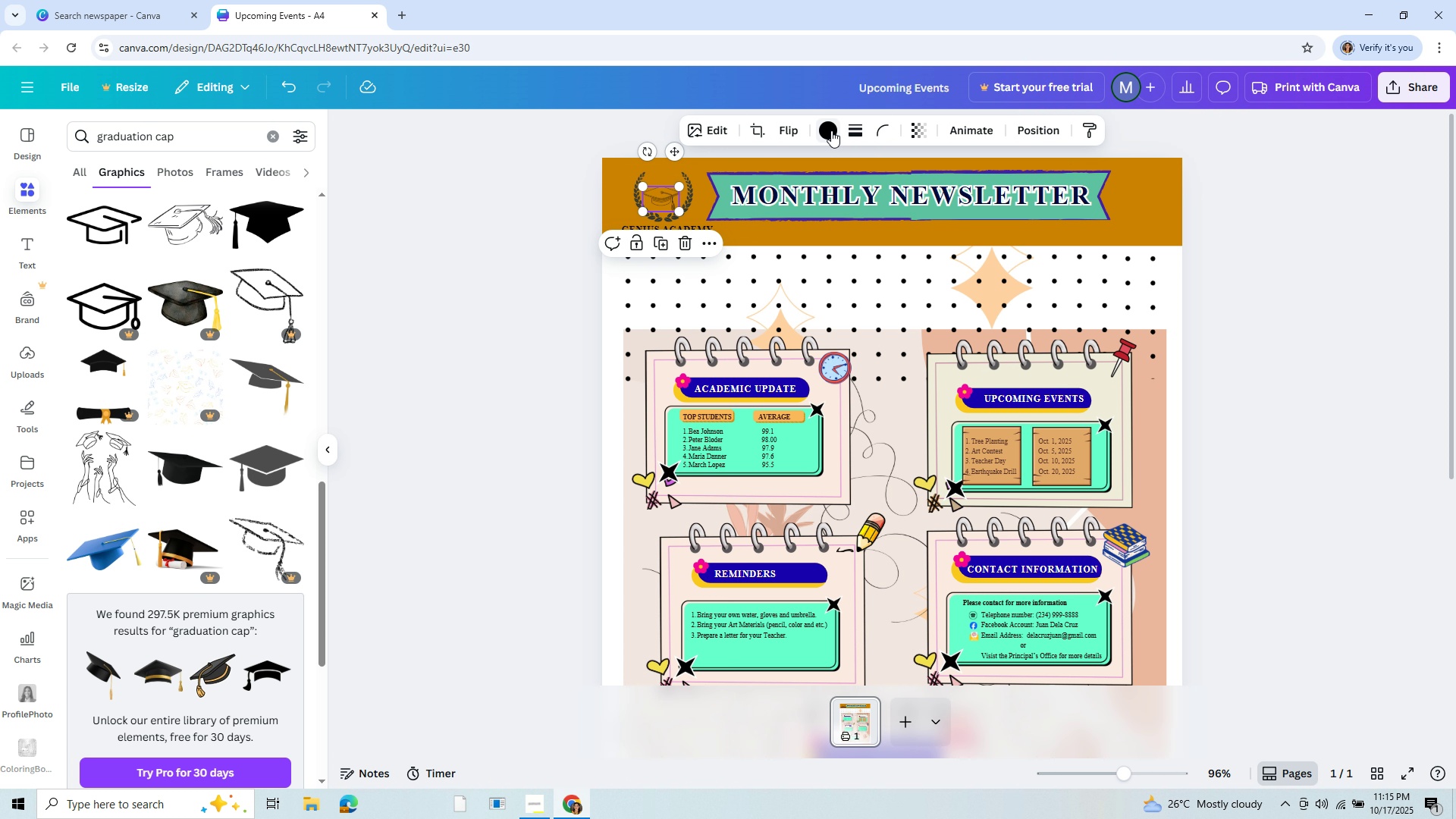 
left_click([832, 127])
 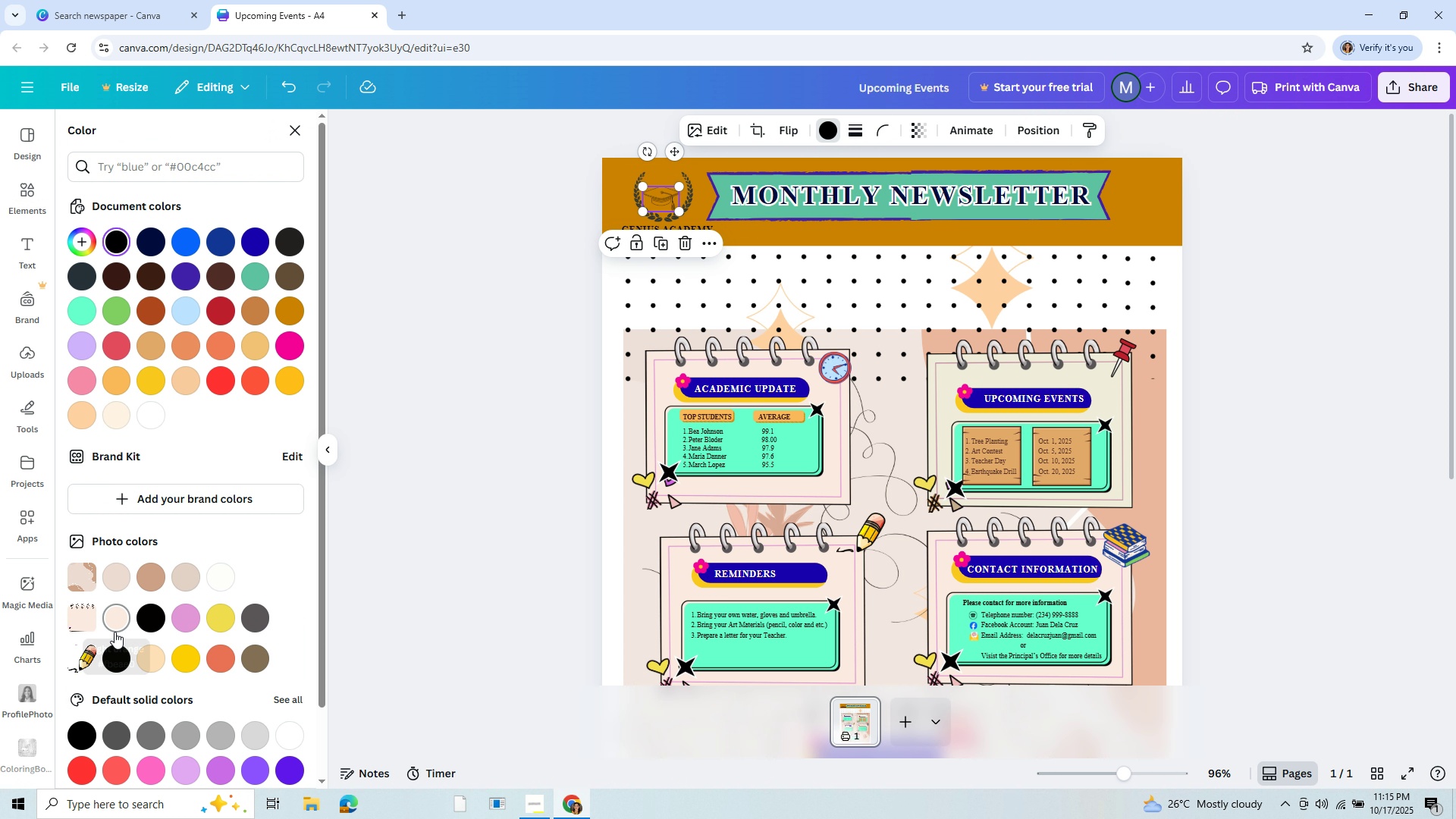 
left_click([113, 647])
 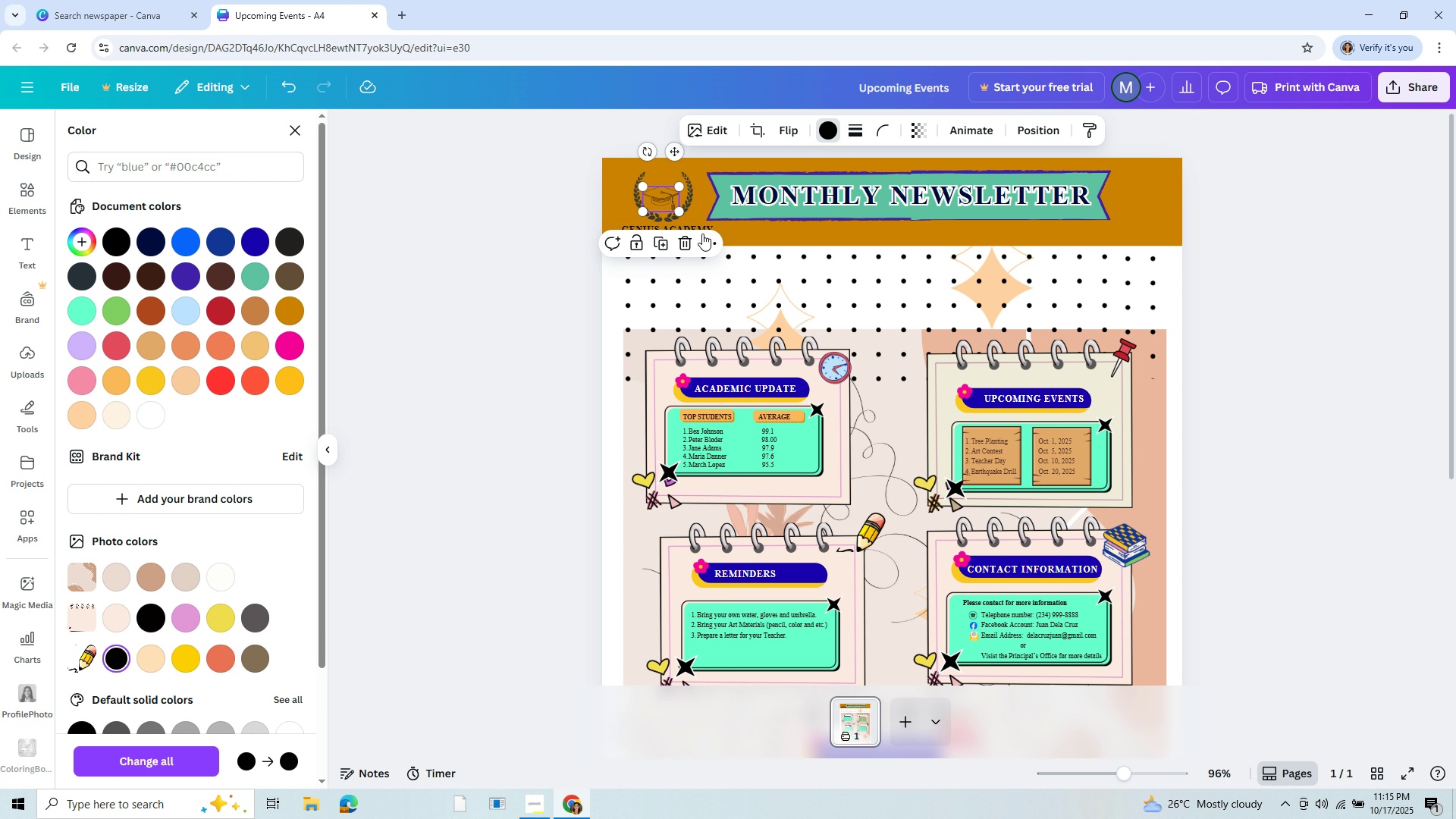 
left_click([702, 209])
 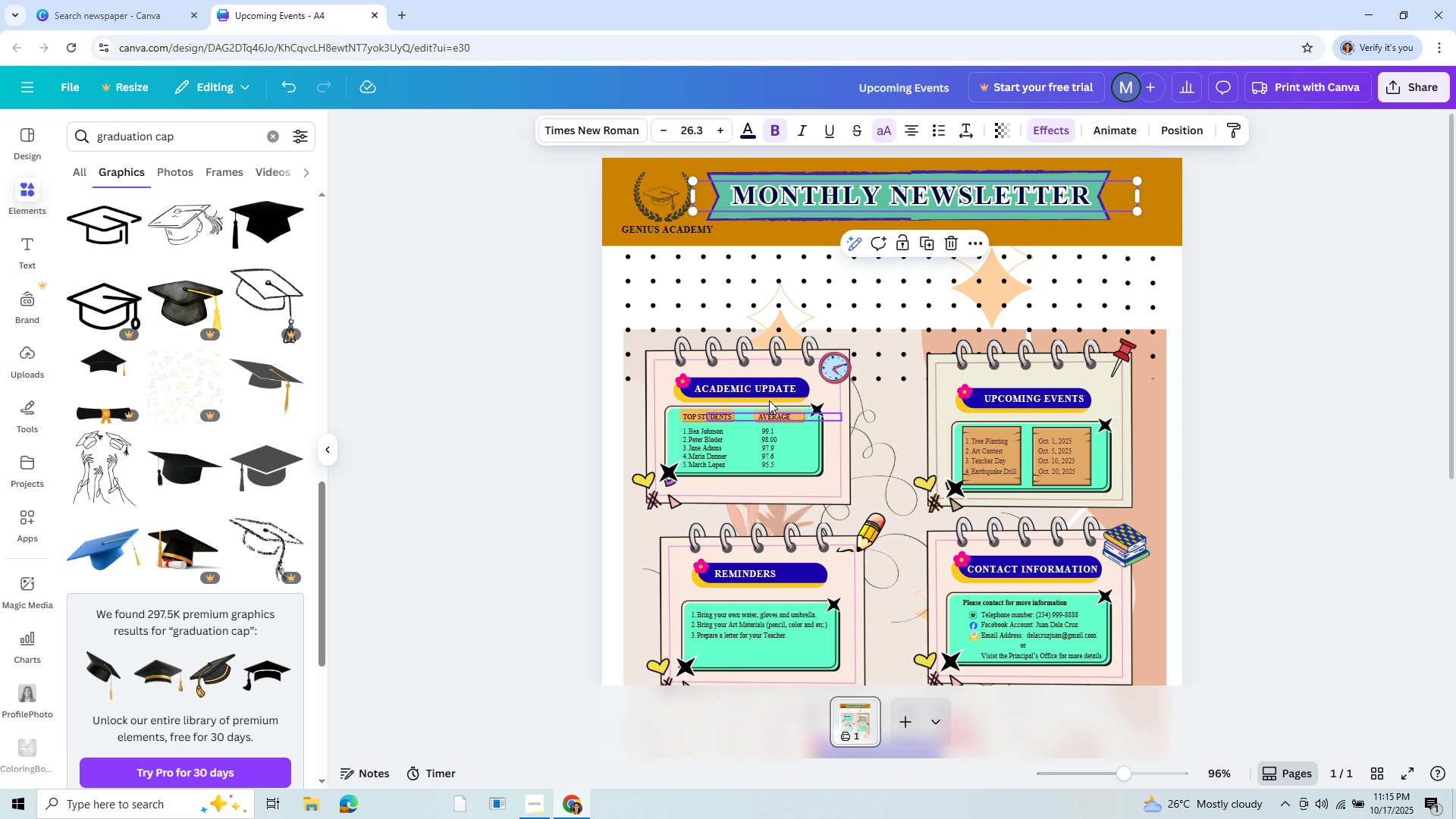 
wait(5.22)
 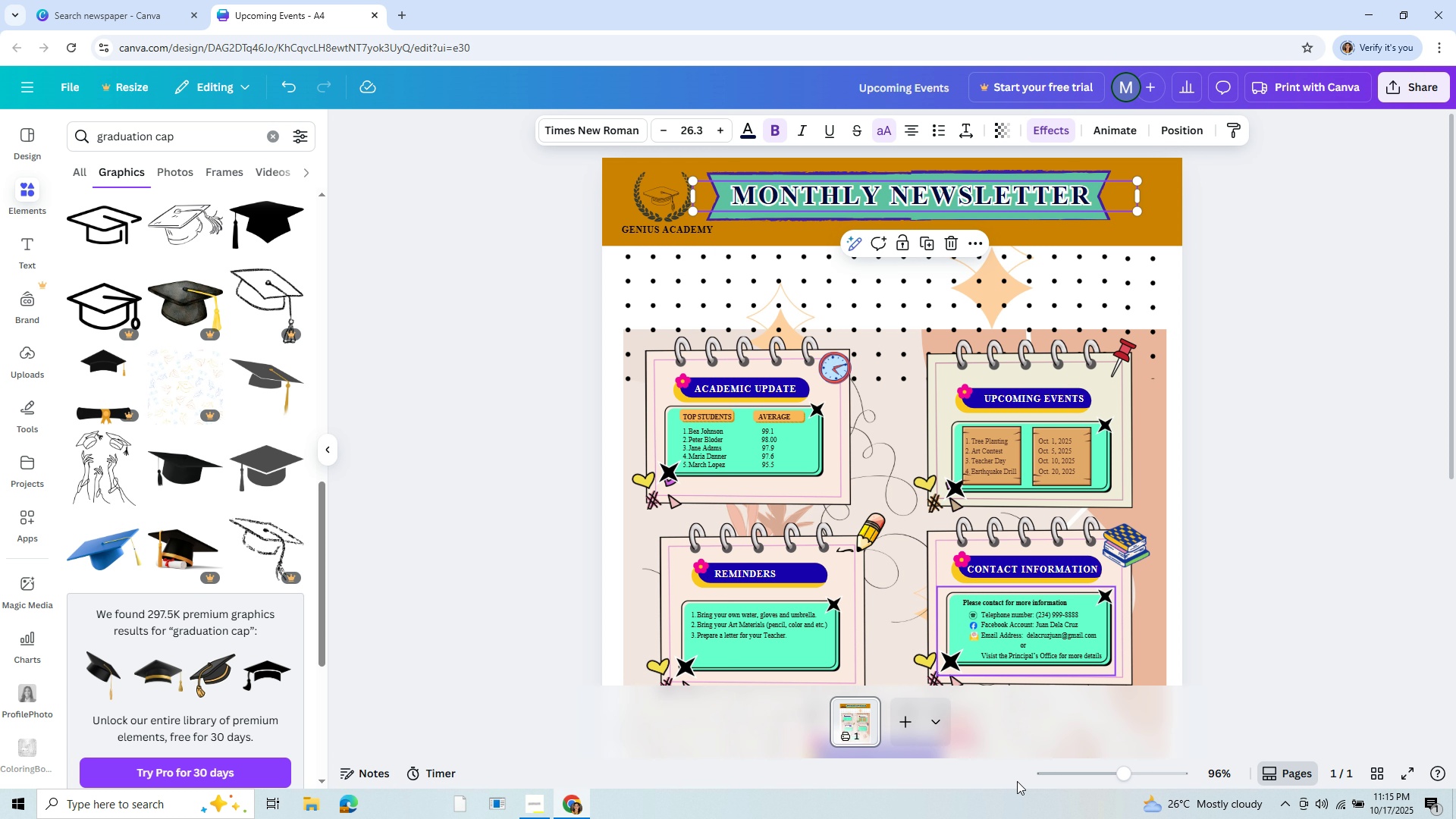 
left_click([671, 217])
 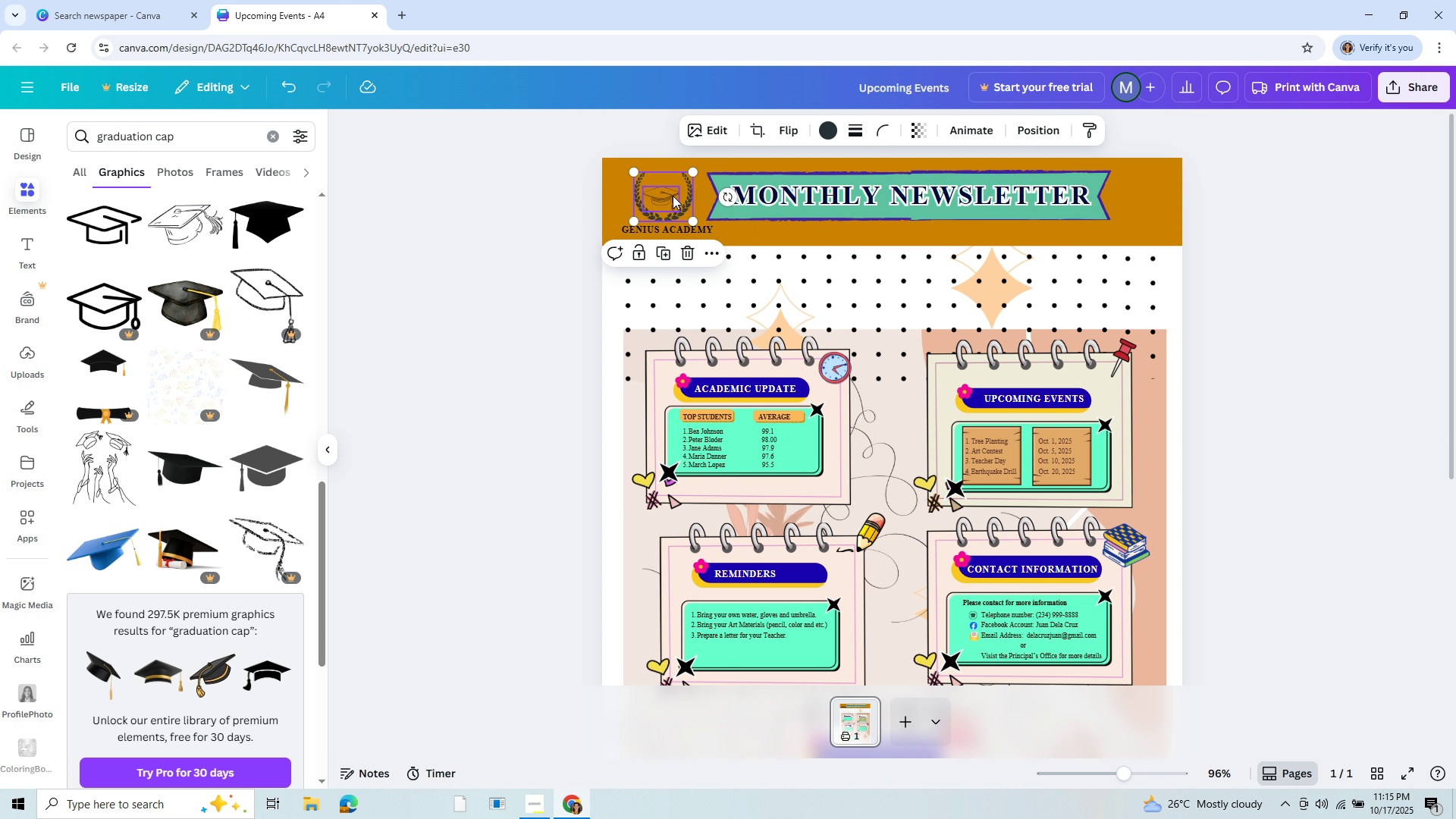 
left_click([673, 196])
 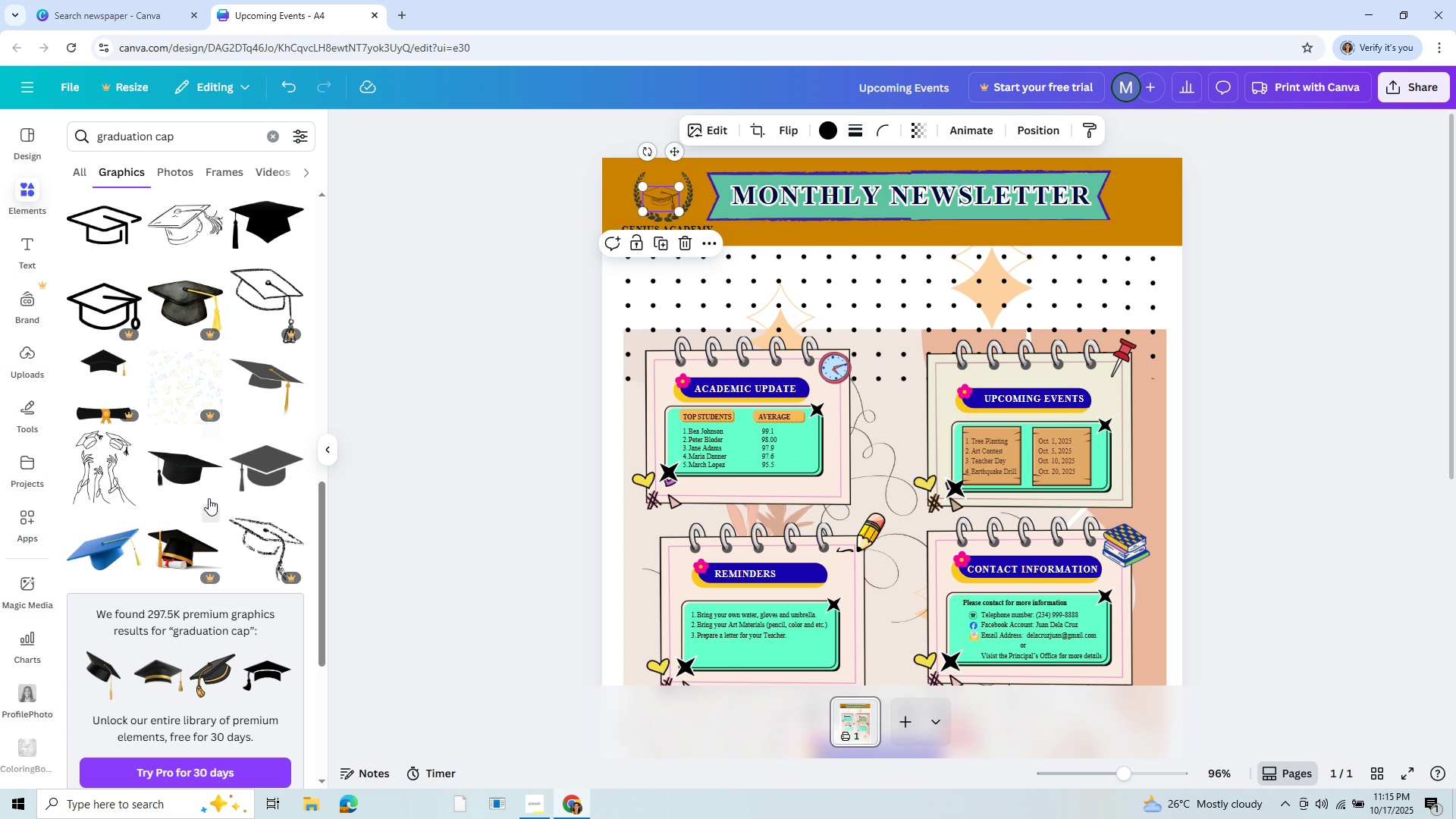 
wait(14.38)
 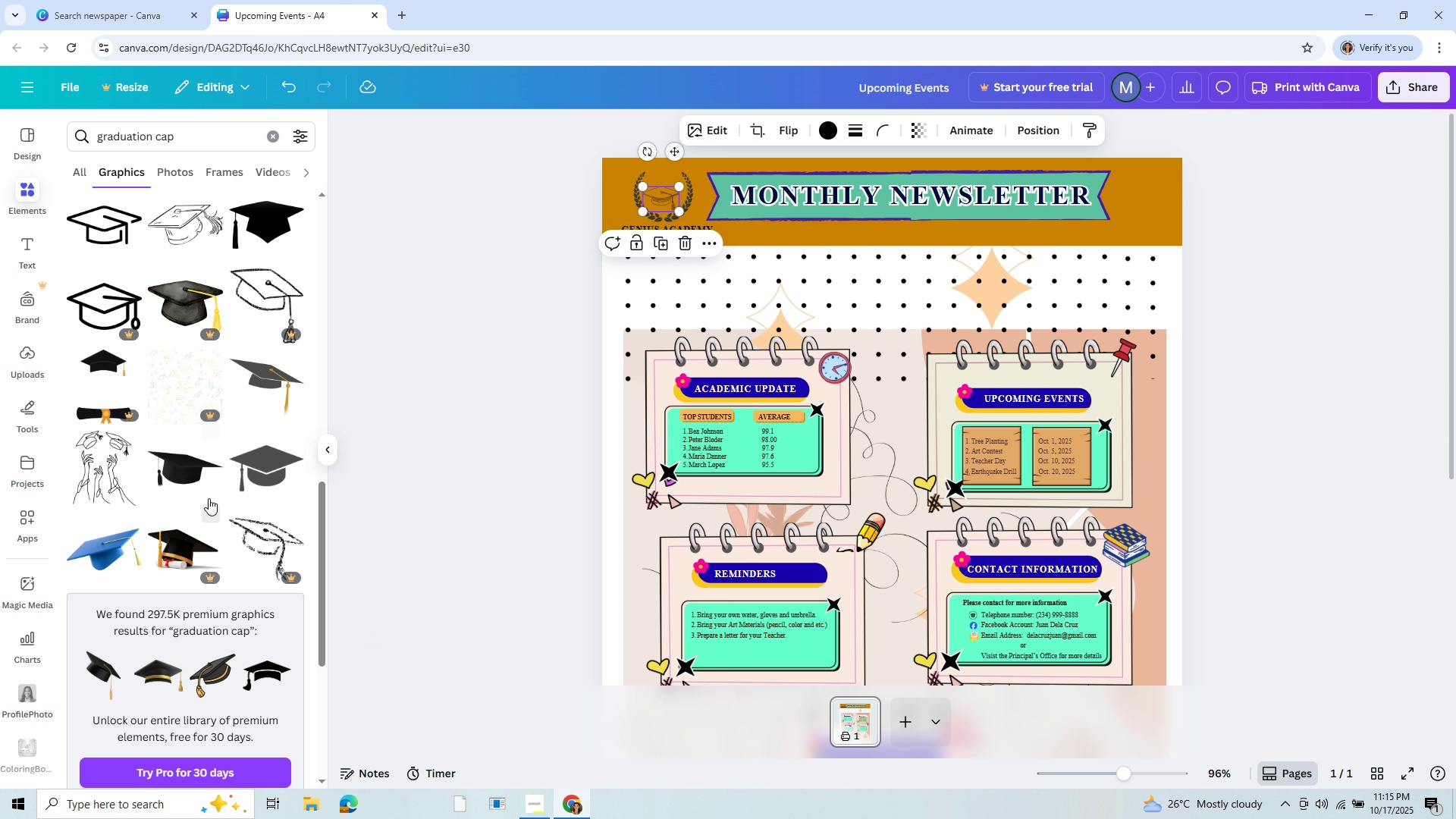 
left_click([27, 181])
 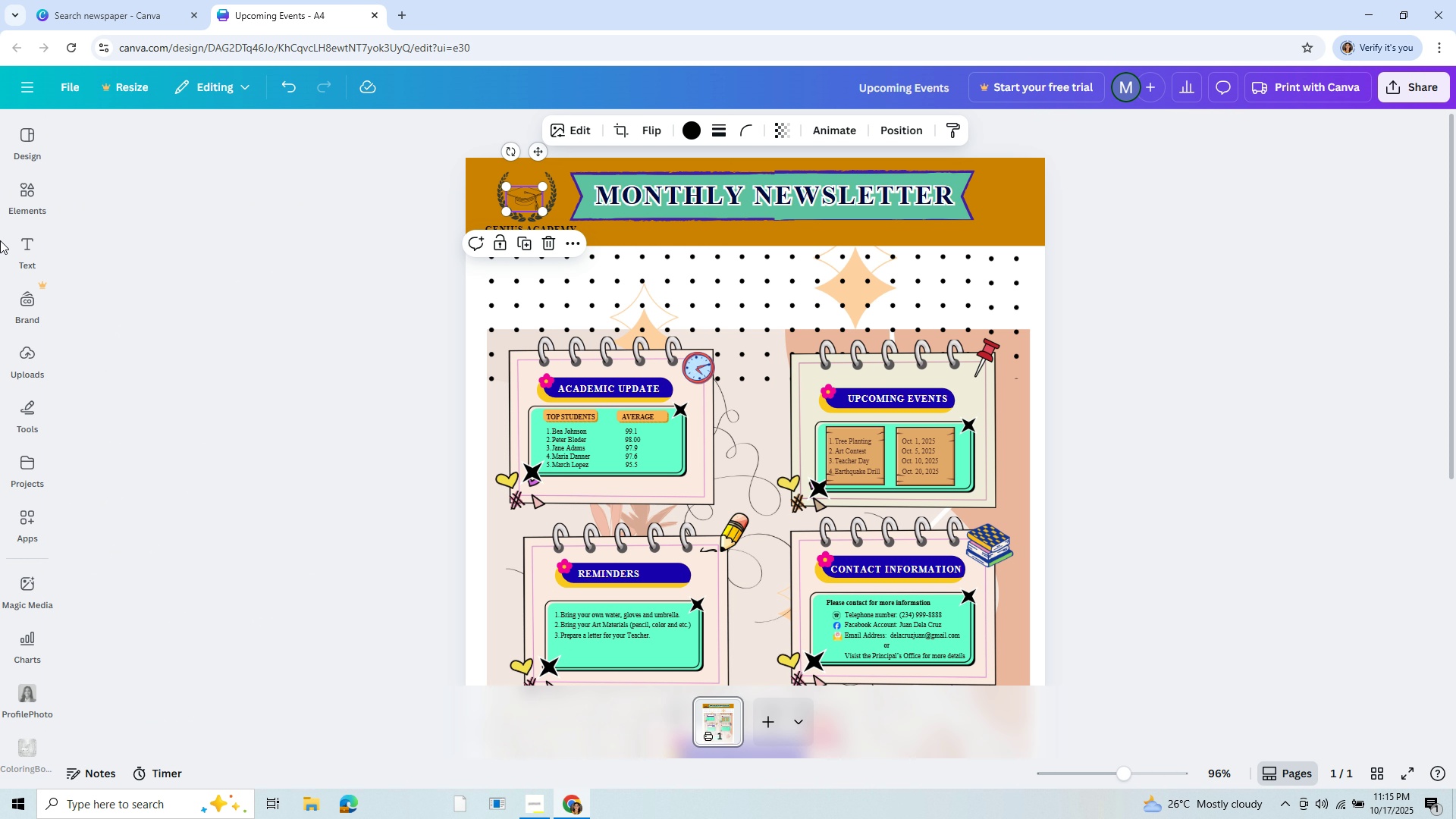 
mouse_move([35, 162])
 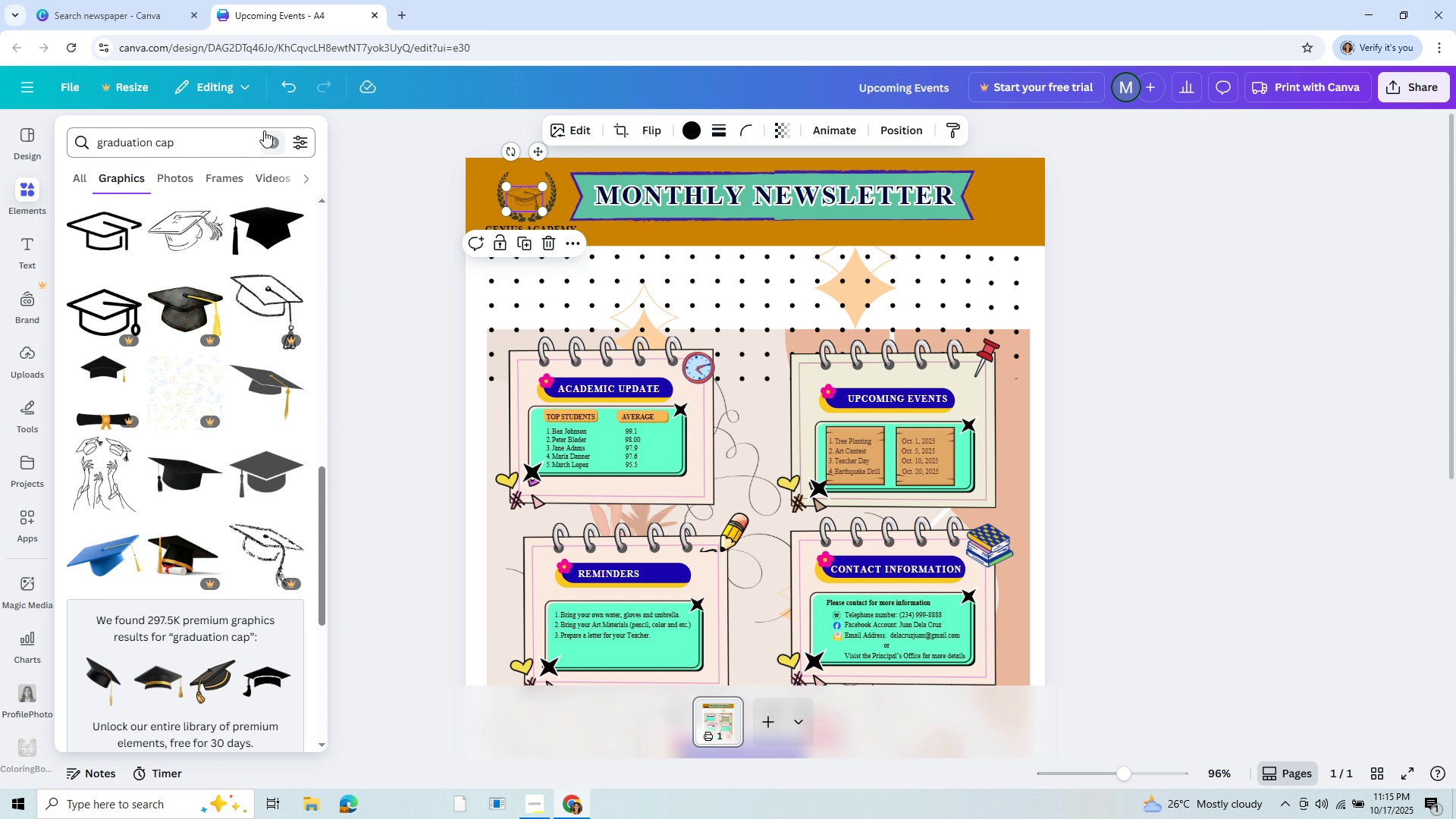 
wait(5.02)
 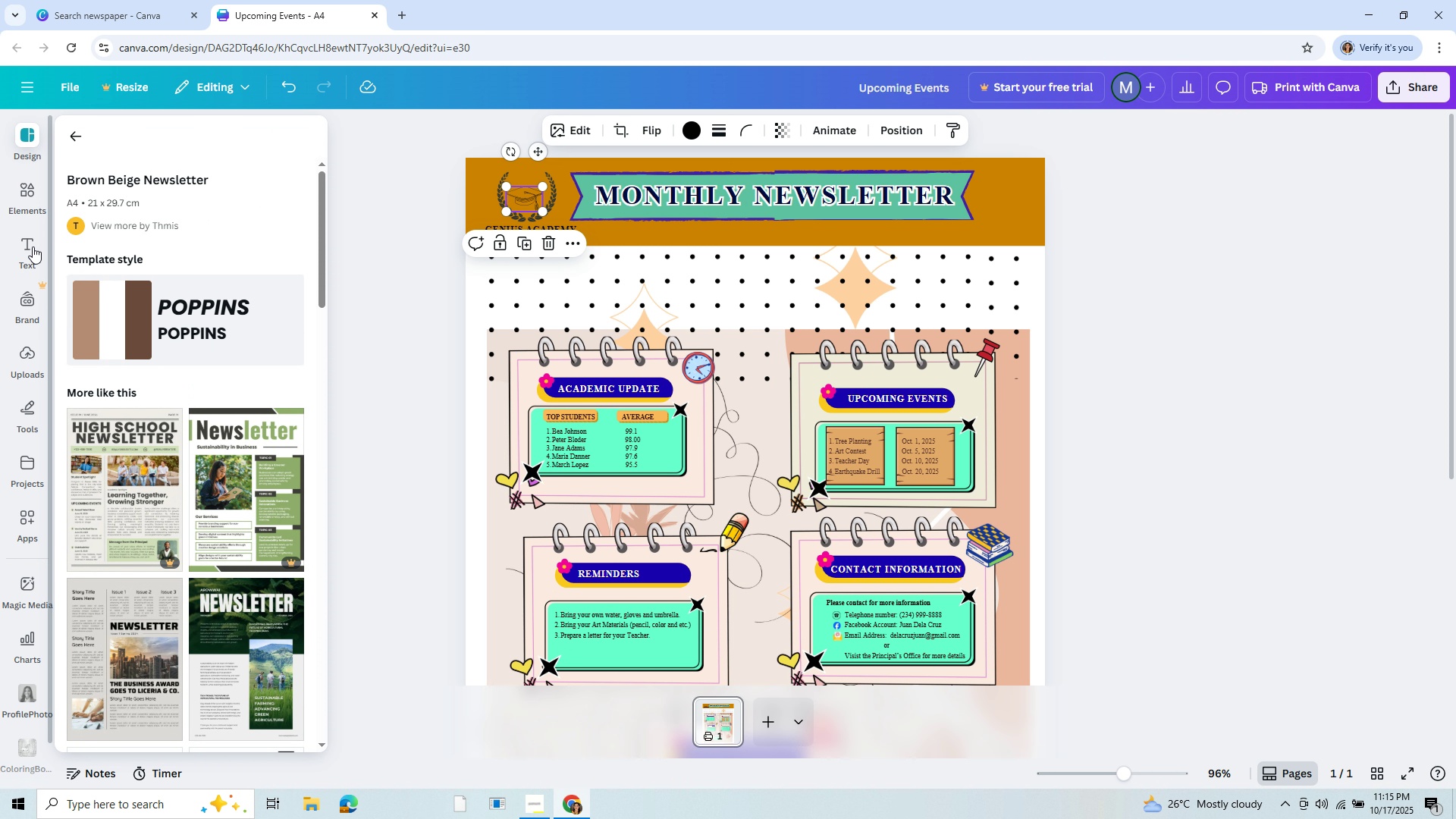 
left_click([272, 142])
 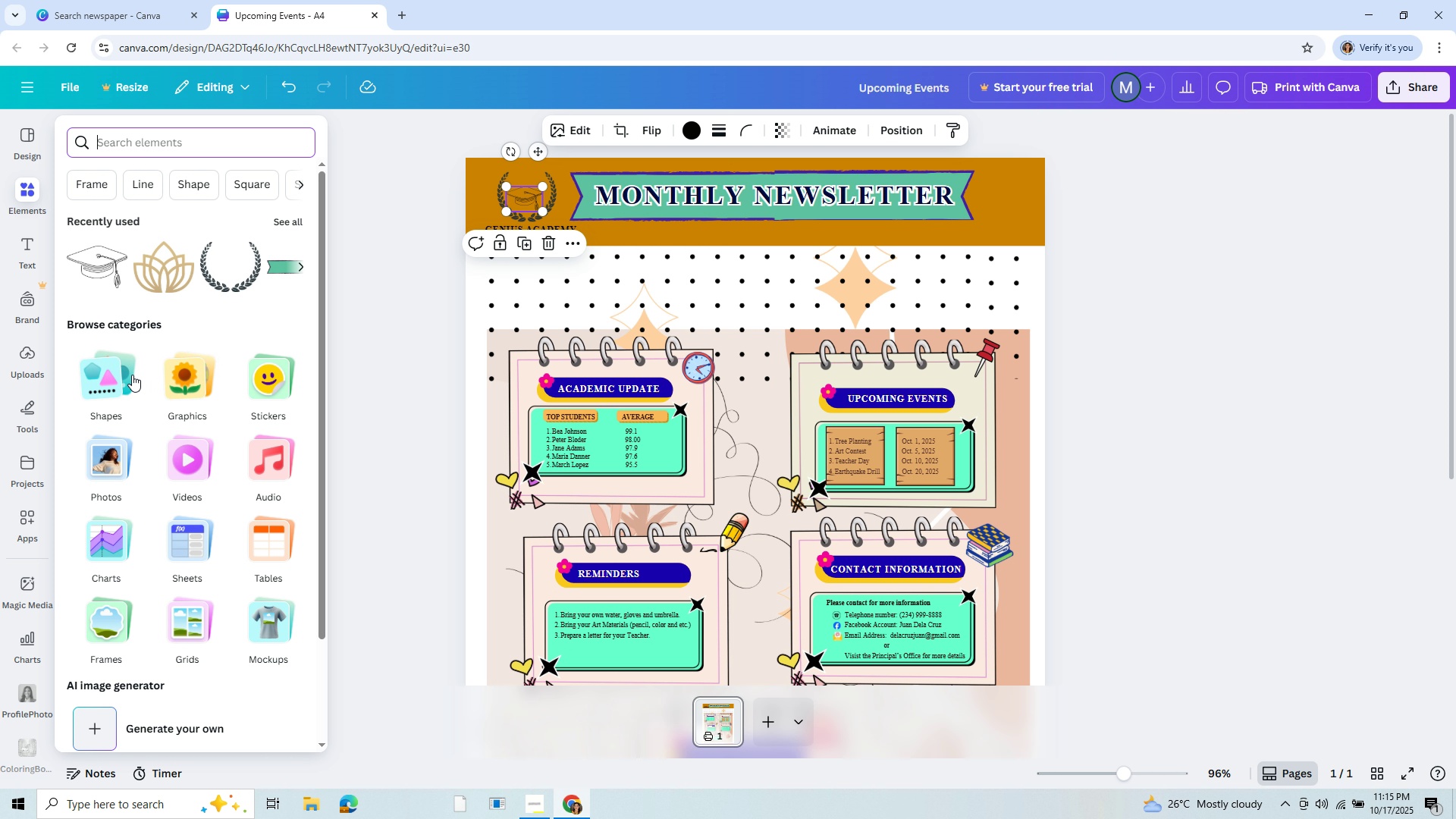 
left_click([131, 376])
 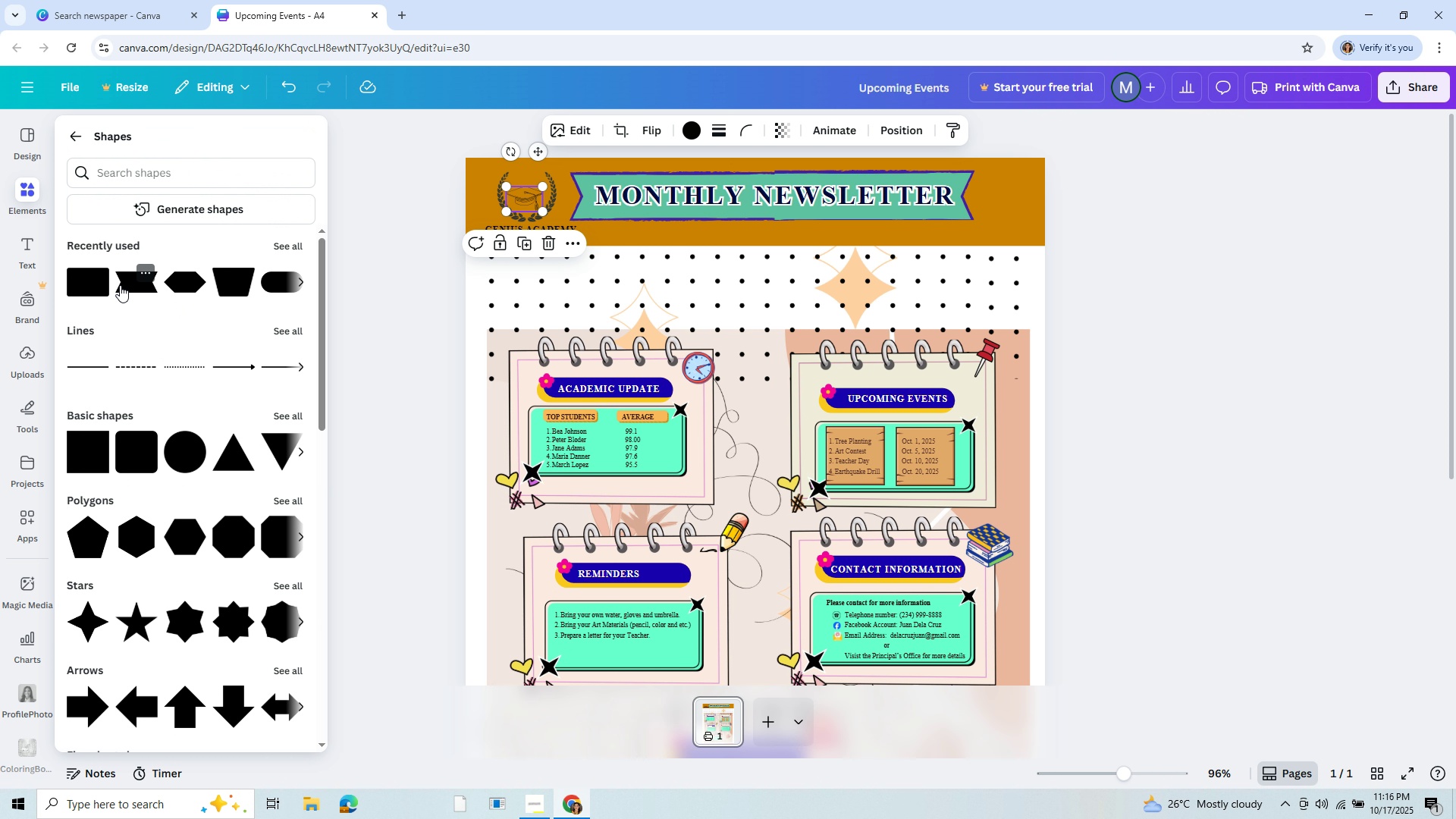 
left_click([102, 285])
 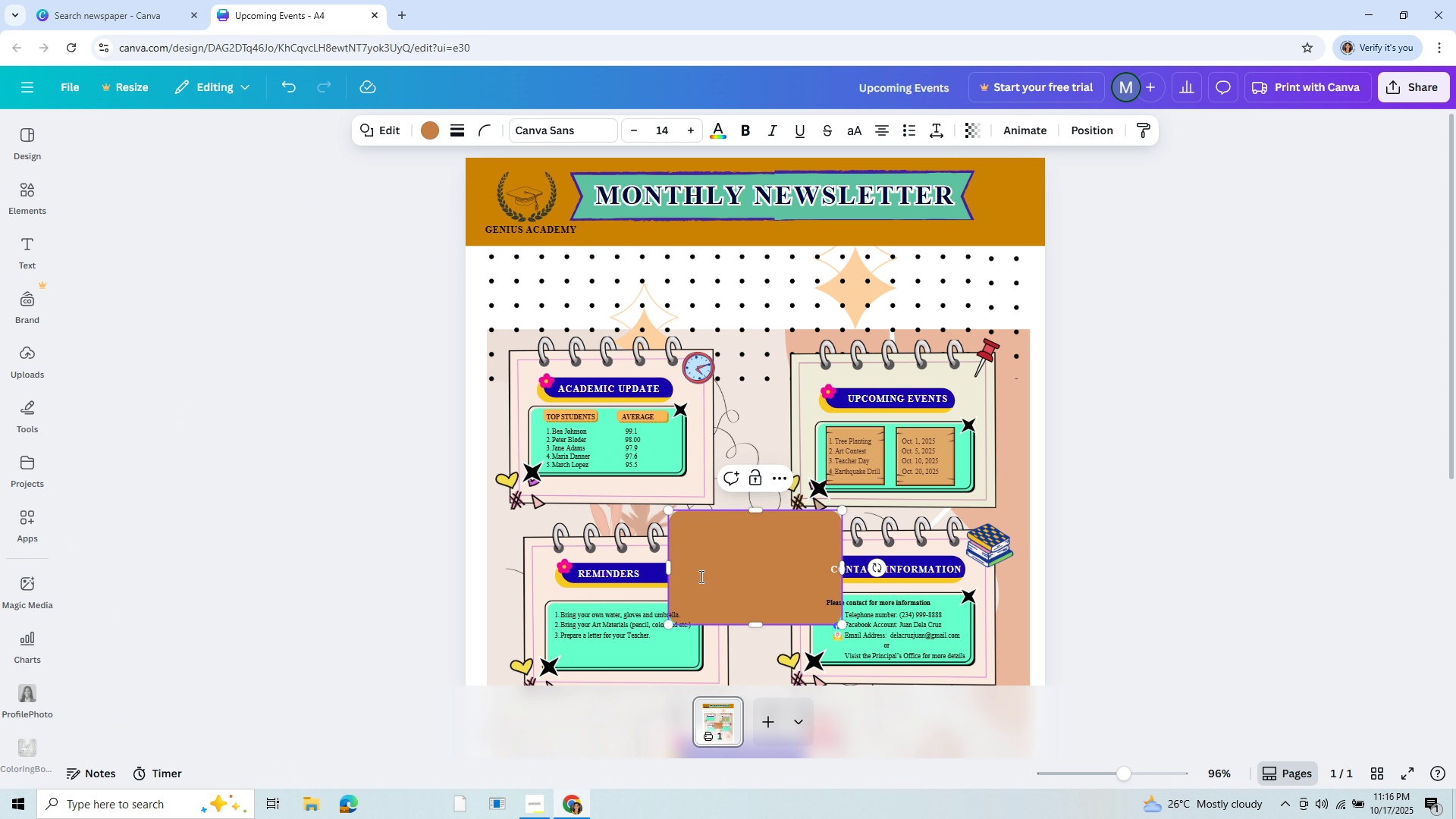 
left_click_drag(start_coordinate=[723, 579], to_coordinate=[534, 315])
 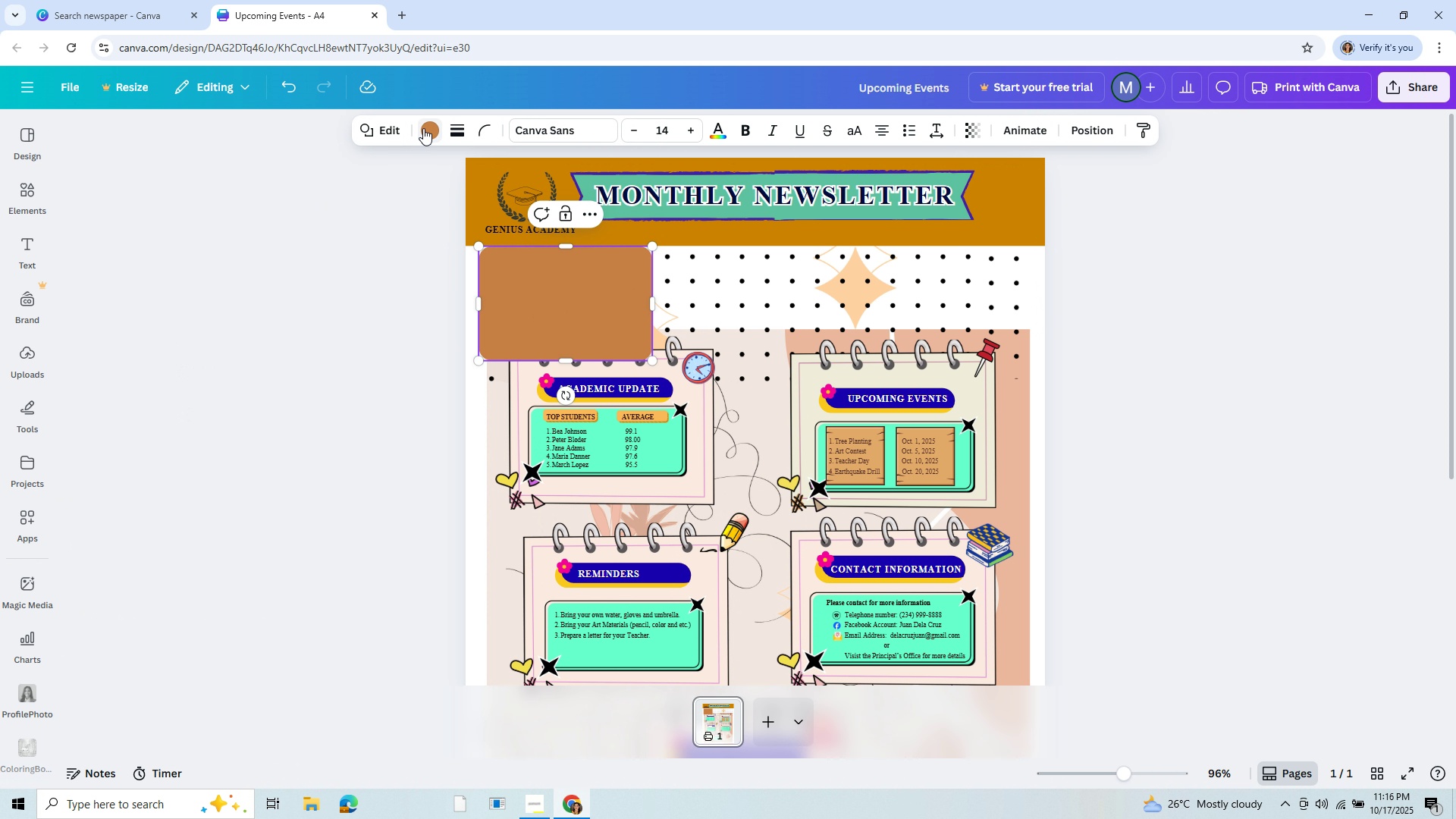 
left_click([424, 127])
 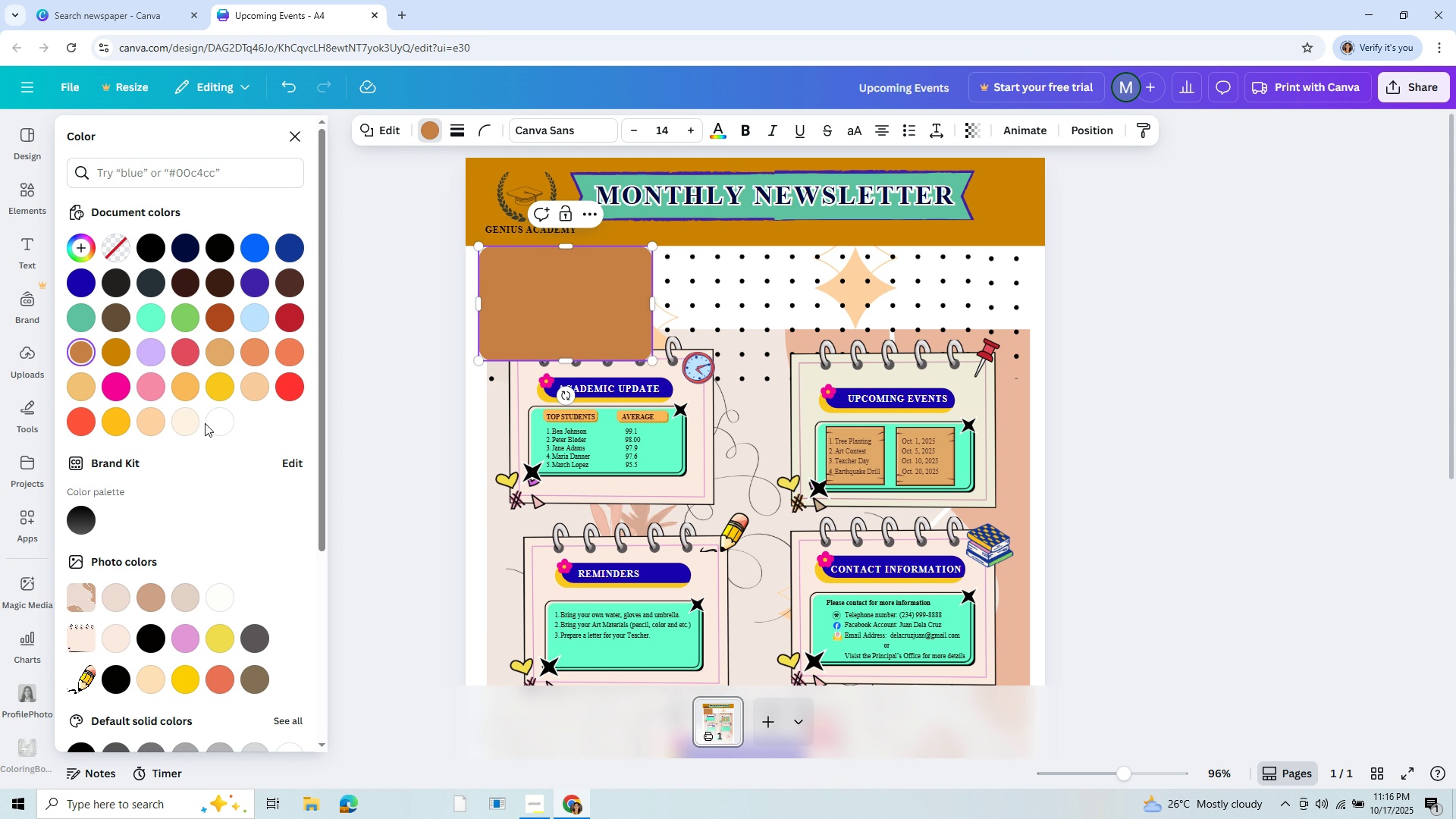 
left_click([208, 422])
 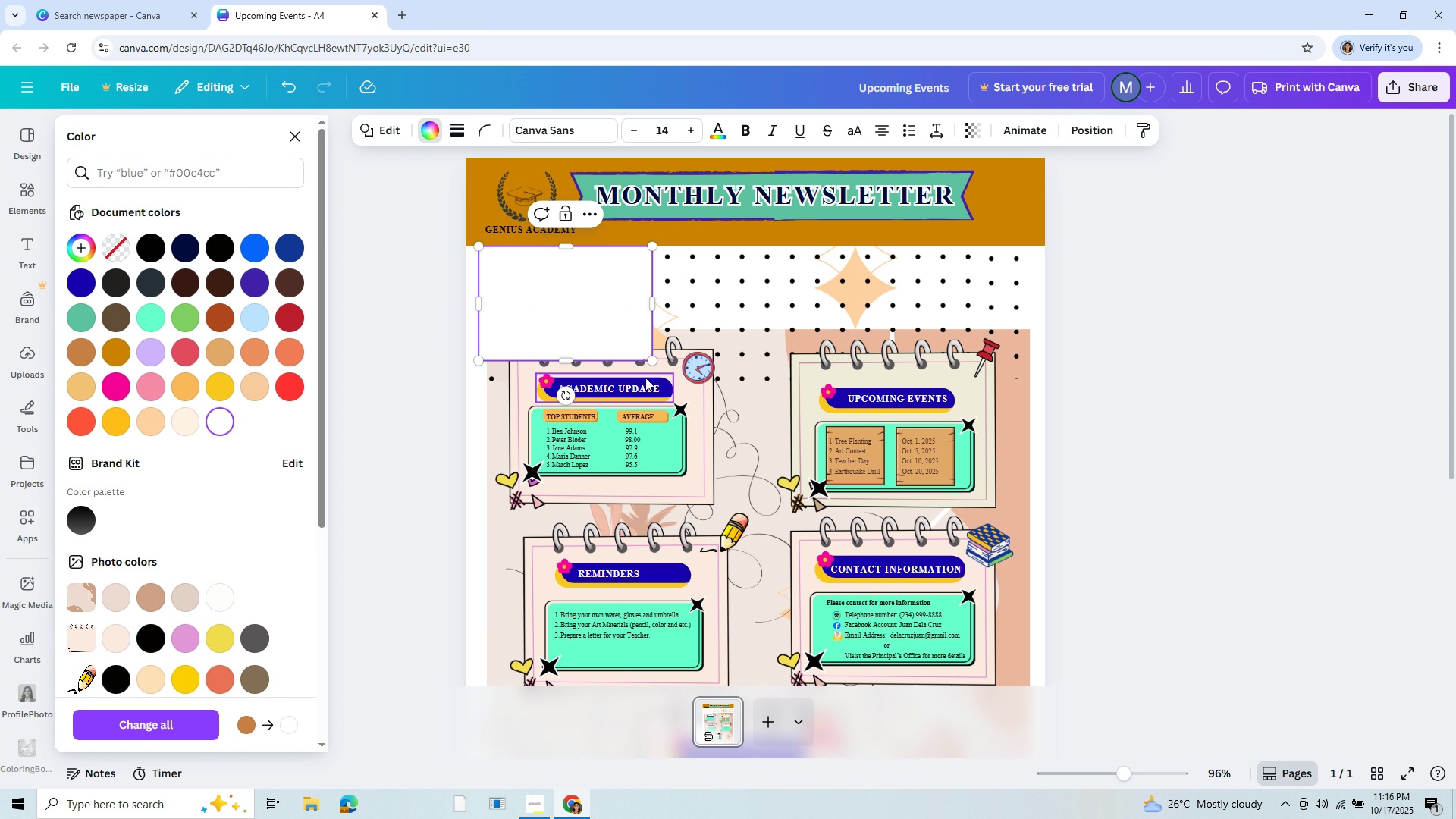 
left_click_drag(start_coordinate=[654, 363], to_coordinate=[584, 334])
 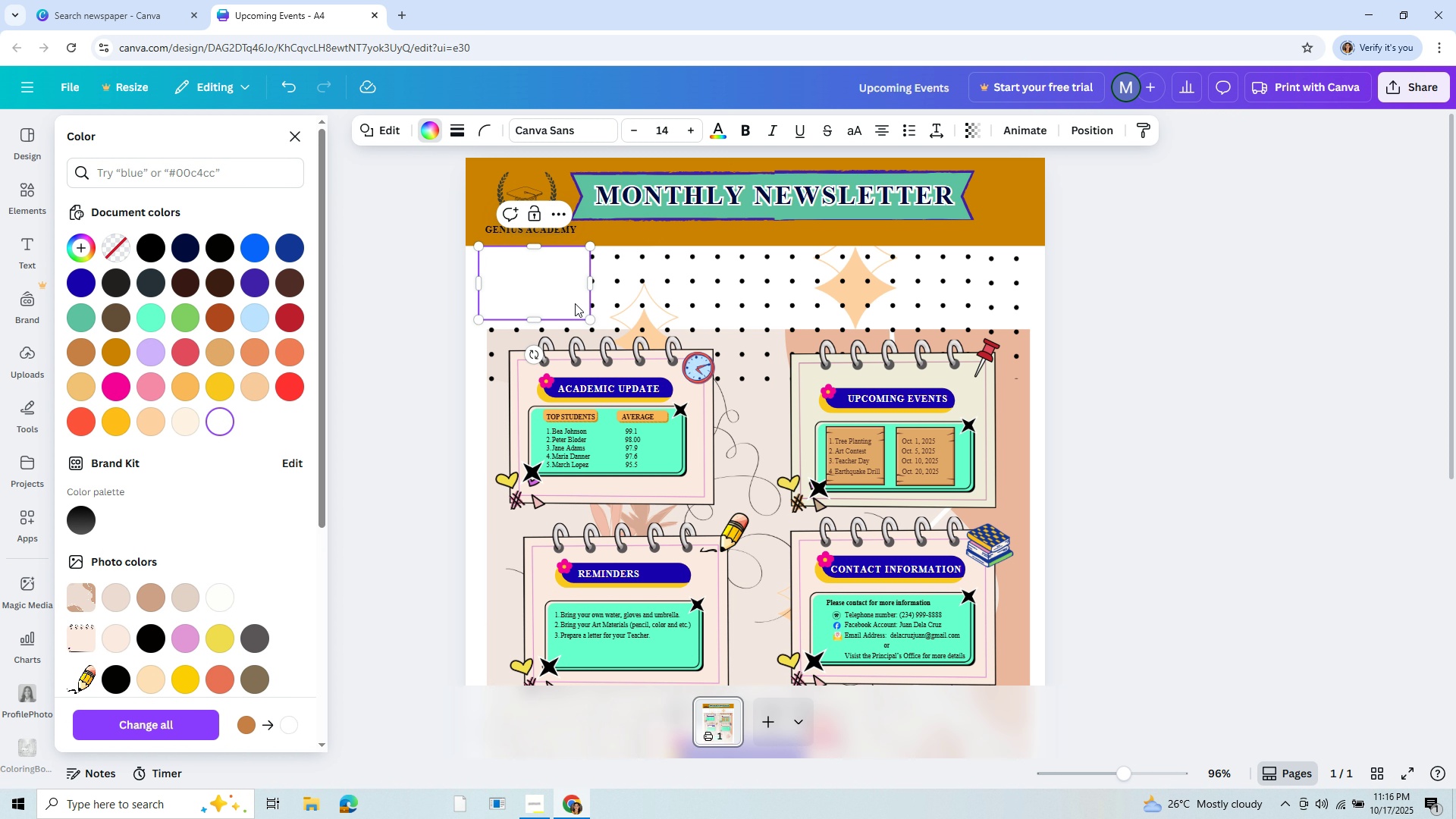 
left_click_drag(start_coordinate=[575, 303], to_coordinate=[566, 254])
 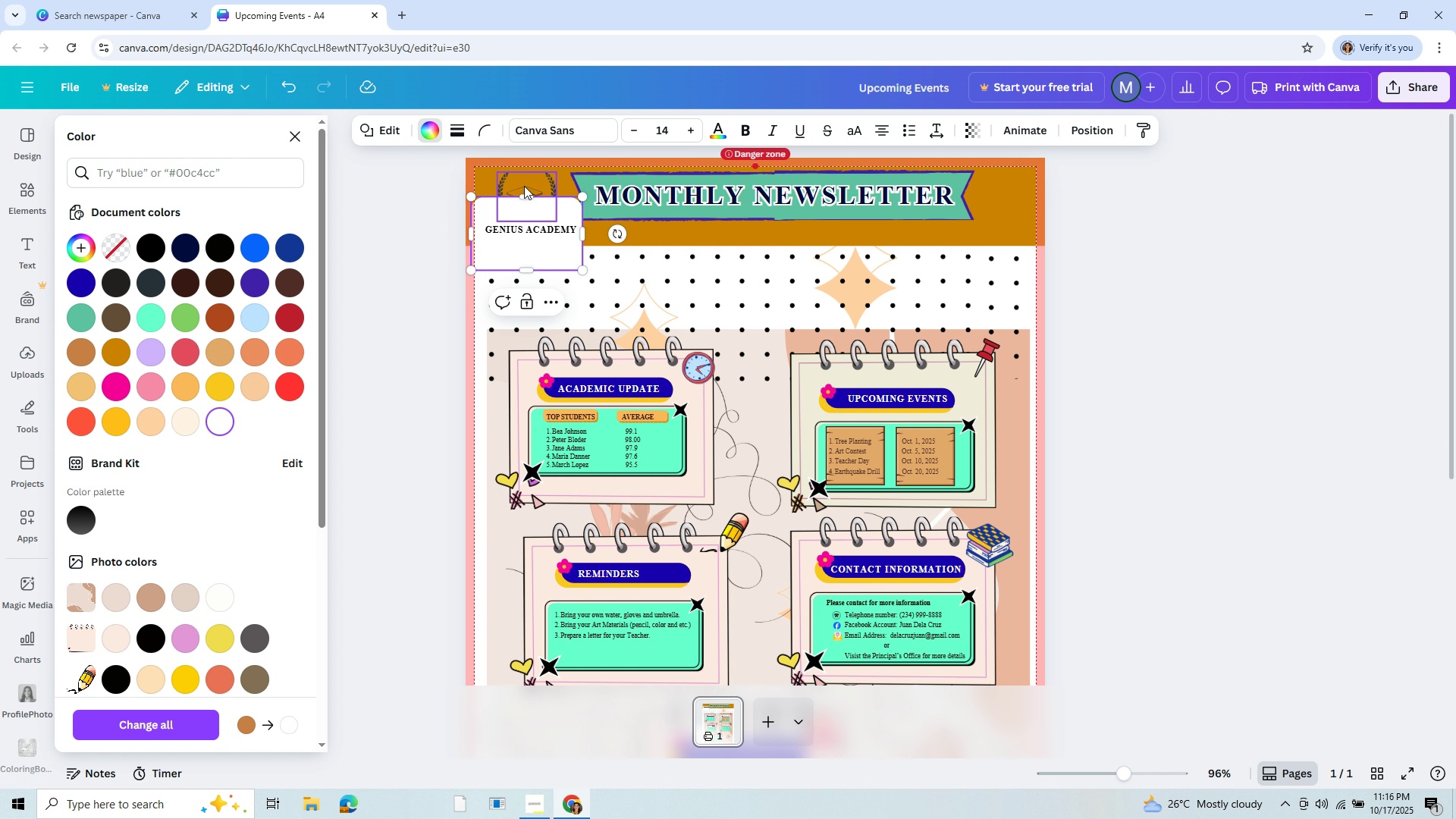 
left_click([524, 187])
 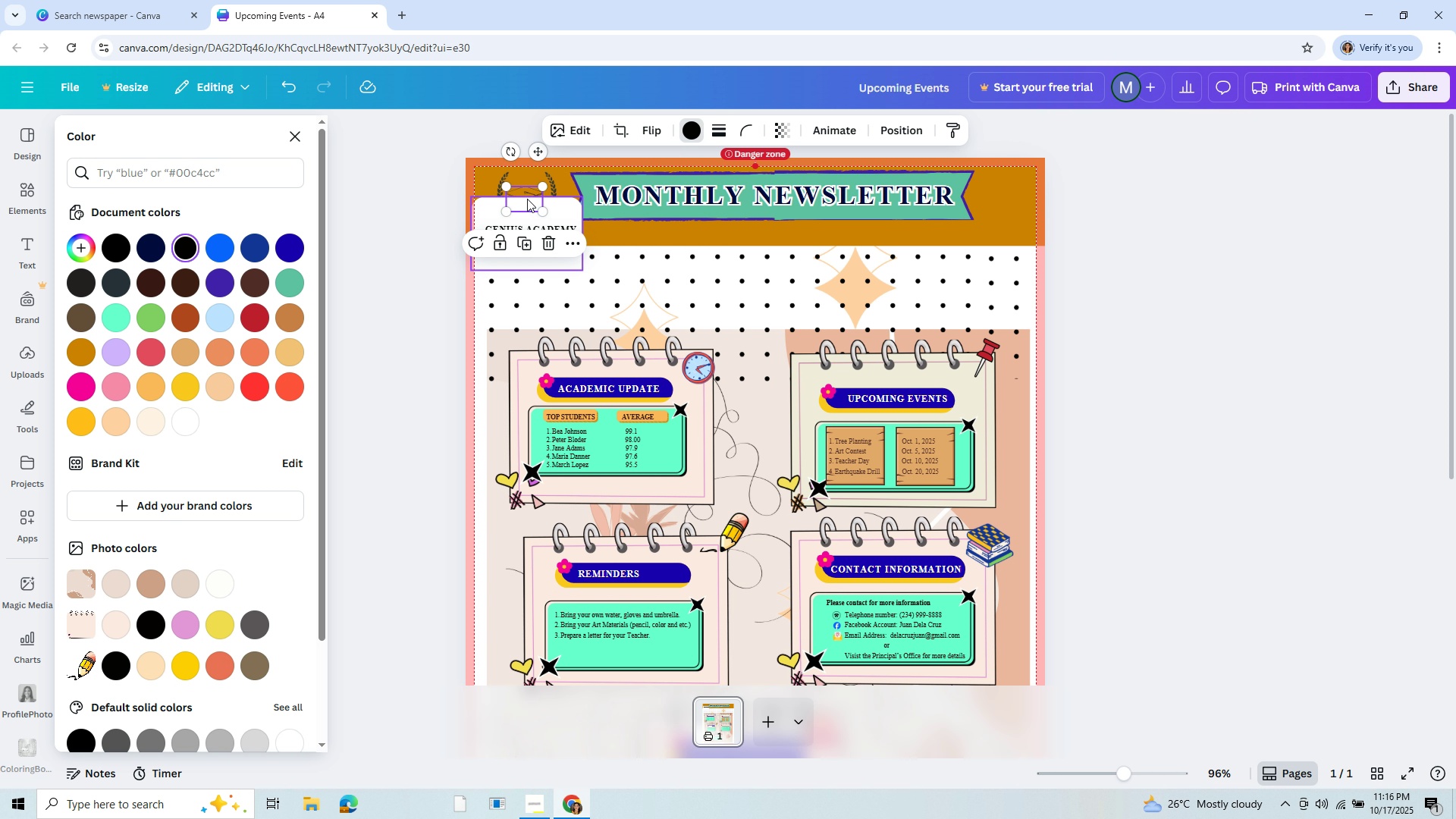 
right_click([527, 196])
 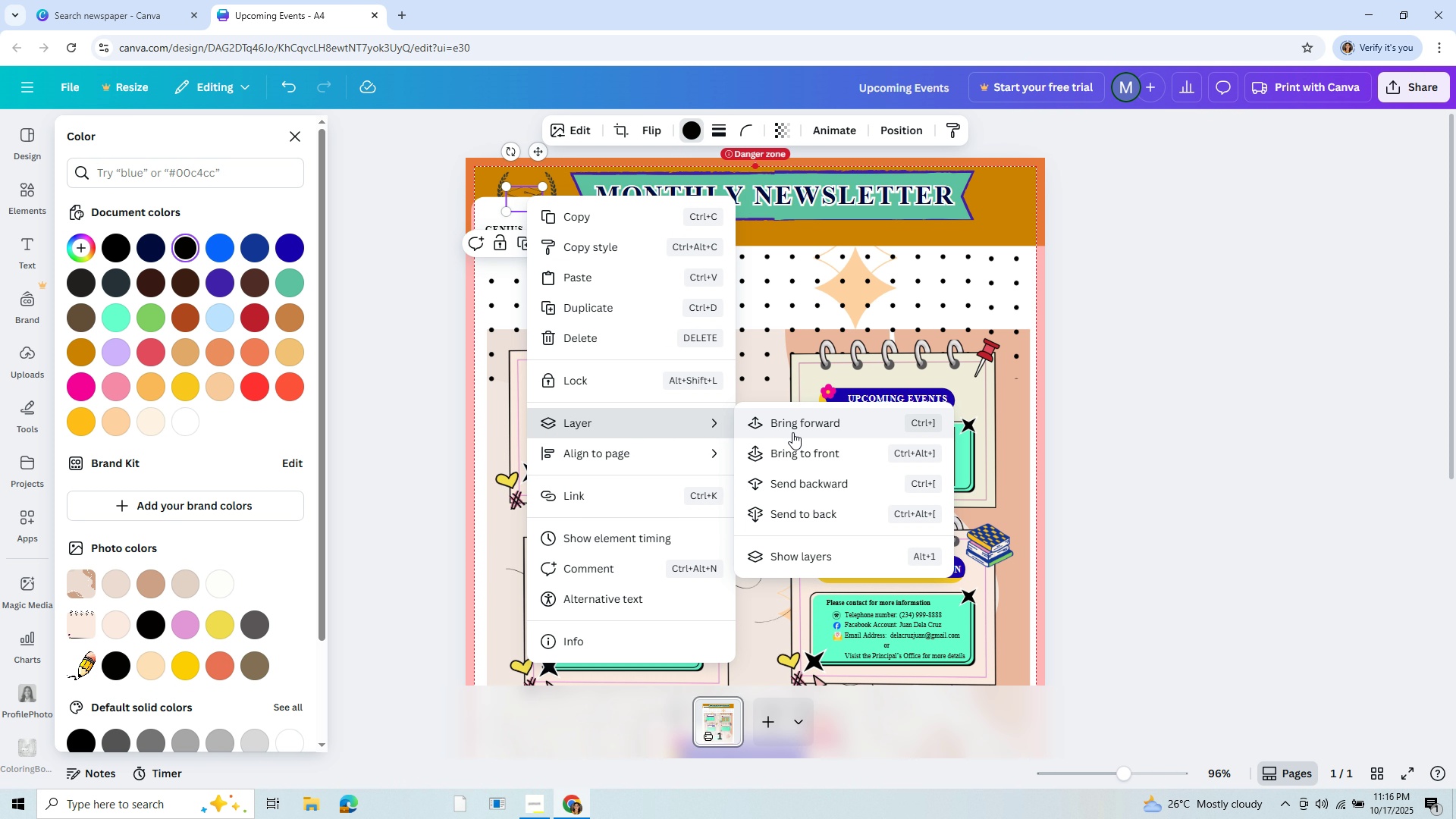 
left_click([795, 446])
 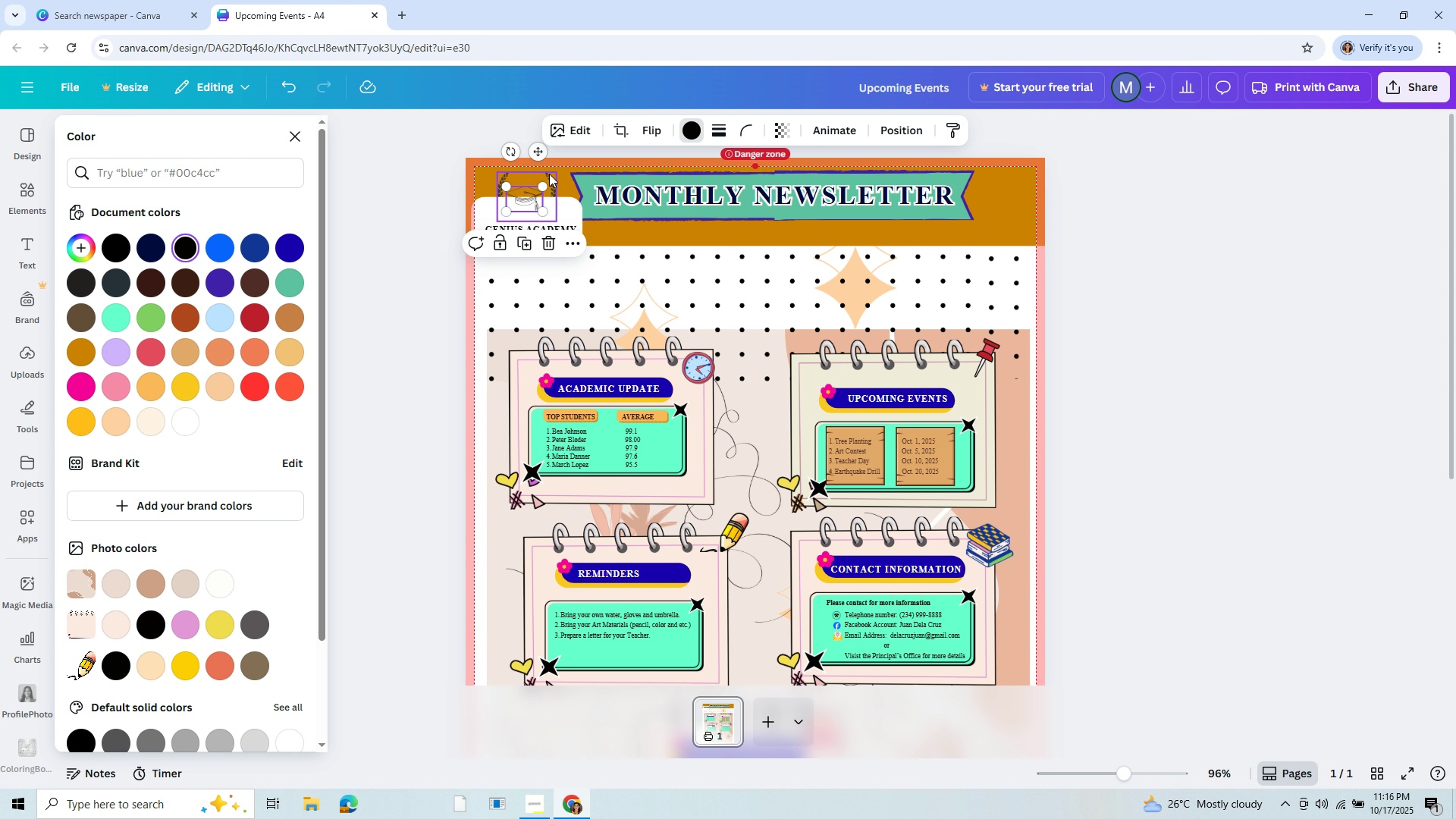 
left_click([548, 174])
 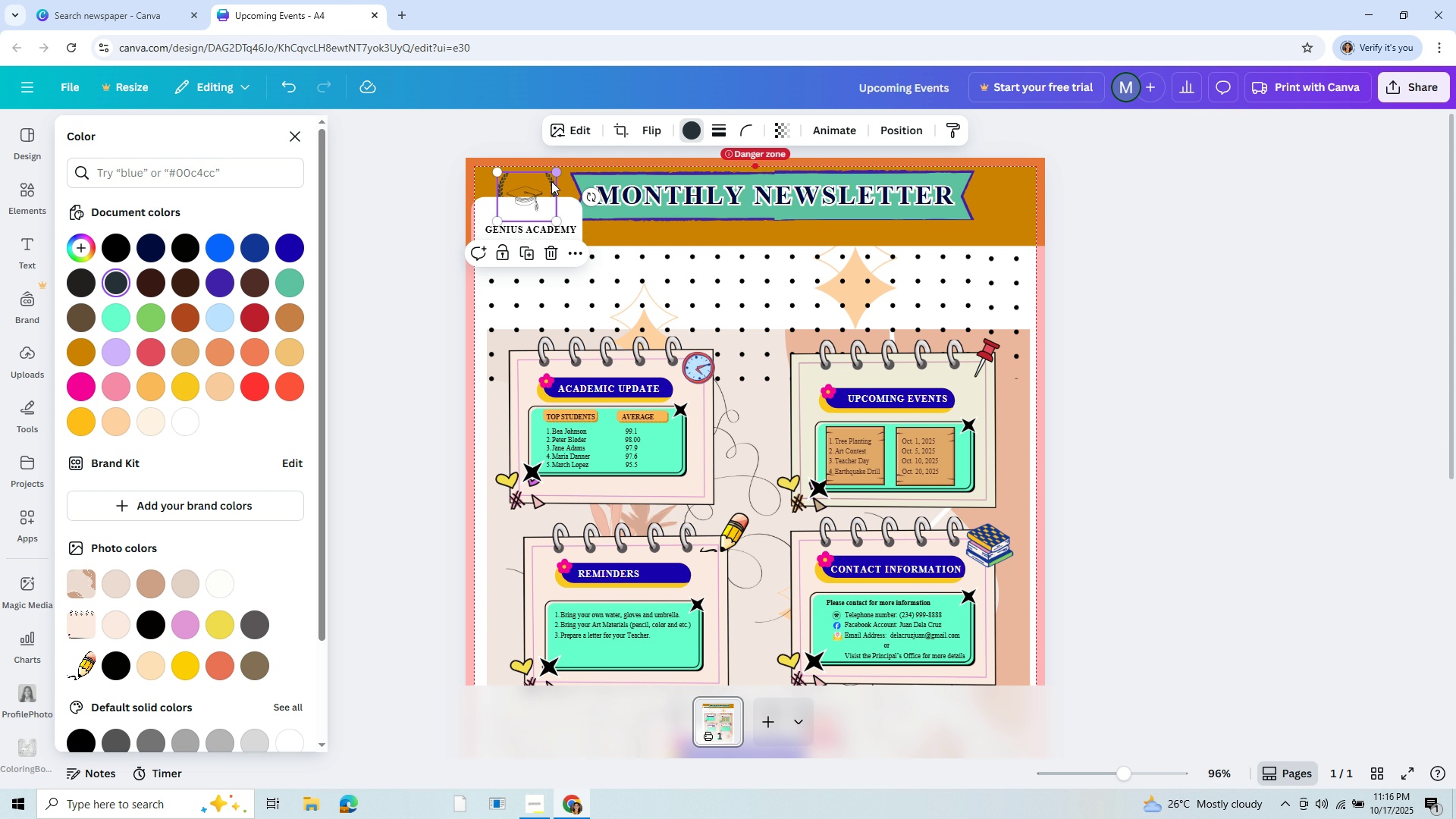 
right_click([551, 182])
 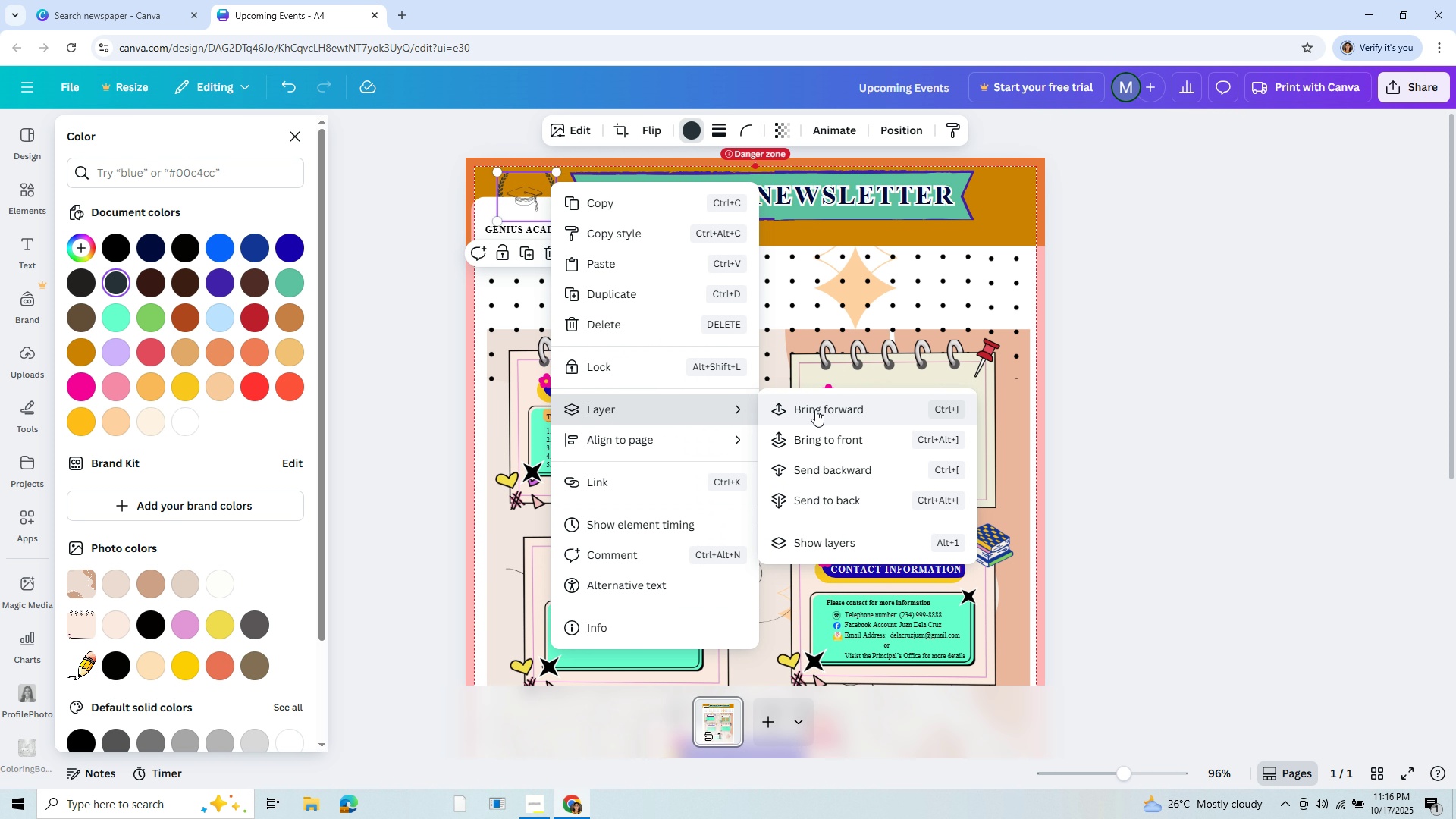 
left_click([843, 435])
 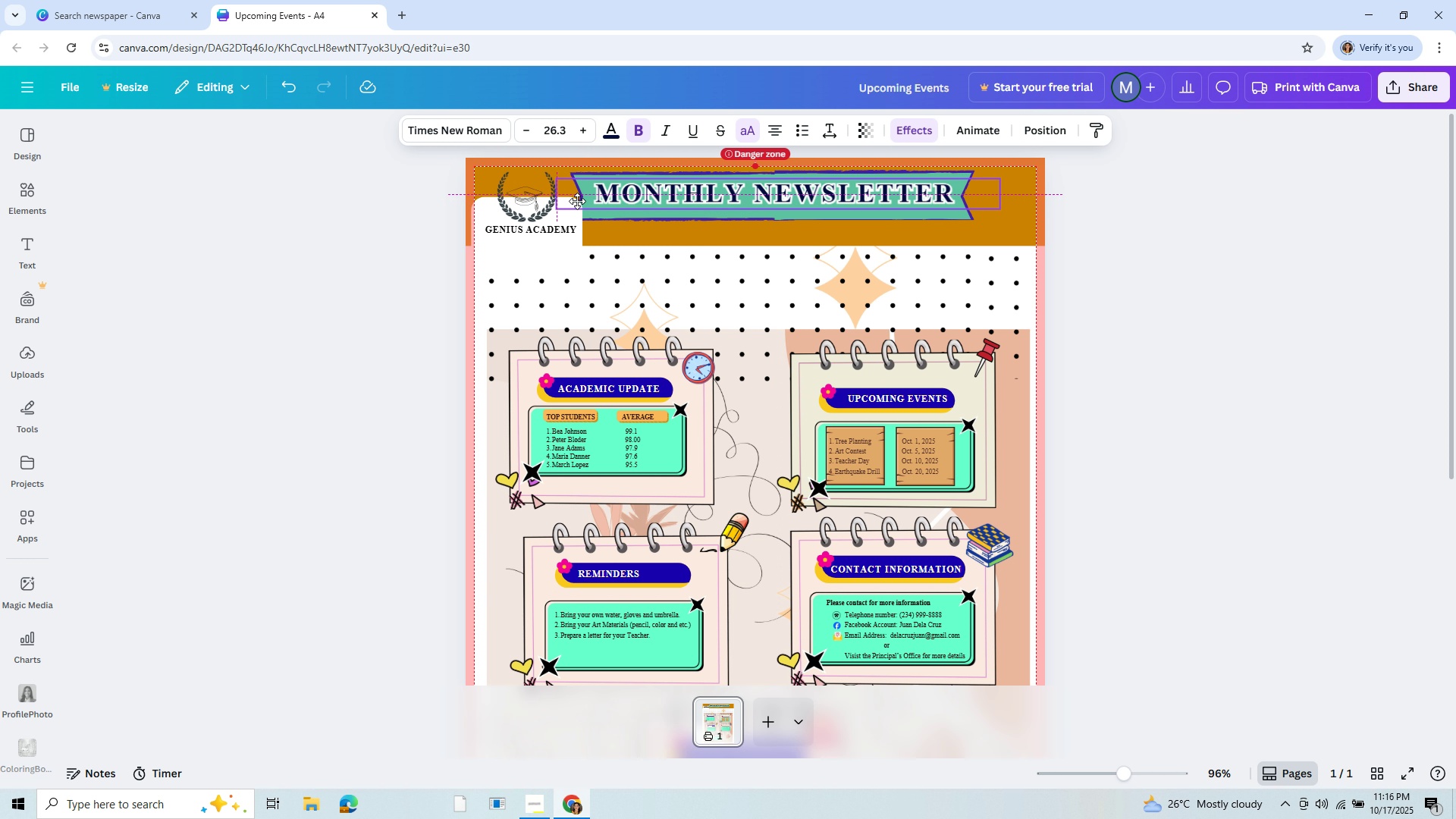 
wait(6.31)
 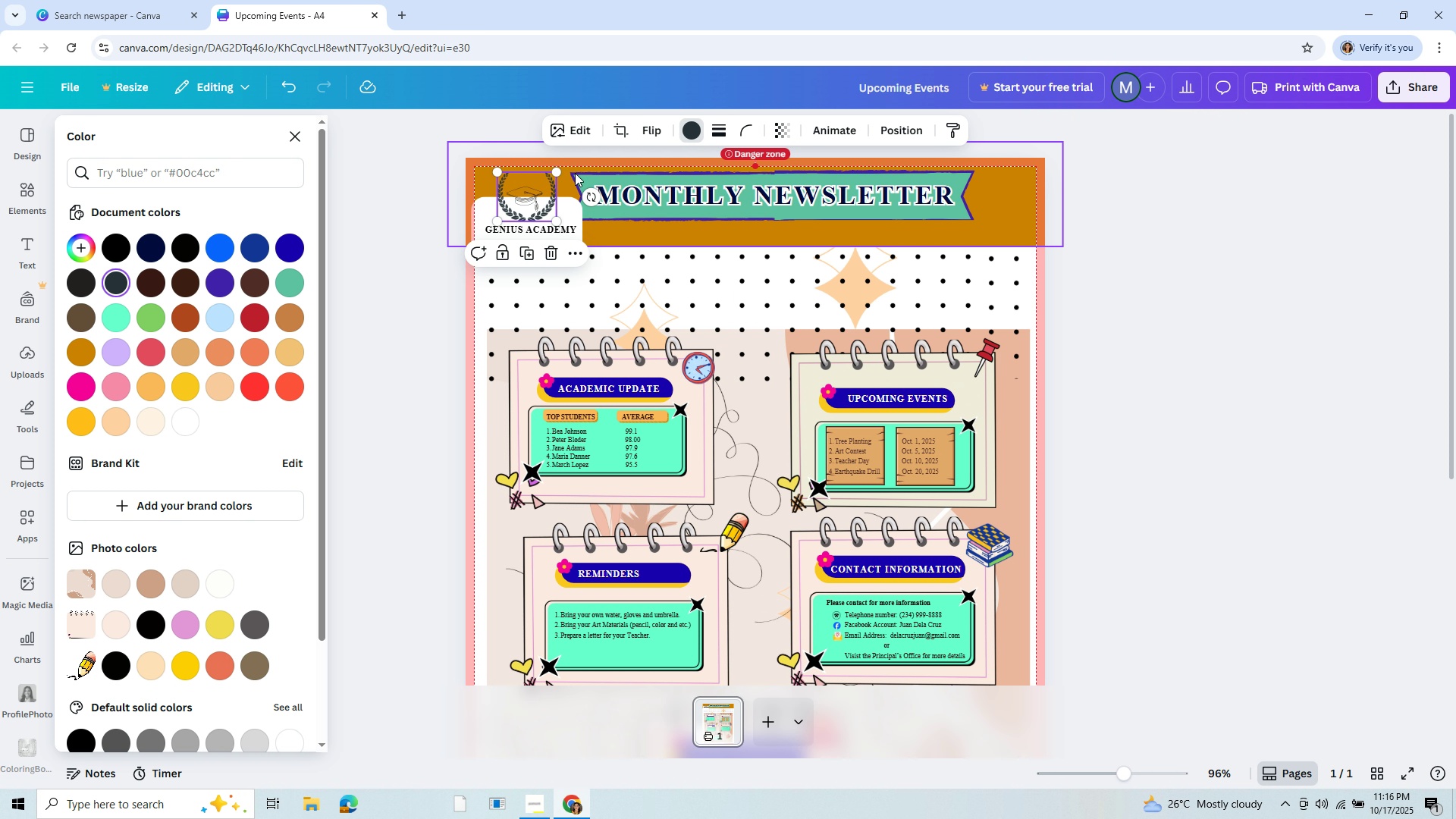 
left_click([566, 256])
 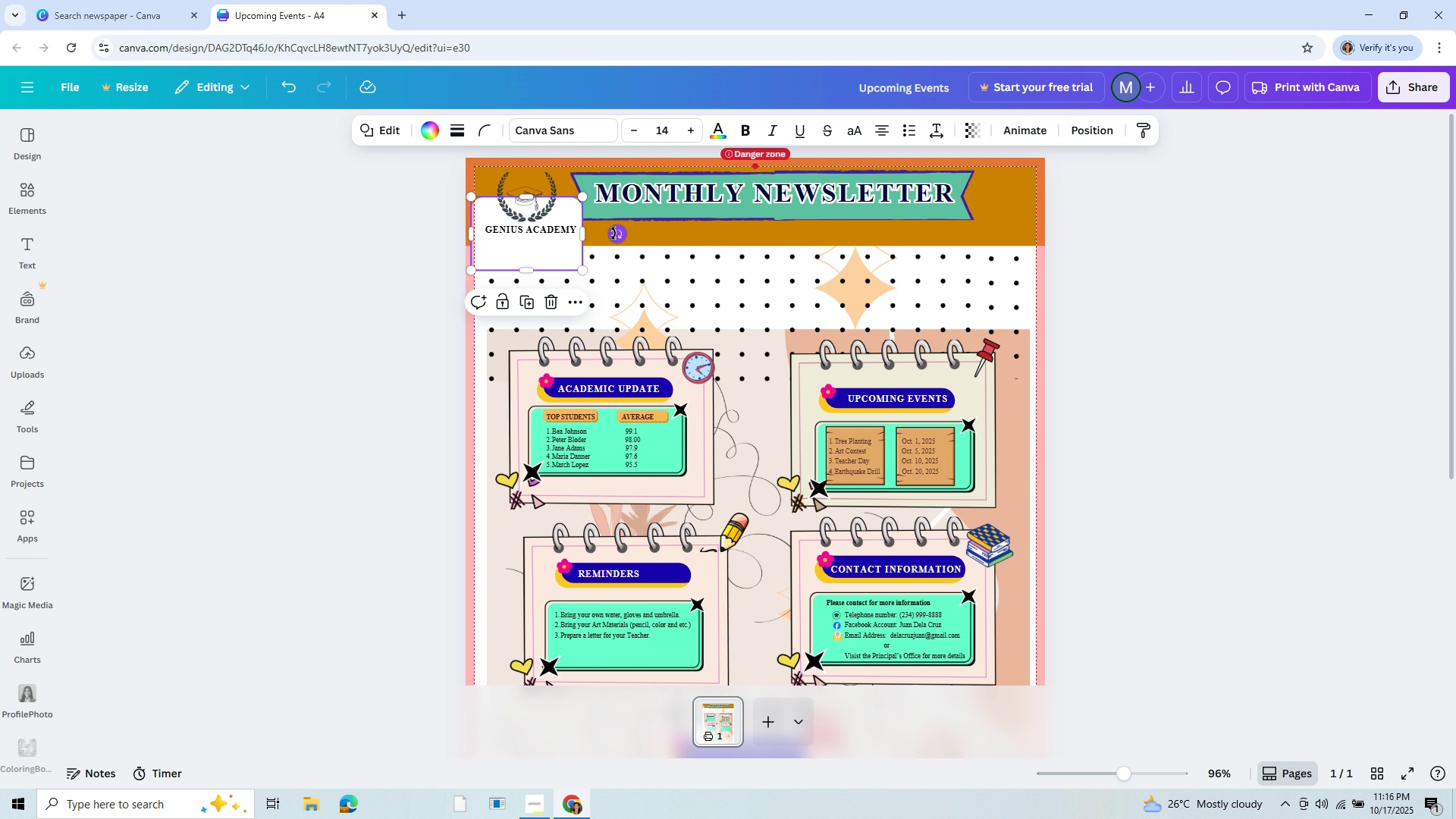 
left_click_drag(start_coordinate=[615, 234], to_coordinate=[608, 232])
 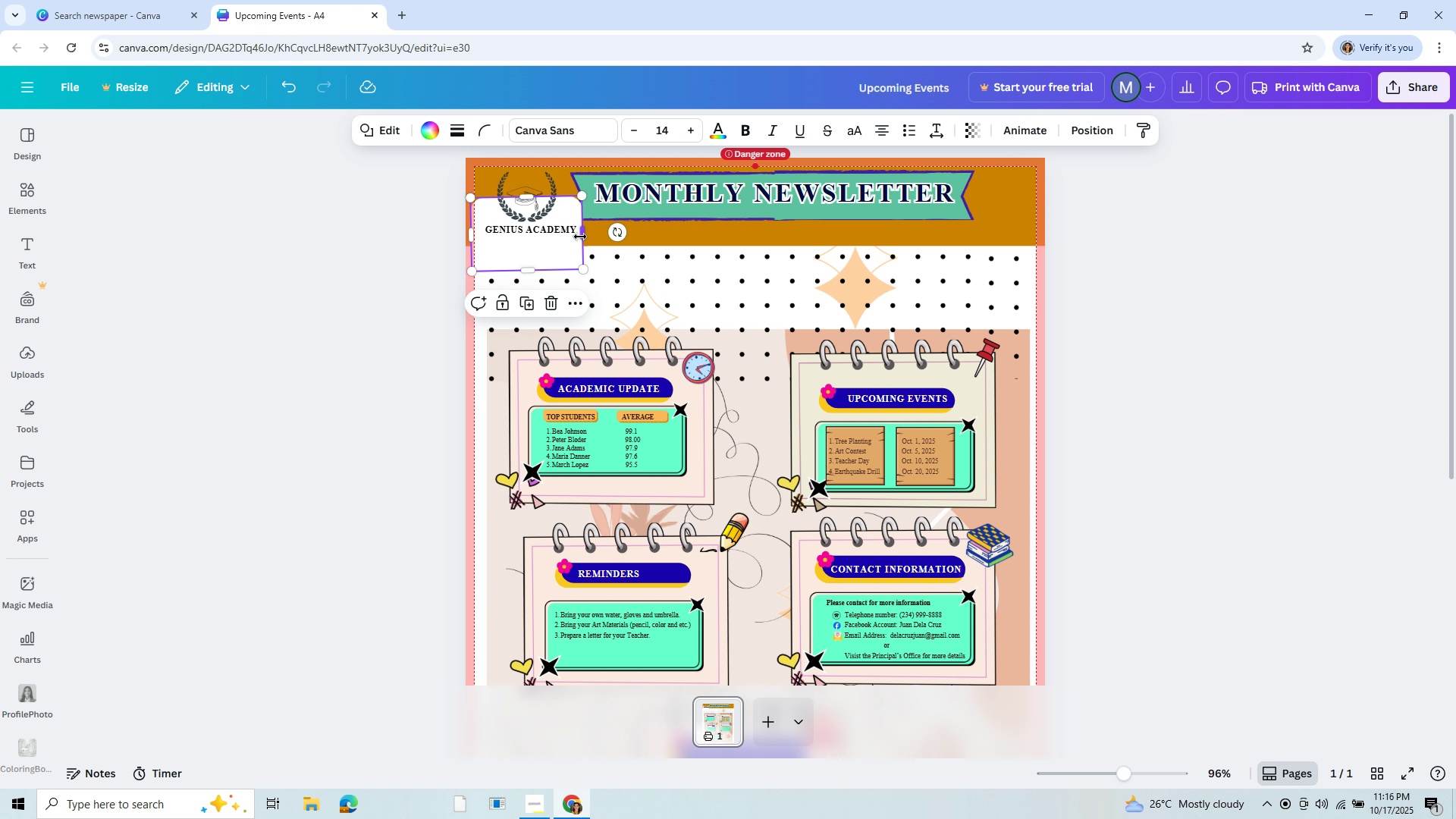 
left_click_drag(start_coordinate=[584, 237], to_coordinate=[560, 237])
 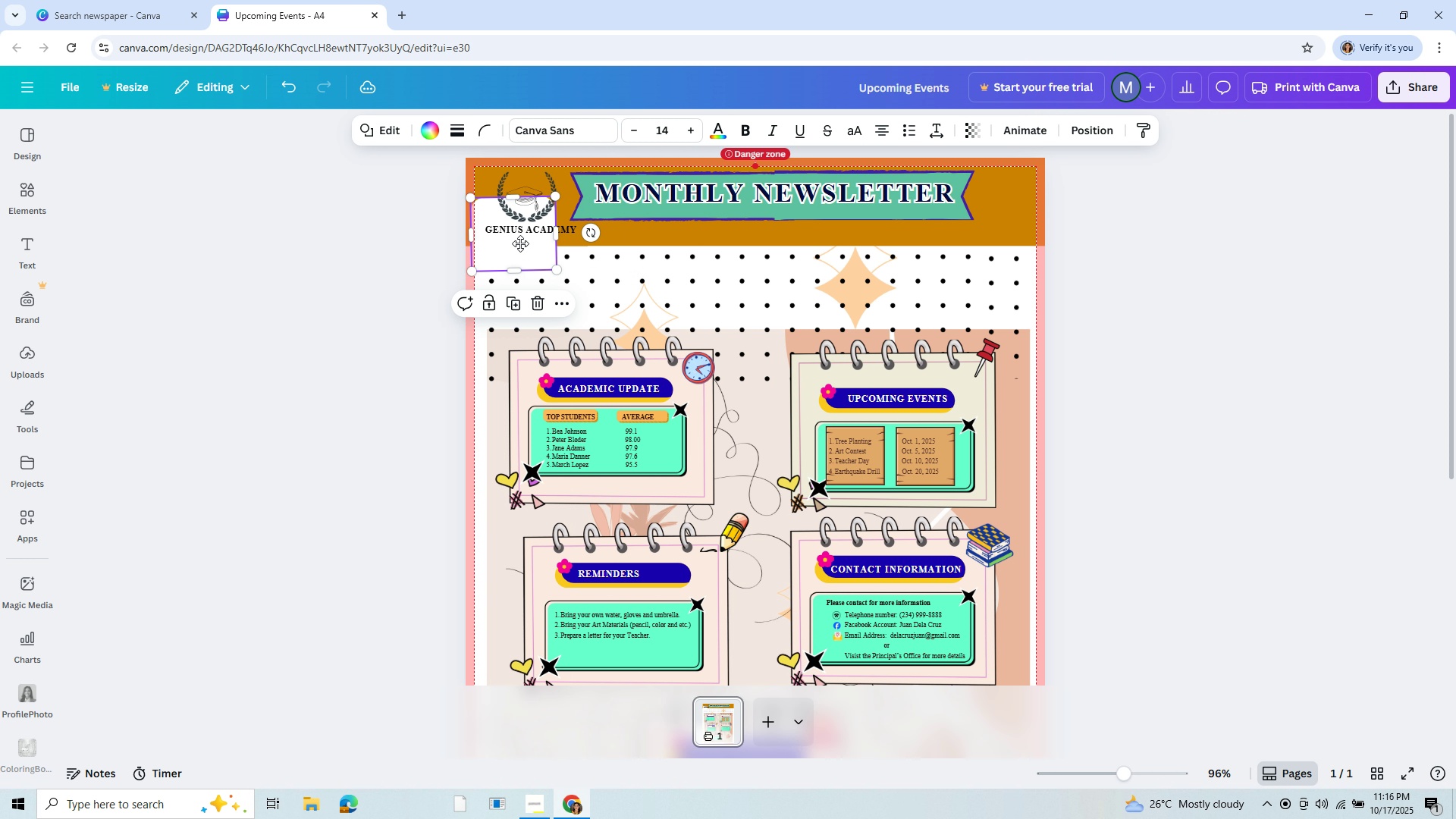 
left_click_drag(start_coordinate=[518, 252], to_coordinate=[525, 220])
 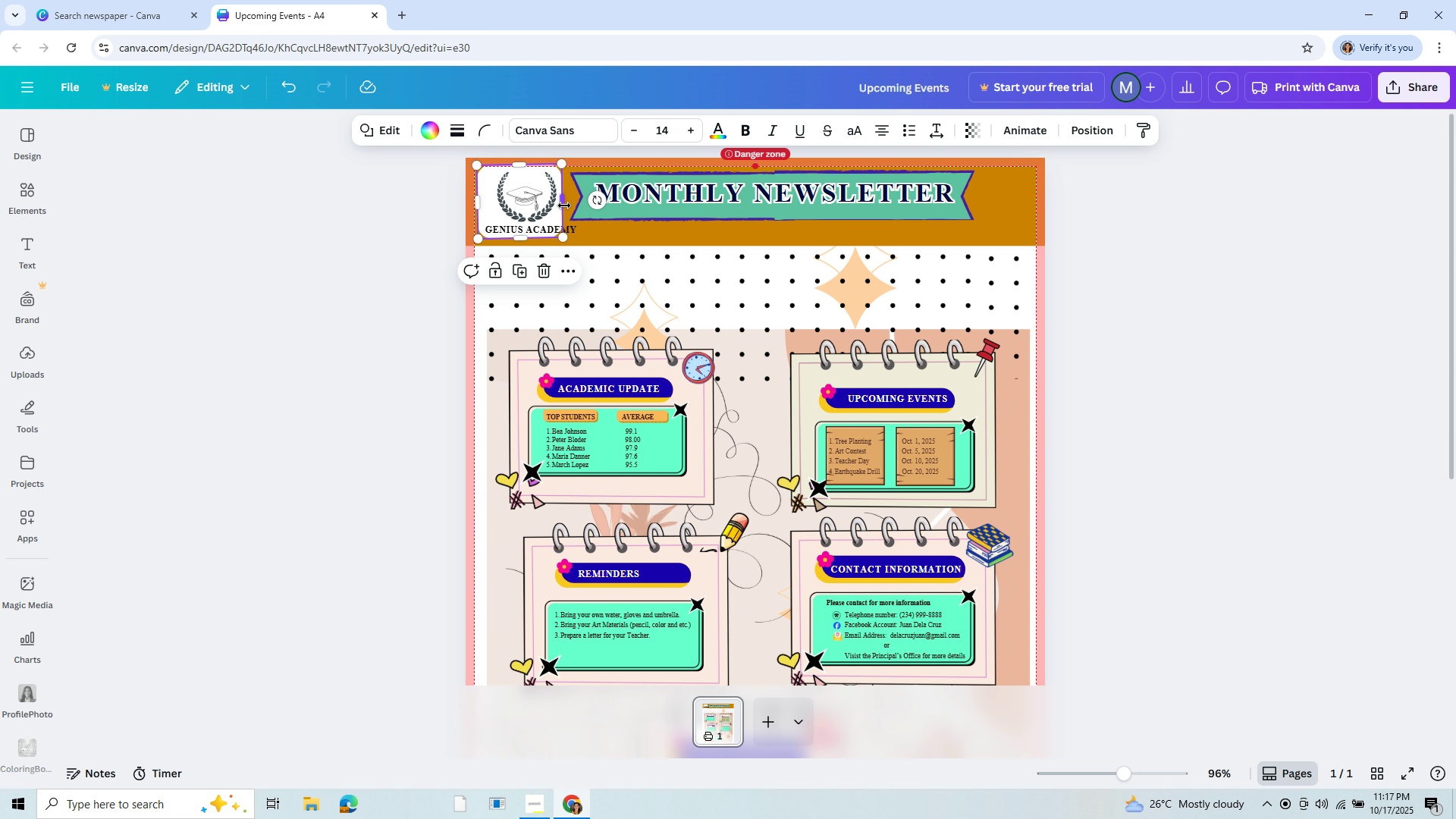 
left_click_drag(start_coordinate=[564, 202], to_coordinate=[575, 204])
 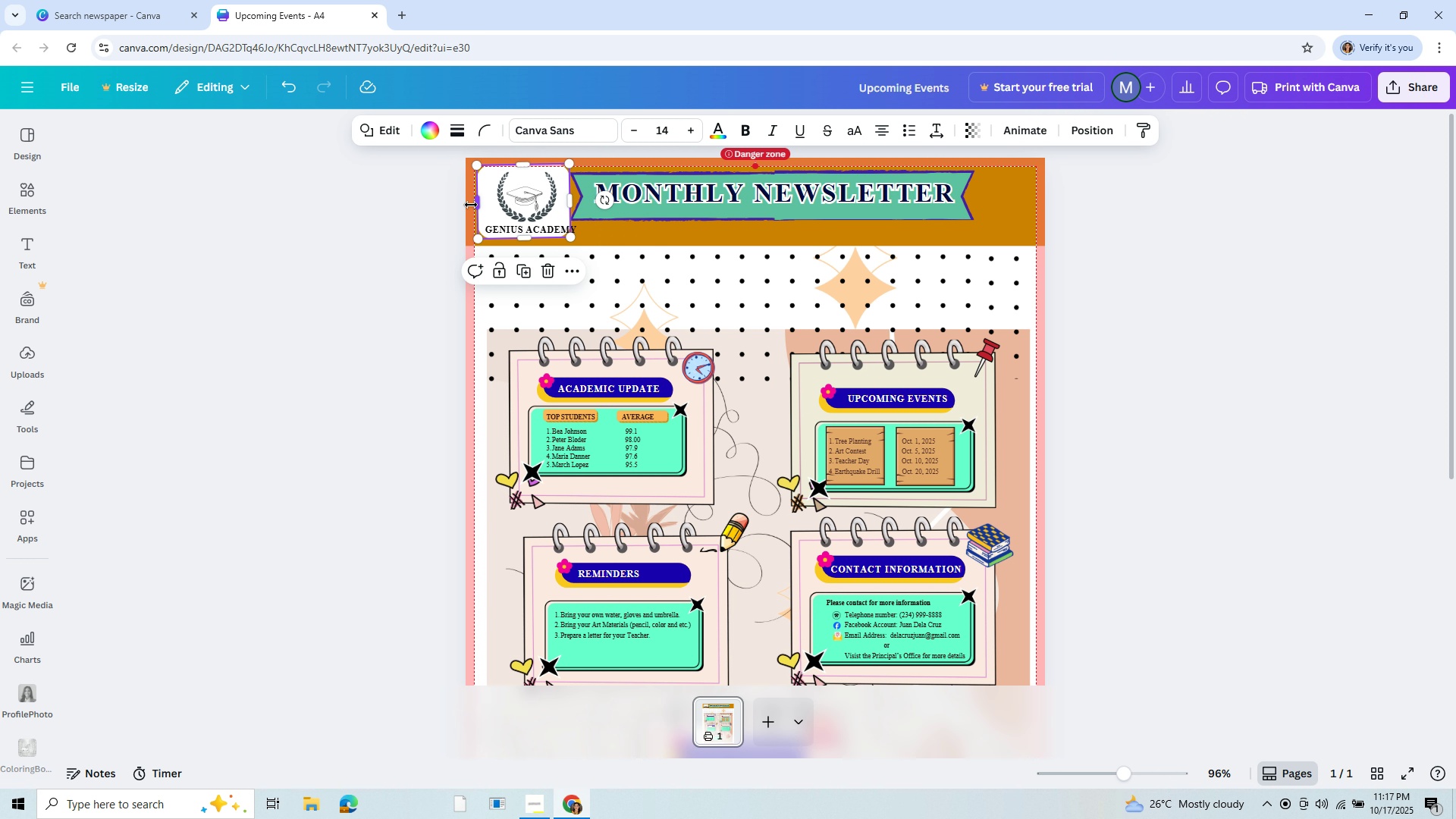 
left_click_drag(start_coordinate=[475, 205], to_coordinate=[470, 206])
 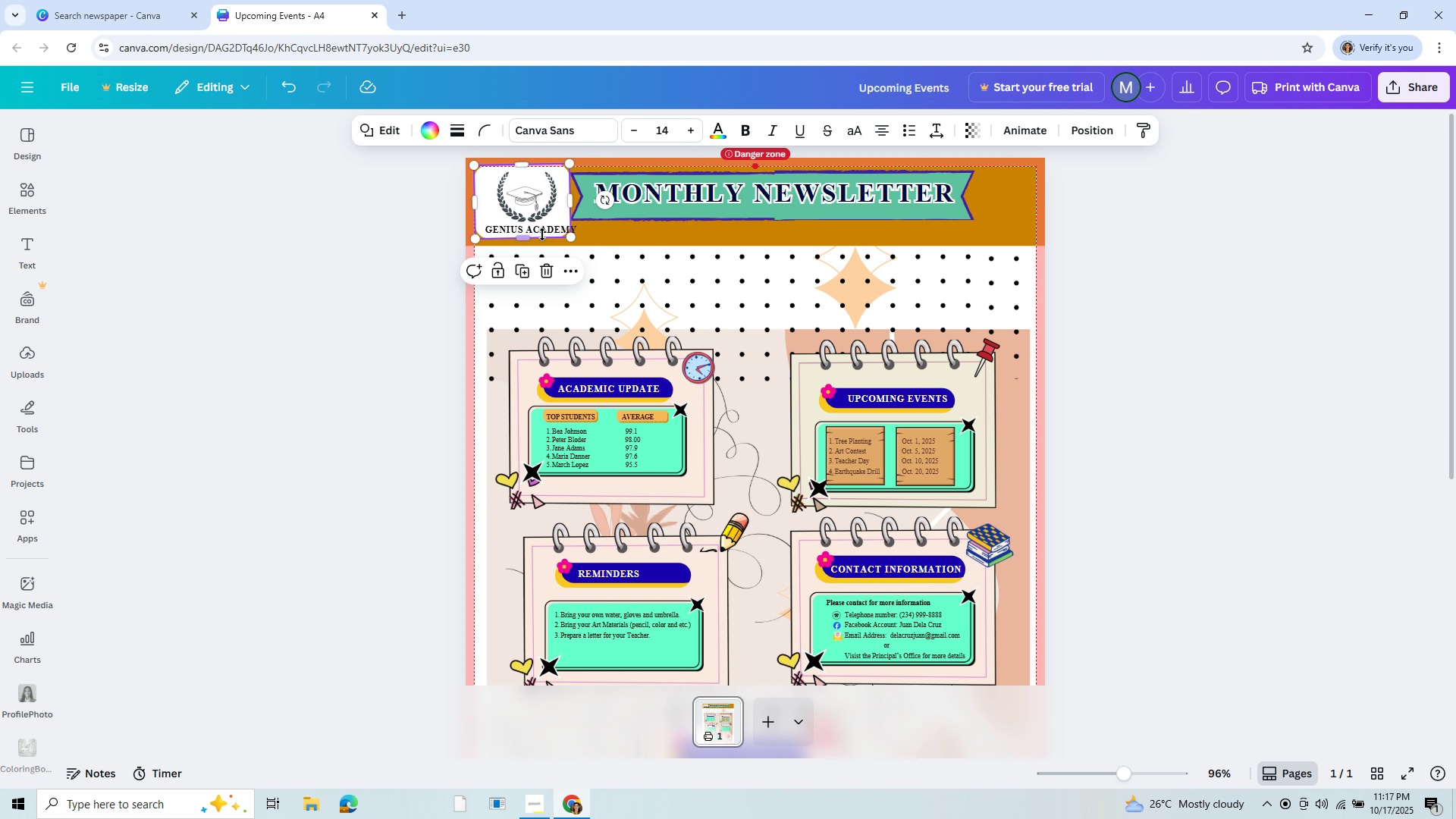 
mouse_move([545, 228])
 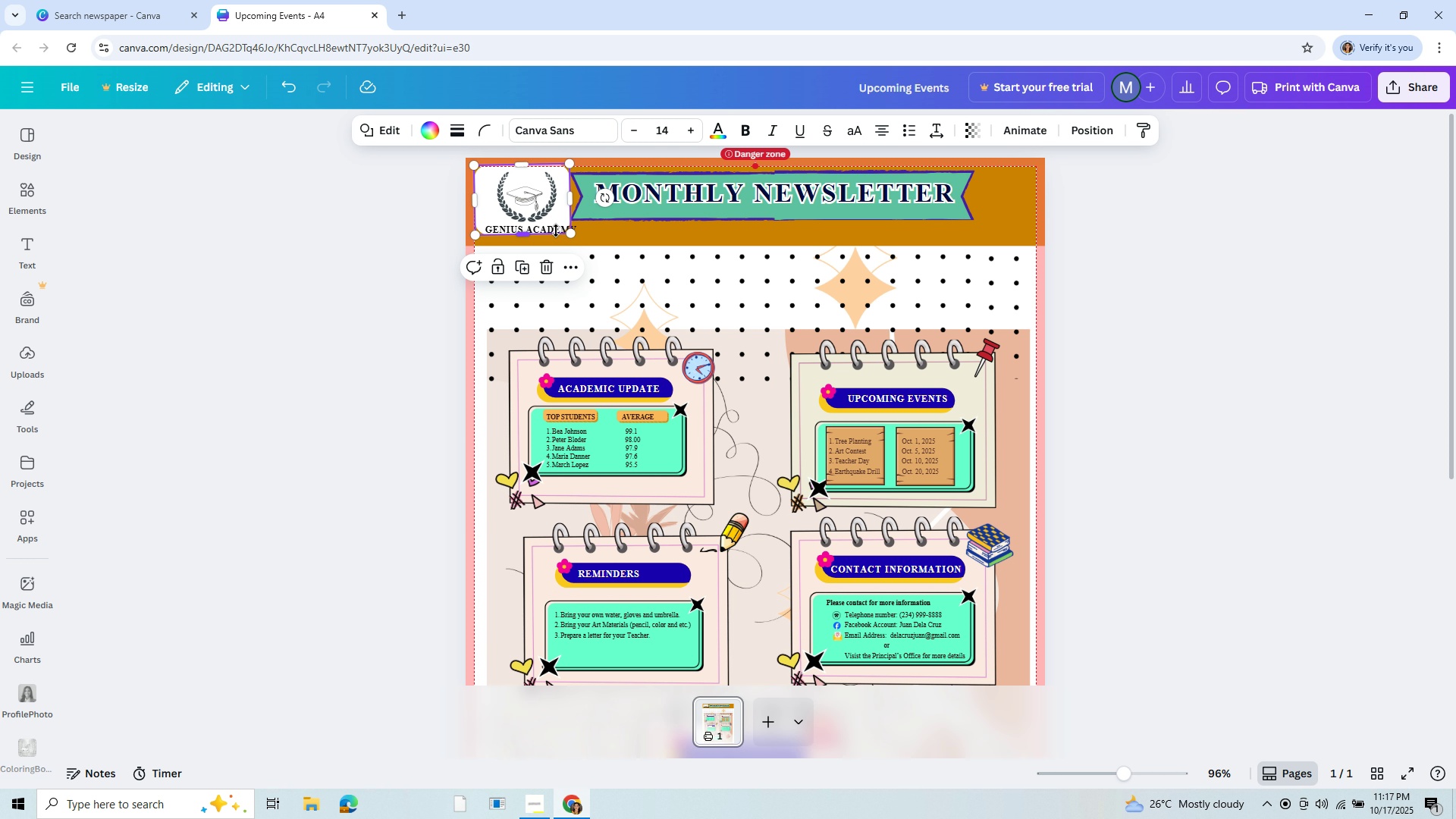 
left_click([556, 232])
 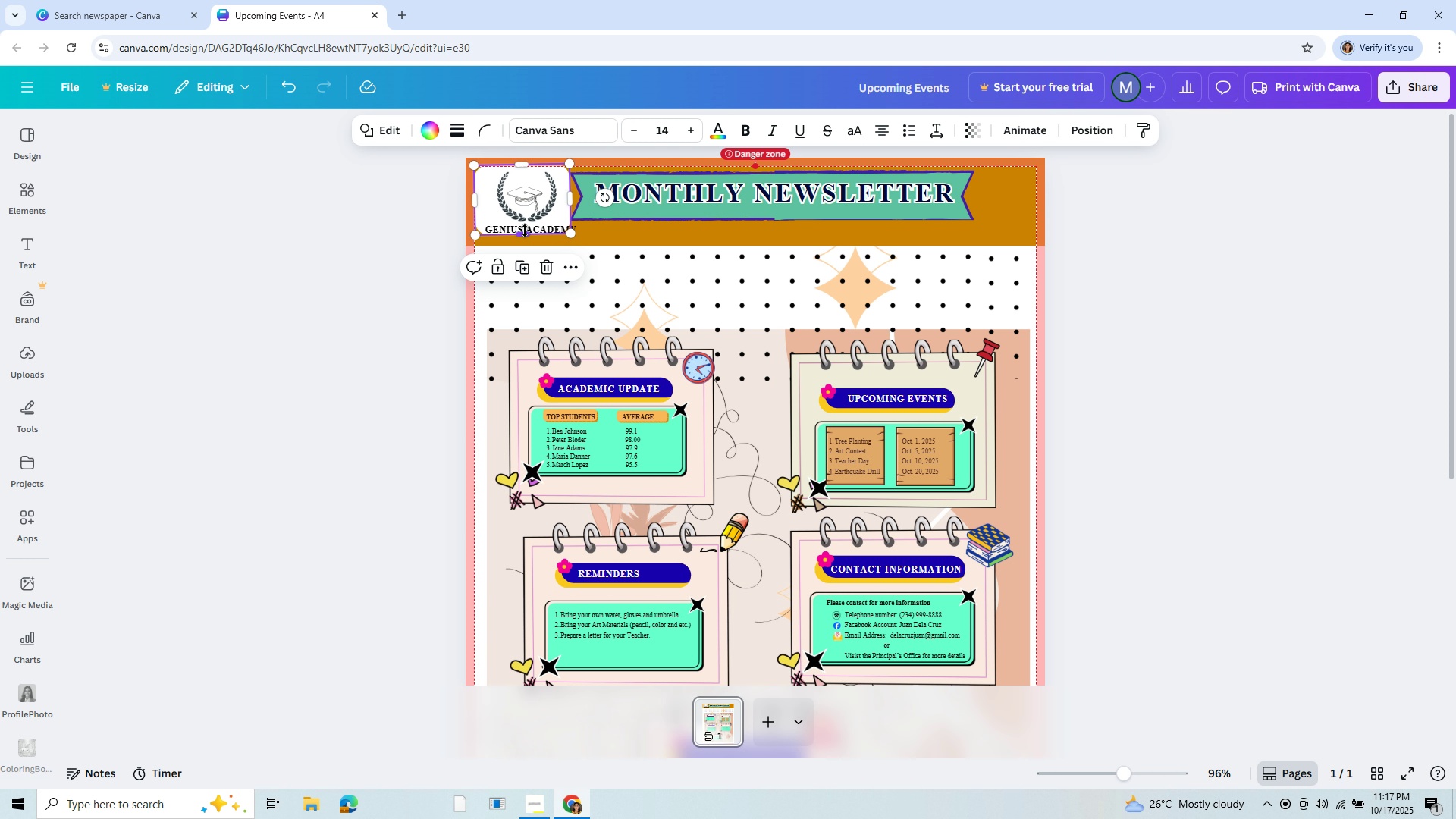 
left_click([527, 231])
 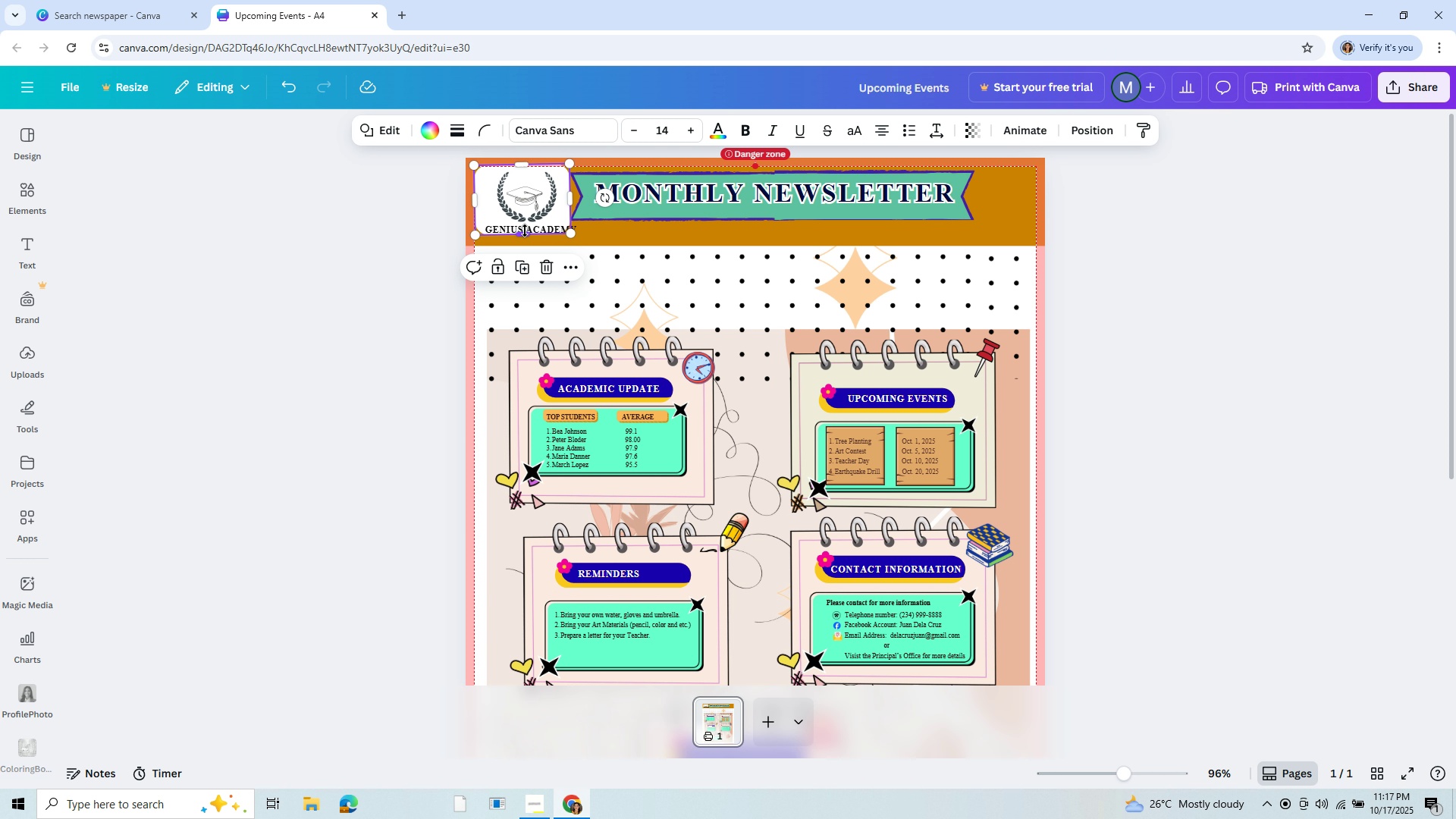 
double_click([527, 231])
 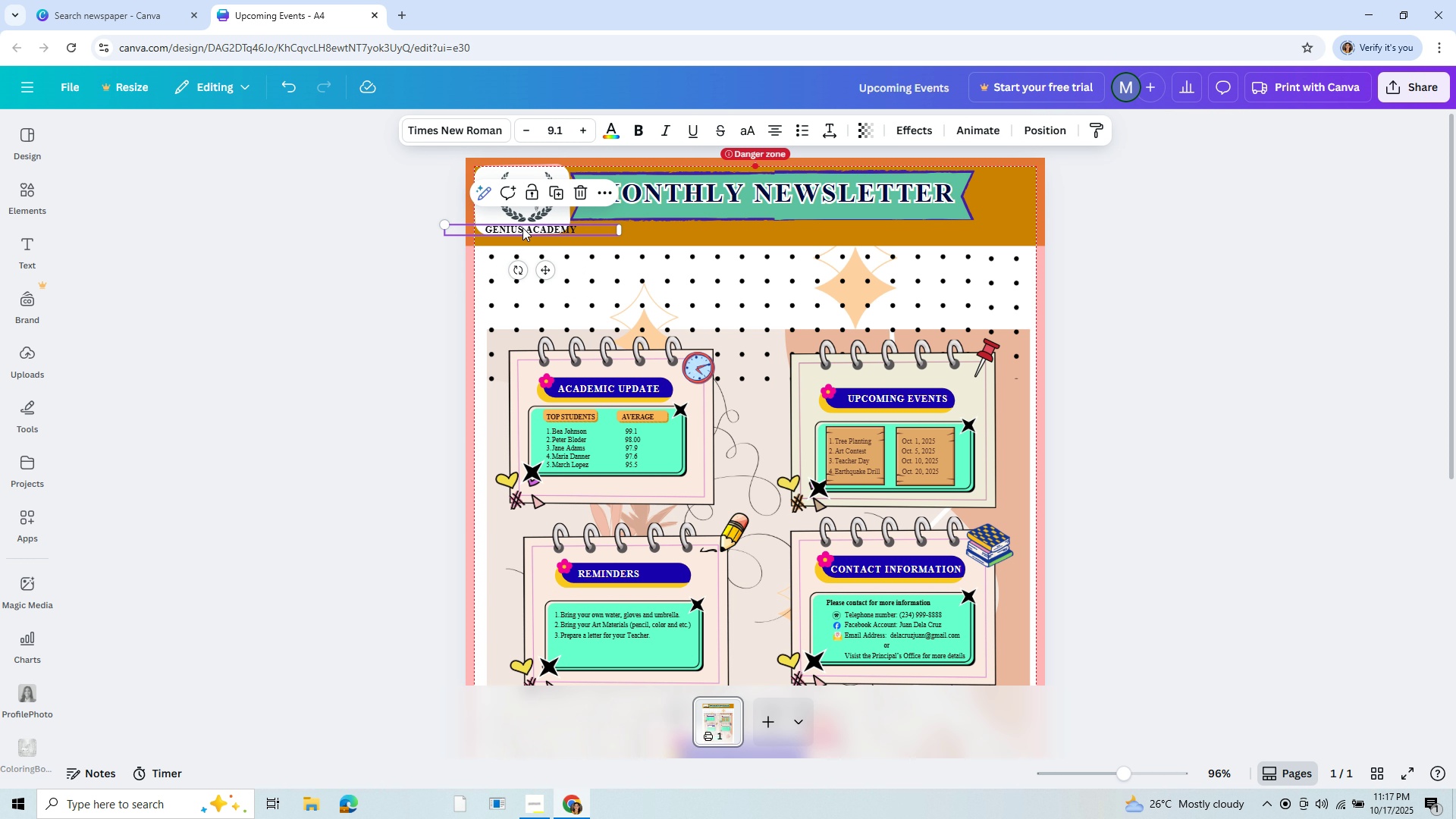 
left_click([522, 228])
 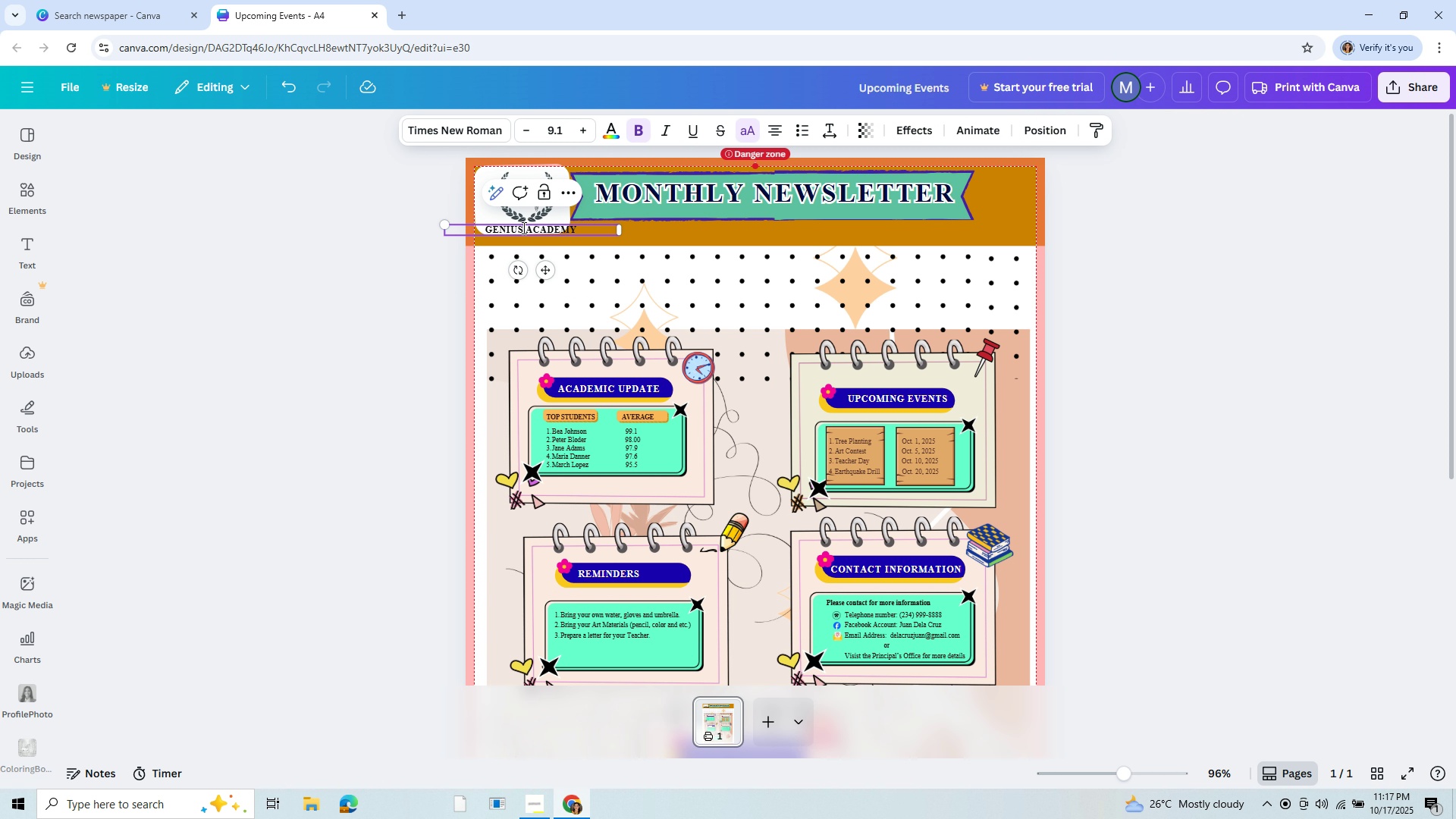 
double_click([522, 228])
 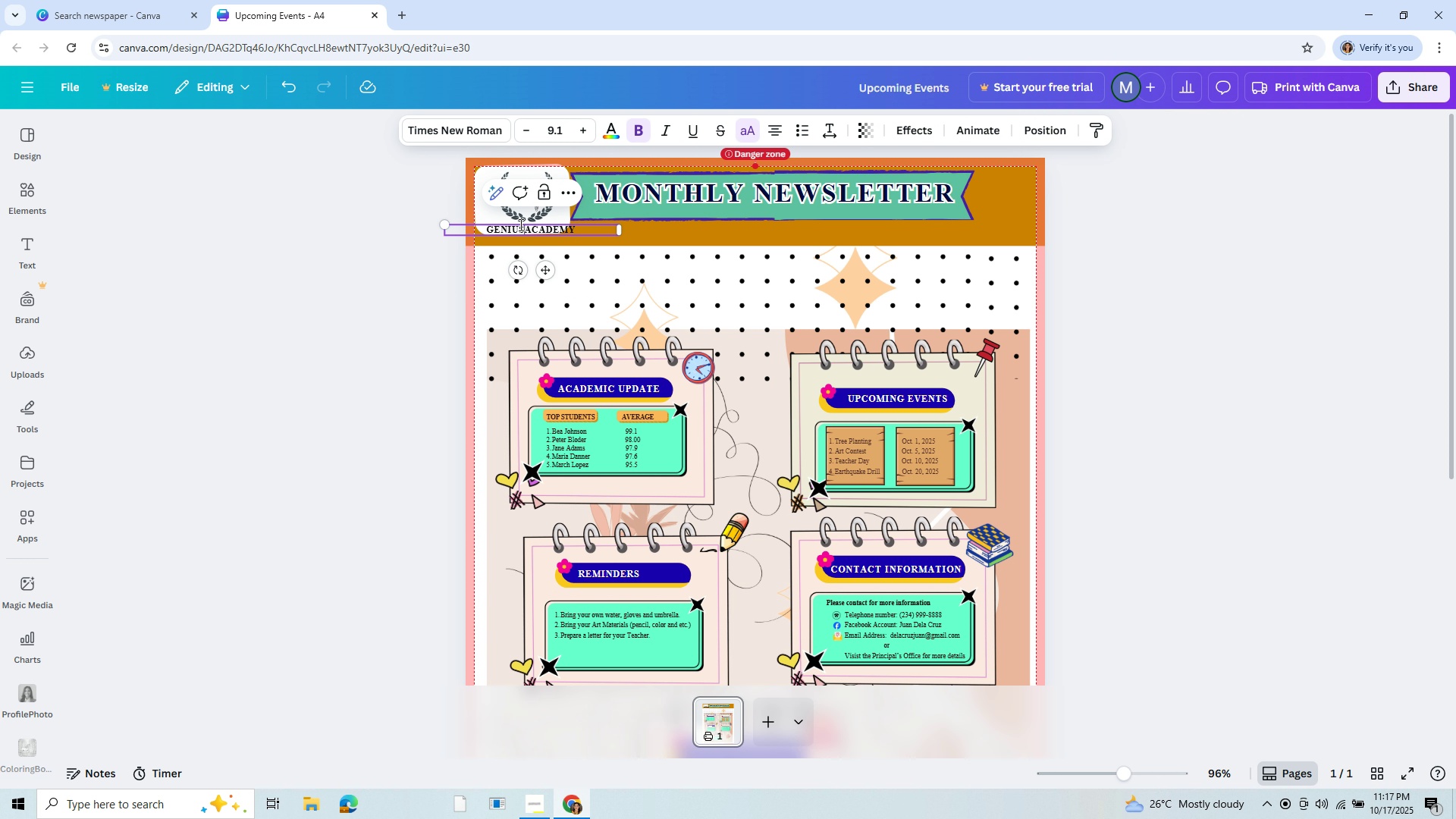 
key(Backspace)
key(Backspace)
type(ABCD )
 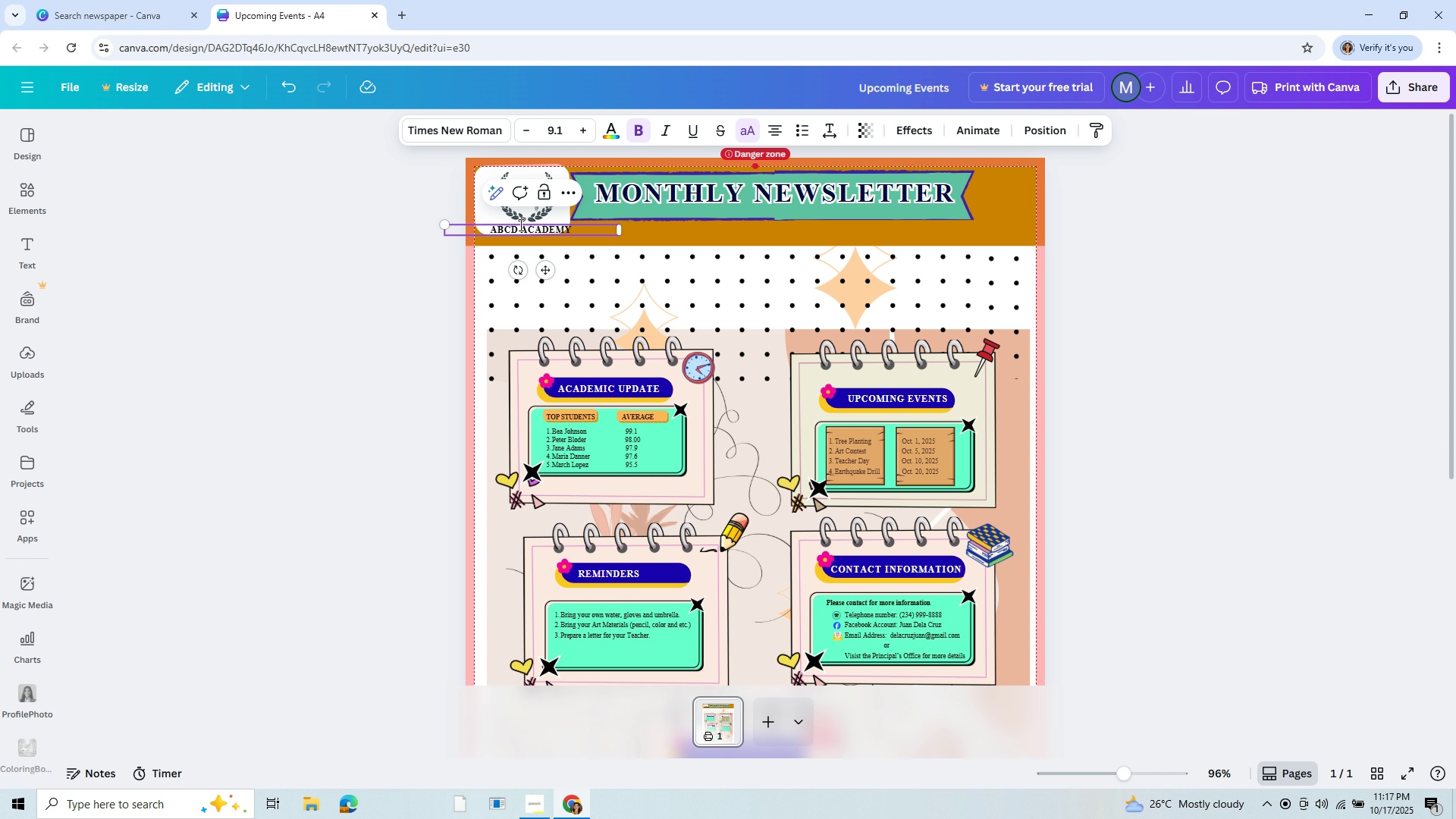 
left_click_drag(start_coordinate=[621, 231], to_coordinate=[600, 222])
 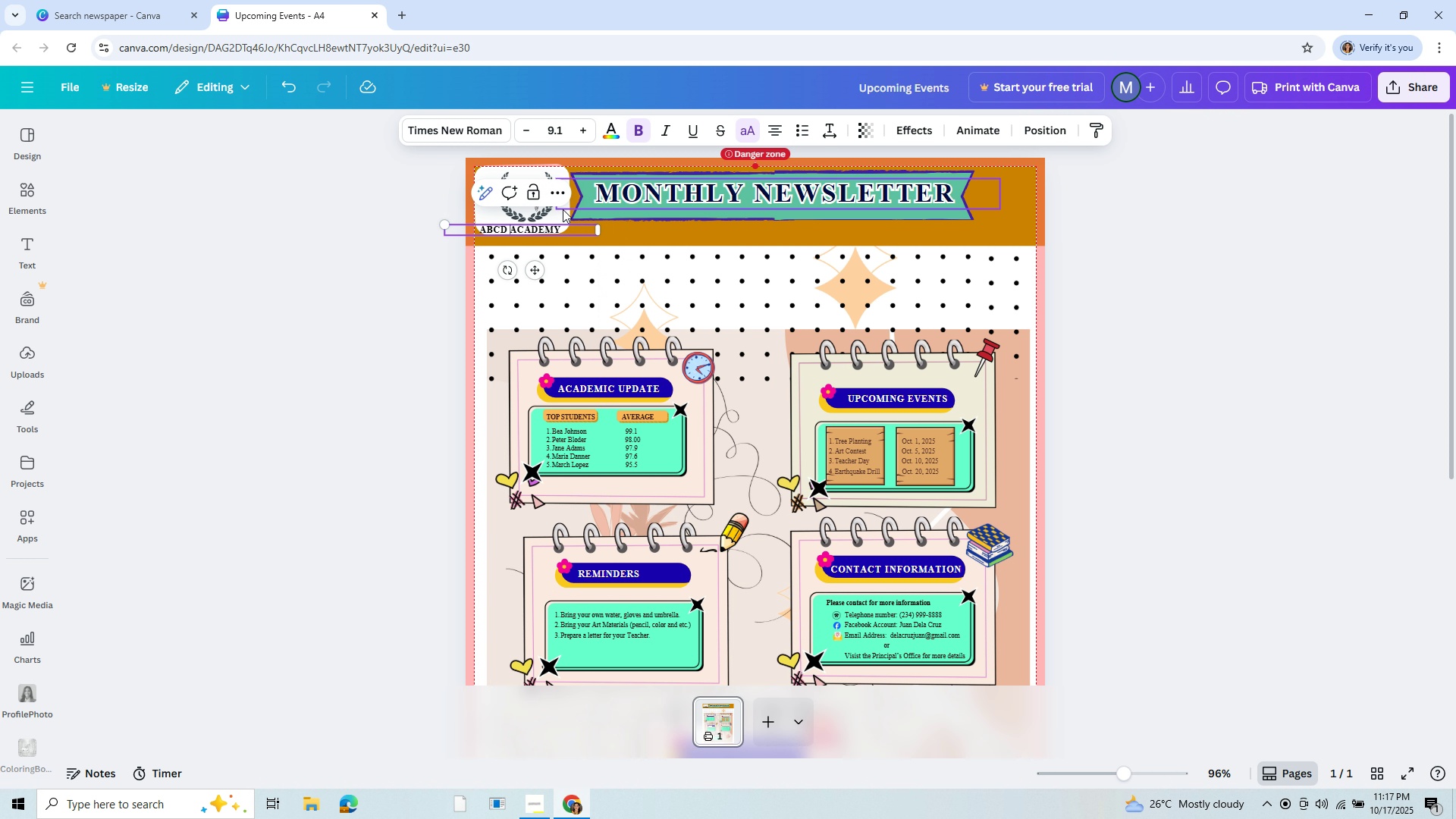 
left_click_drag(start_coordinate=[563, 209], to_coordinate=[574, 212])
 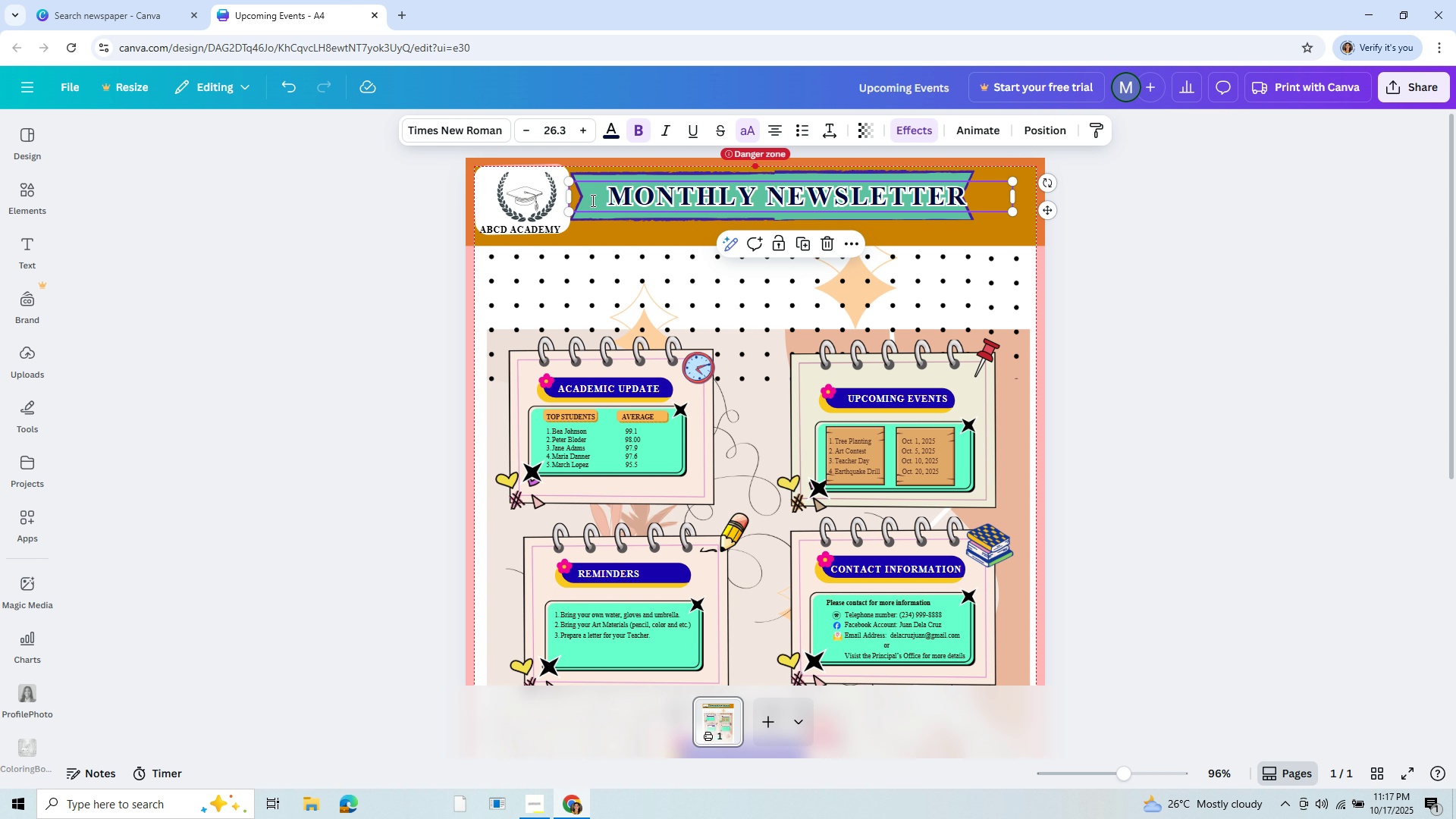 
left_click([592, 200])
 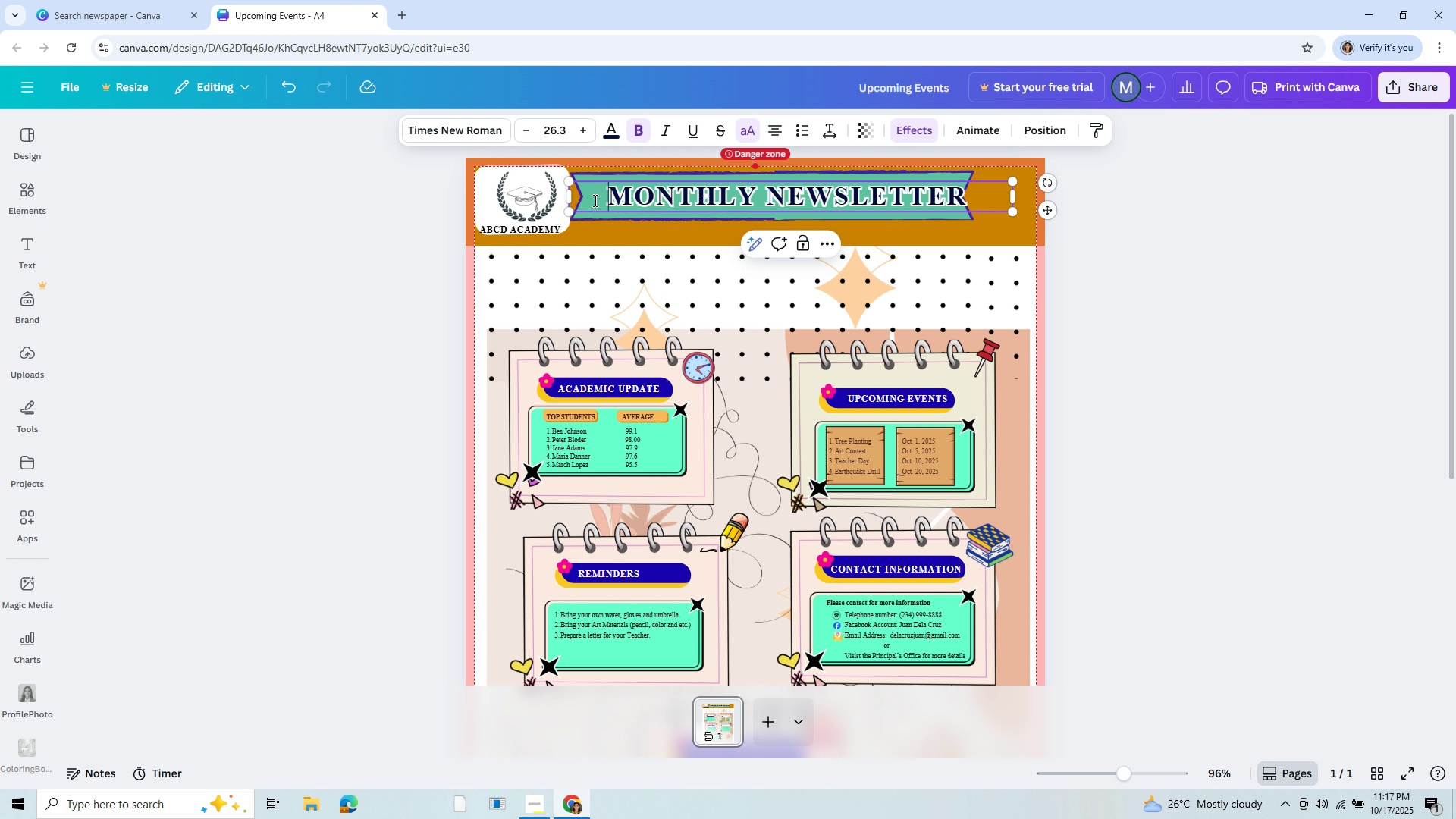 
left_click_drag(start_coordinate=[592, 200], to_coordinate=[613, 196])
 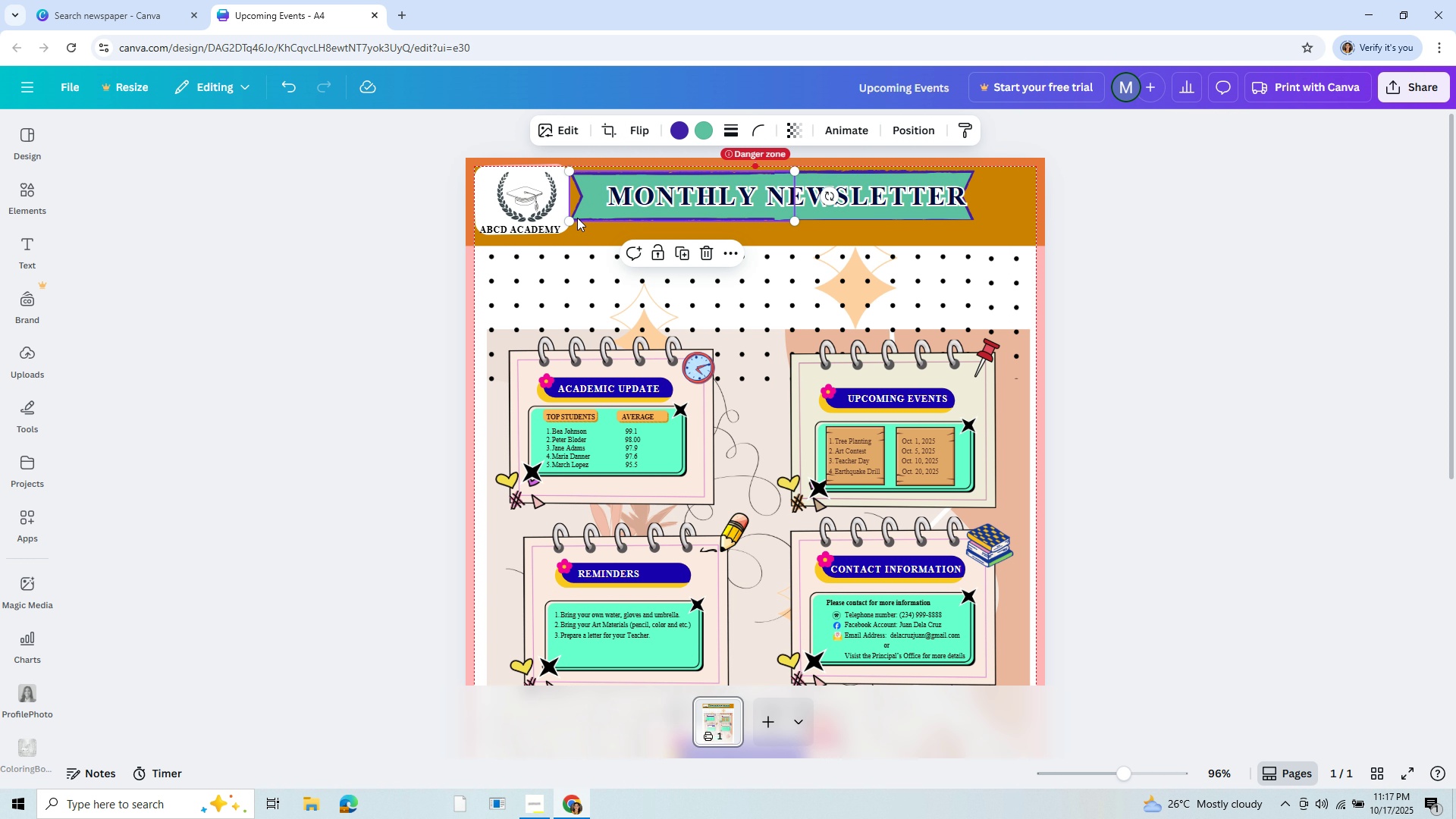 
left_click([577, 218])
 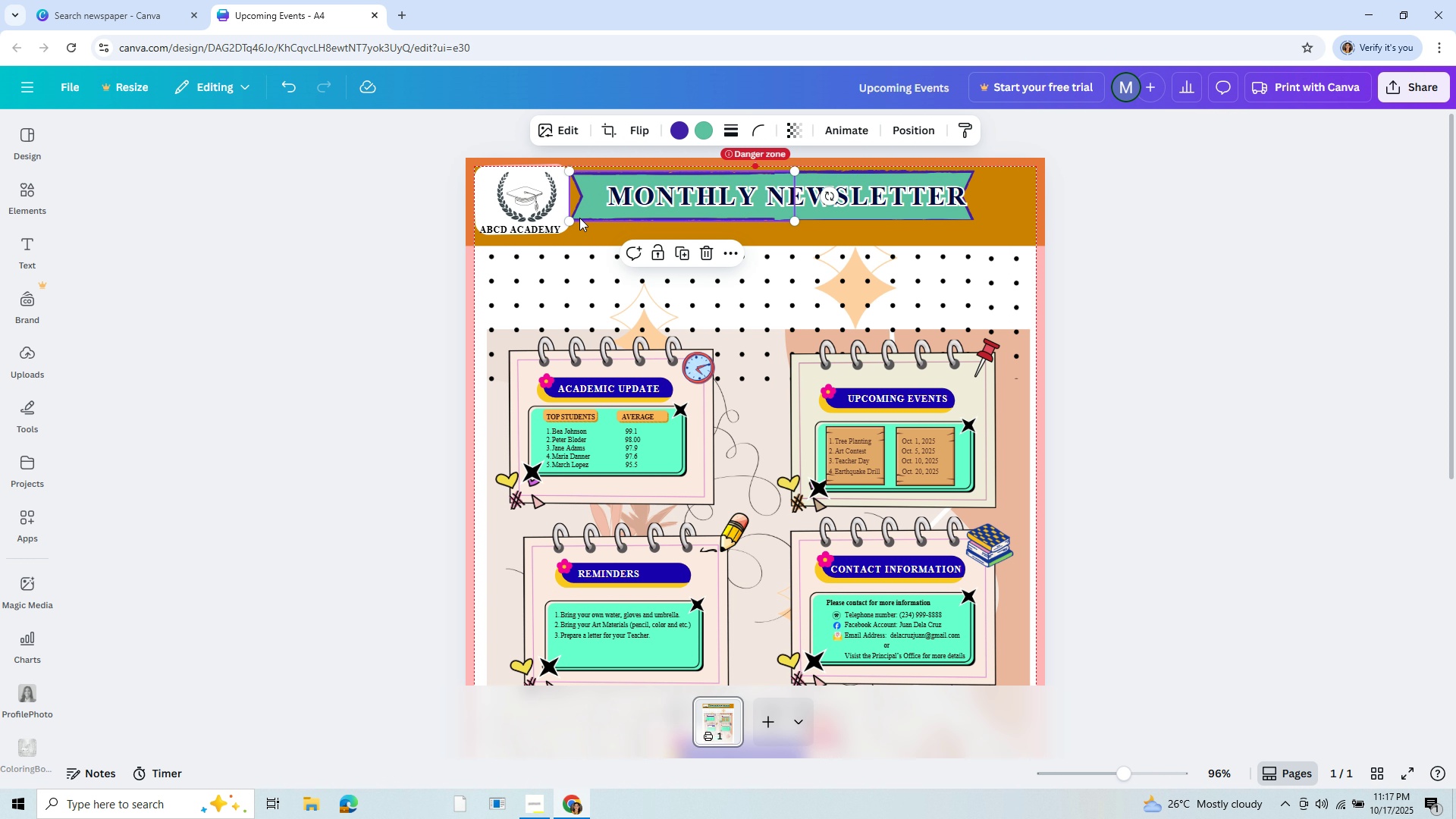 
left_click_drag(start_coordinate=[577, 218], to_coordinate=[598, 218])
 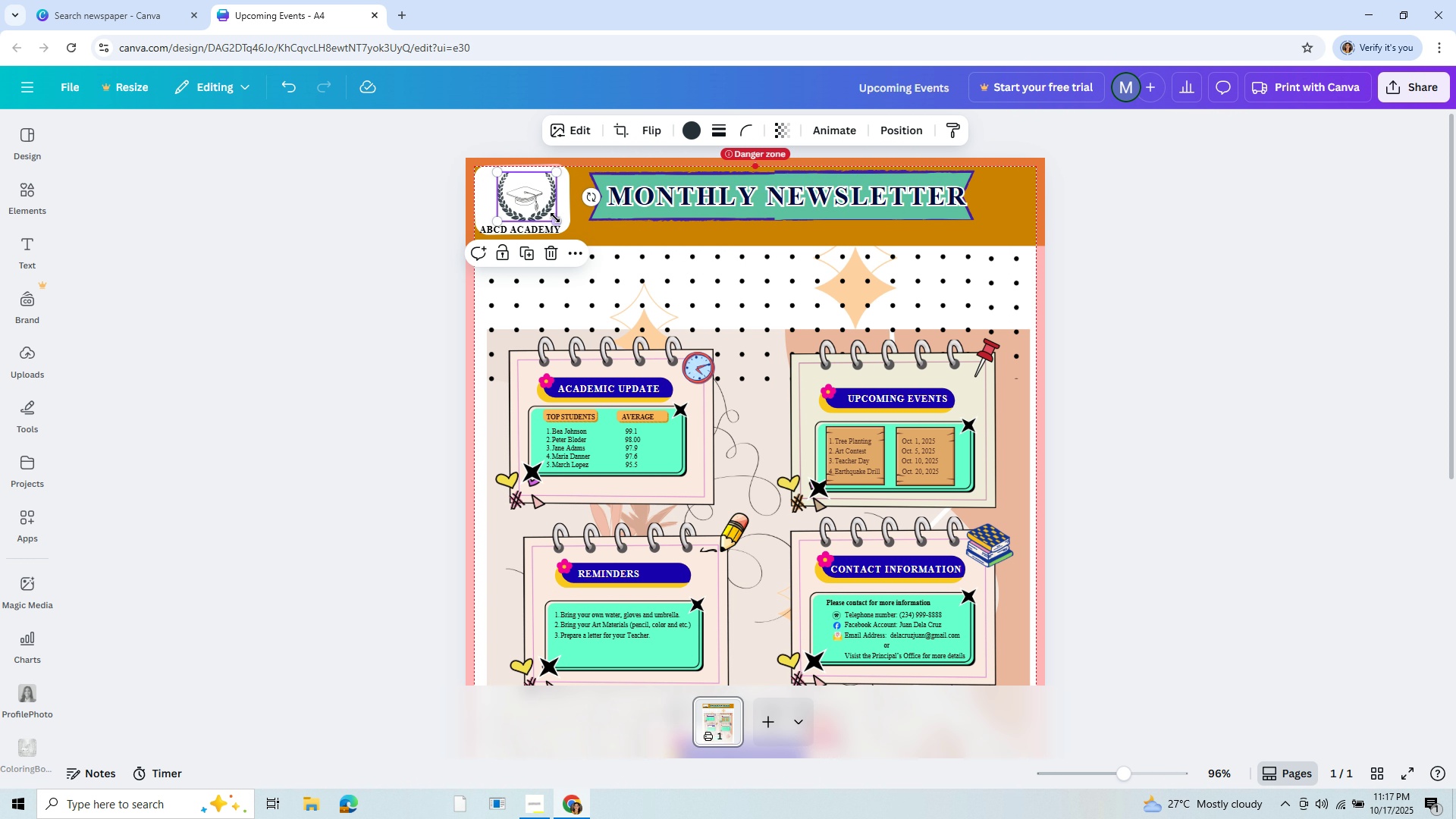 
left_click([555, 218])
 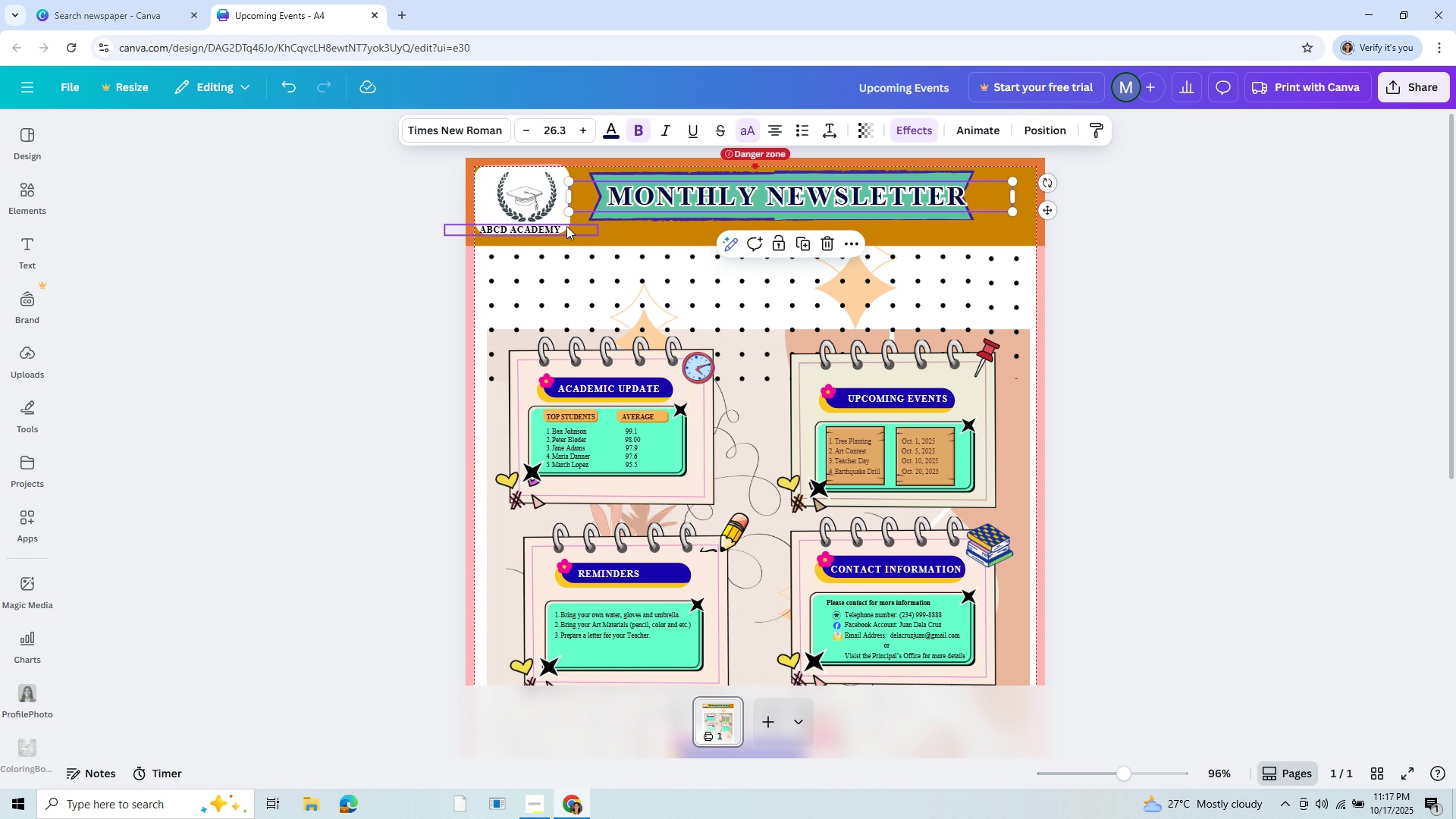 
left_click([566, 226])
 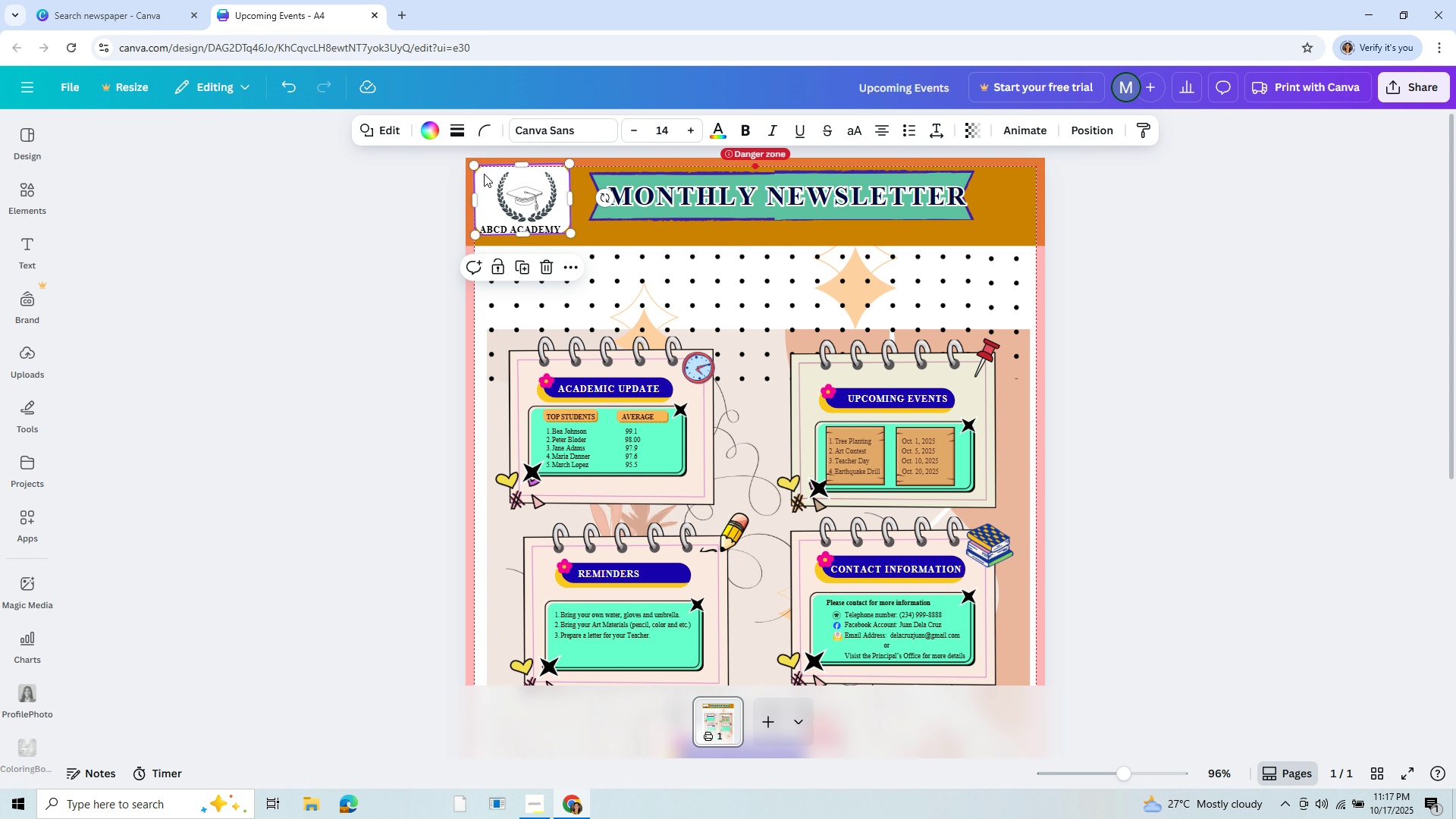 
left_click([484, 174])
 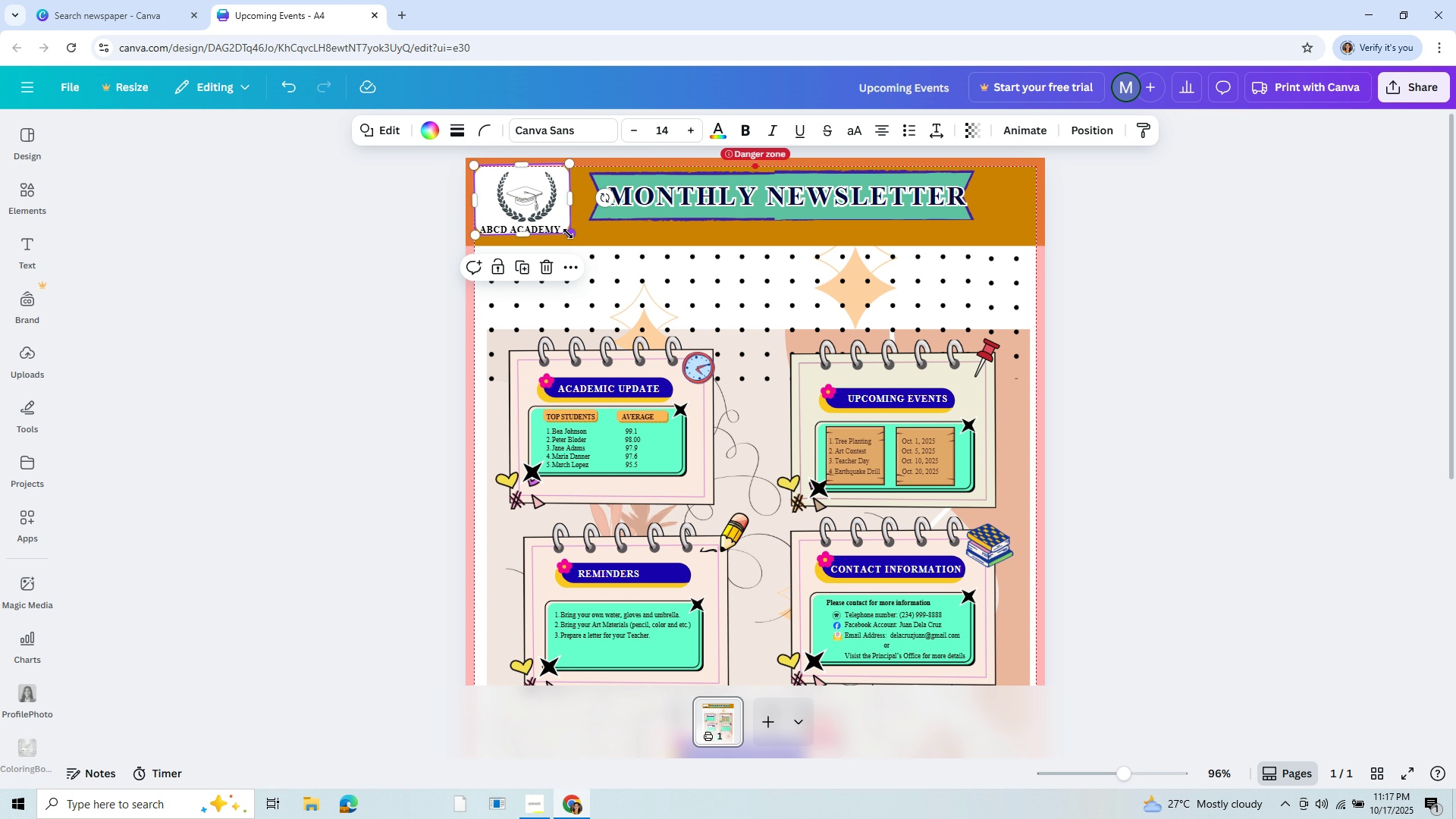 
left_click_drag(start_coordinate=[568, 234], to_coordinate=[577, 237])
 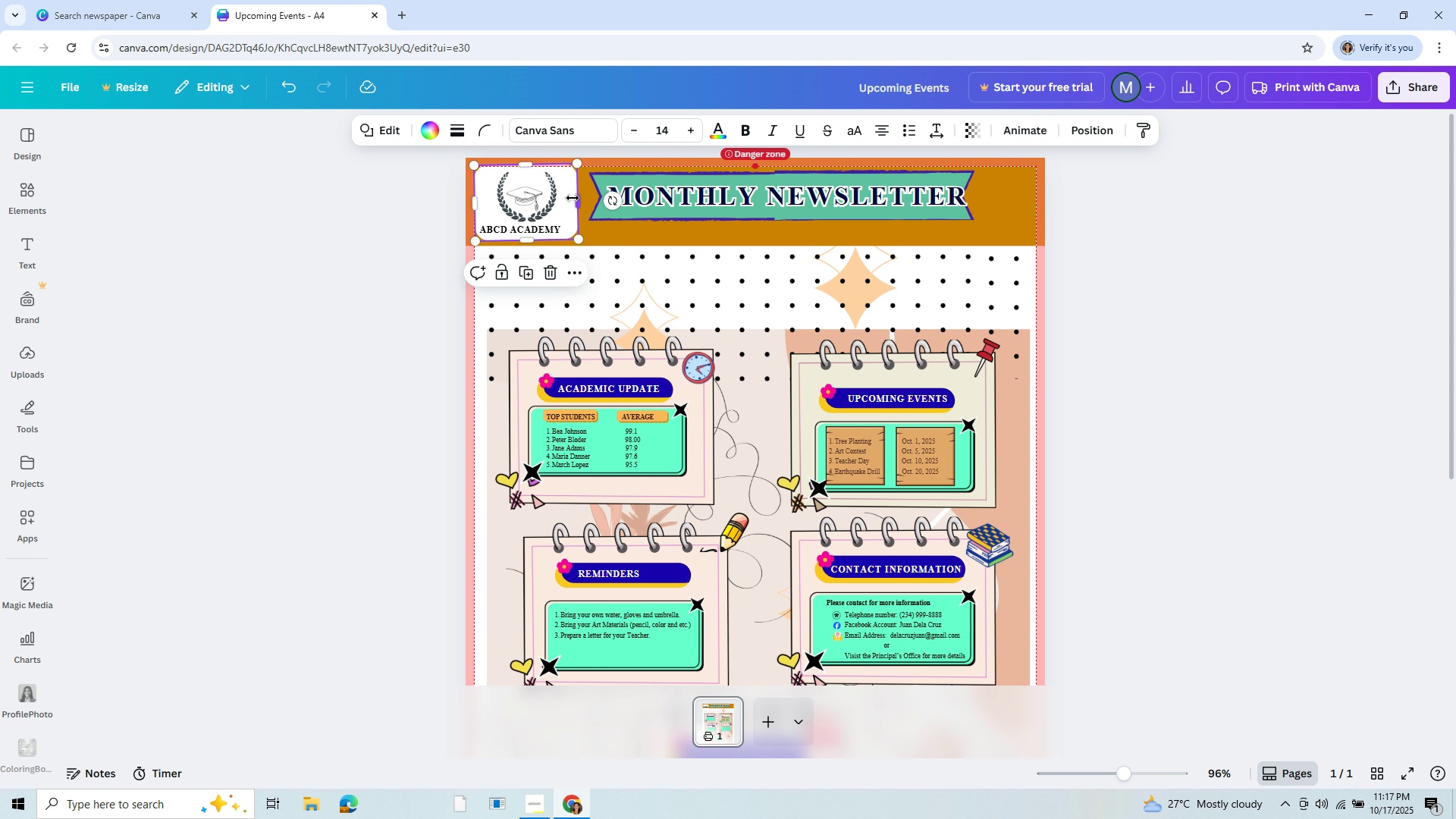 
mouse_move([555, 189])
 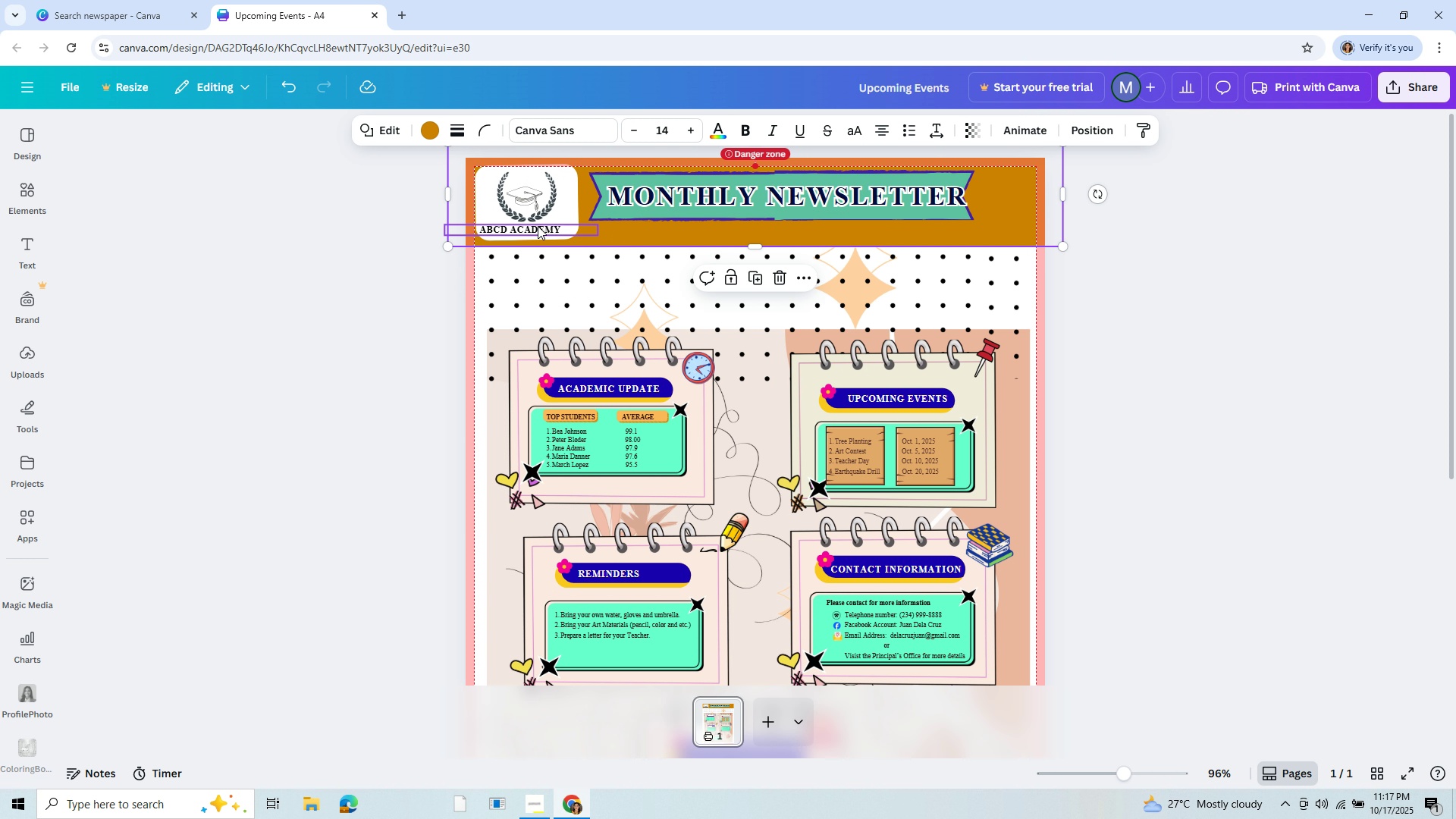 
left_click_drag(start_coordinate=[537, 225], to_coordinate=[541, 226])
 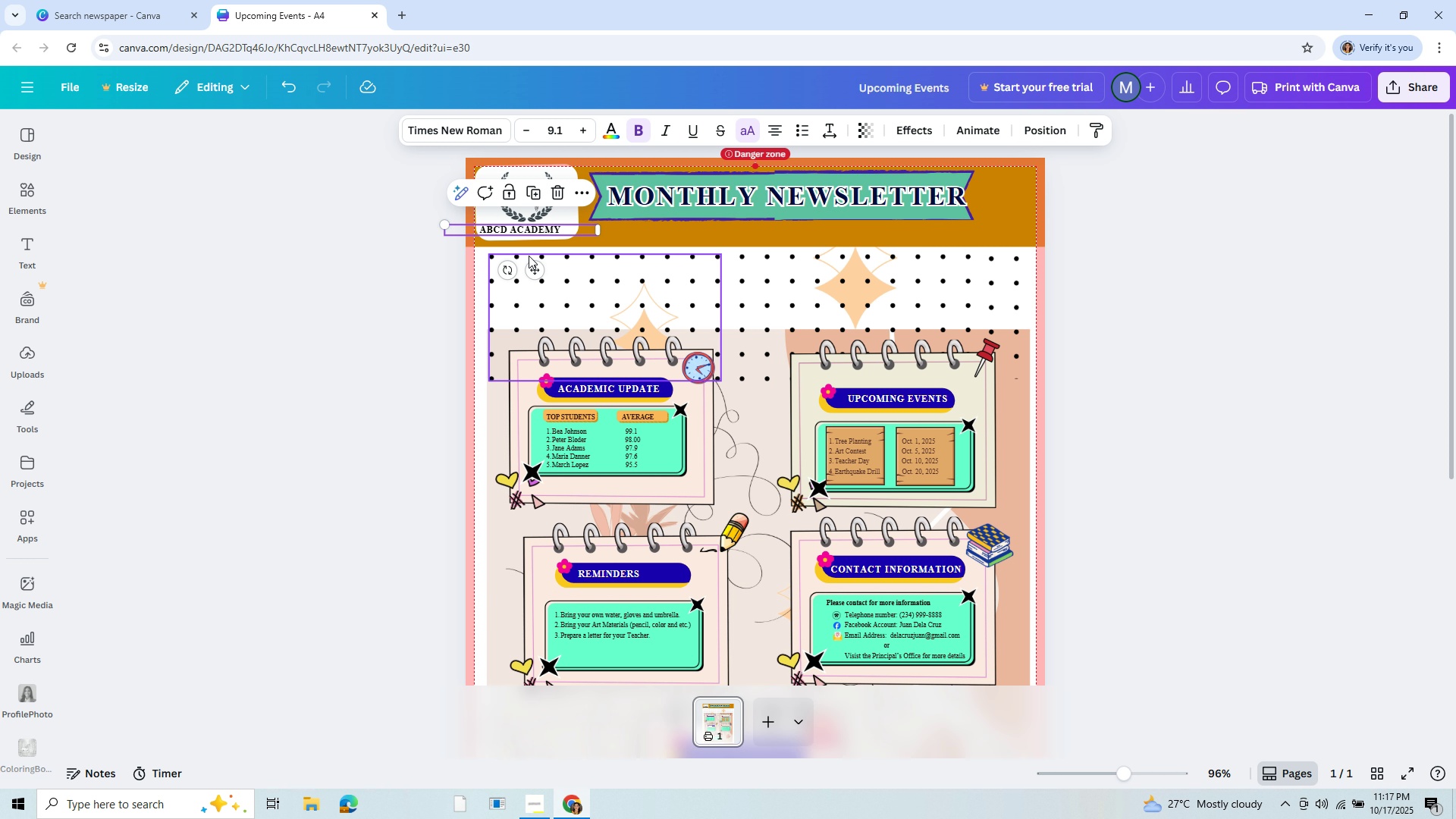 
left_click_drag(start_coordinate=[529, 268], to_coordinate=[538, 265])
 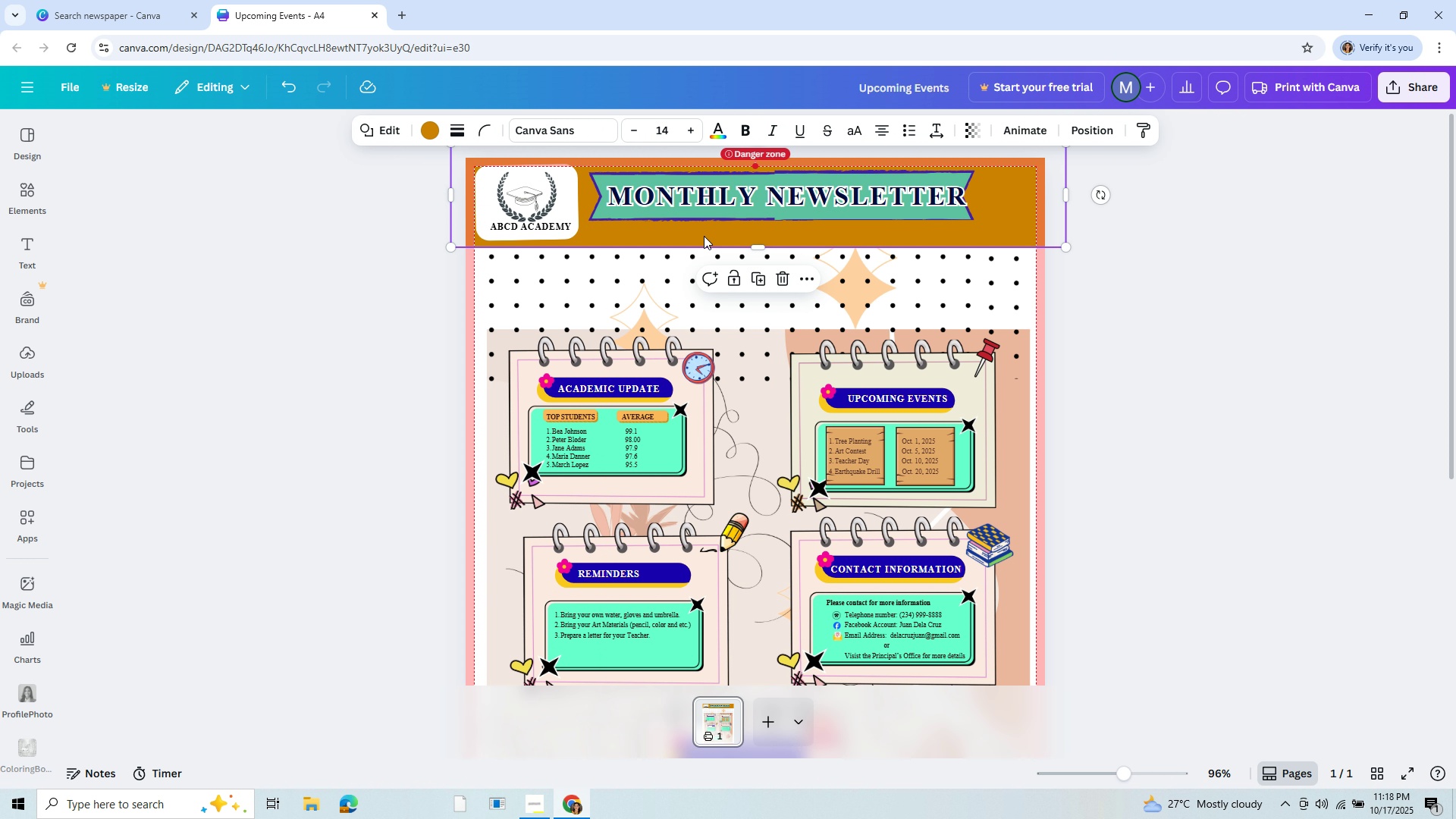 
left_click([704, 236])
 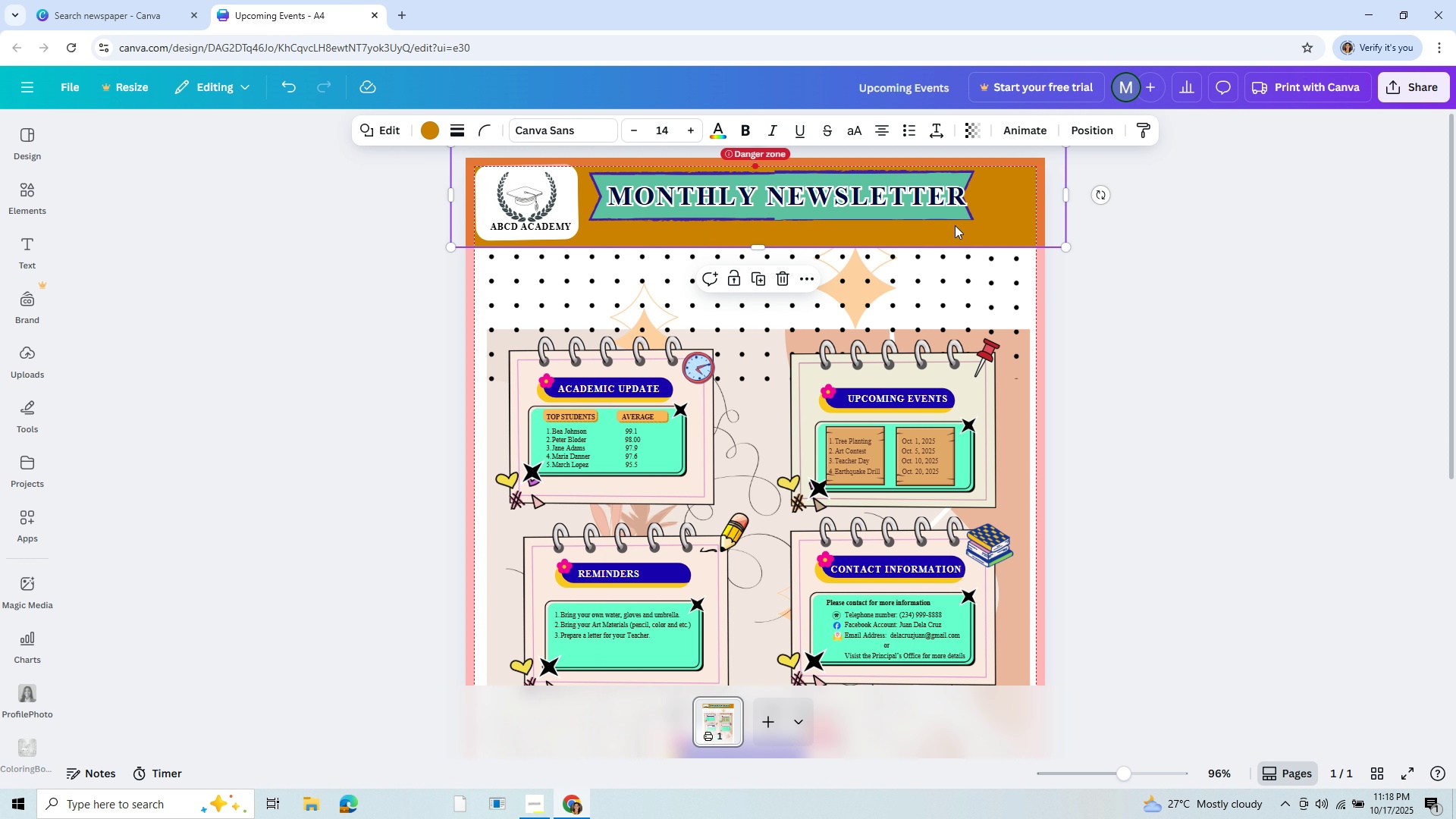 
left_click_drag(start_coordinate=[958, 215], to_coordinate=[976, 218])
 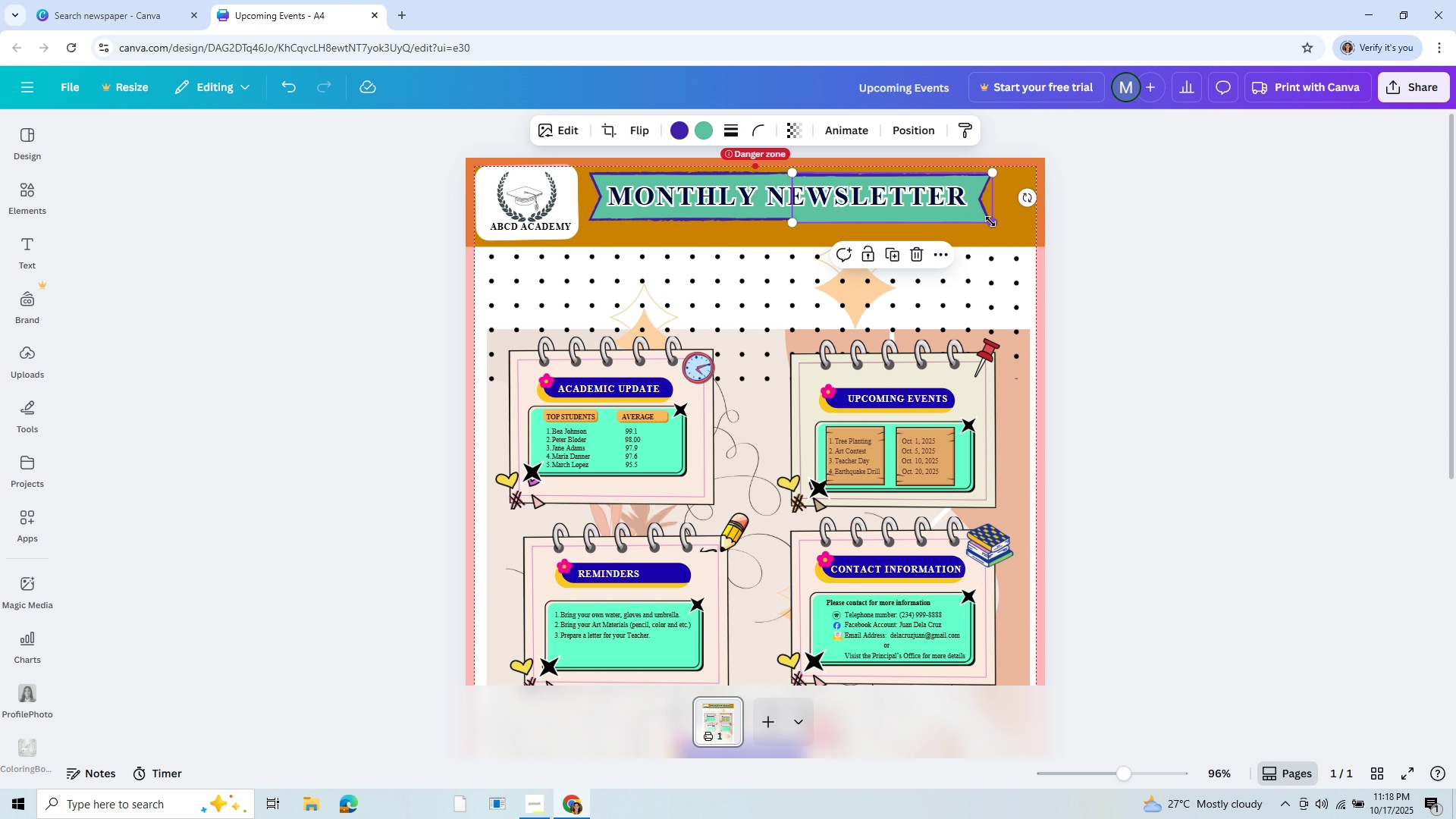 
left_click_drag(start_coordinate=[989, 223], to_coordinate=[978, 218])
 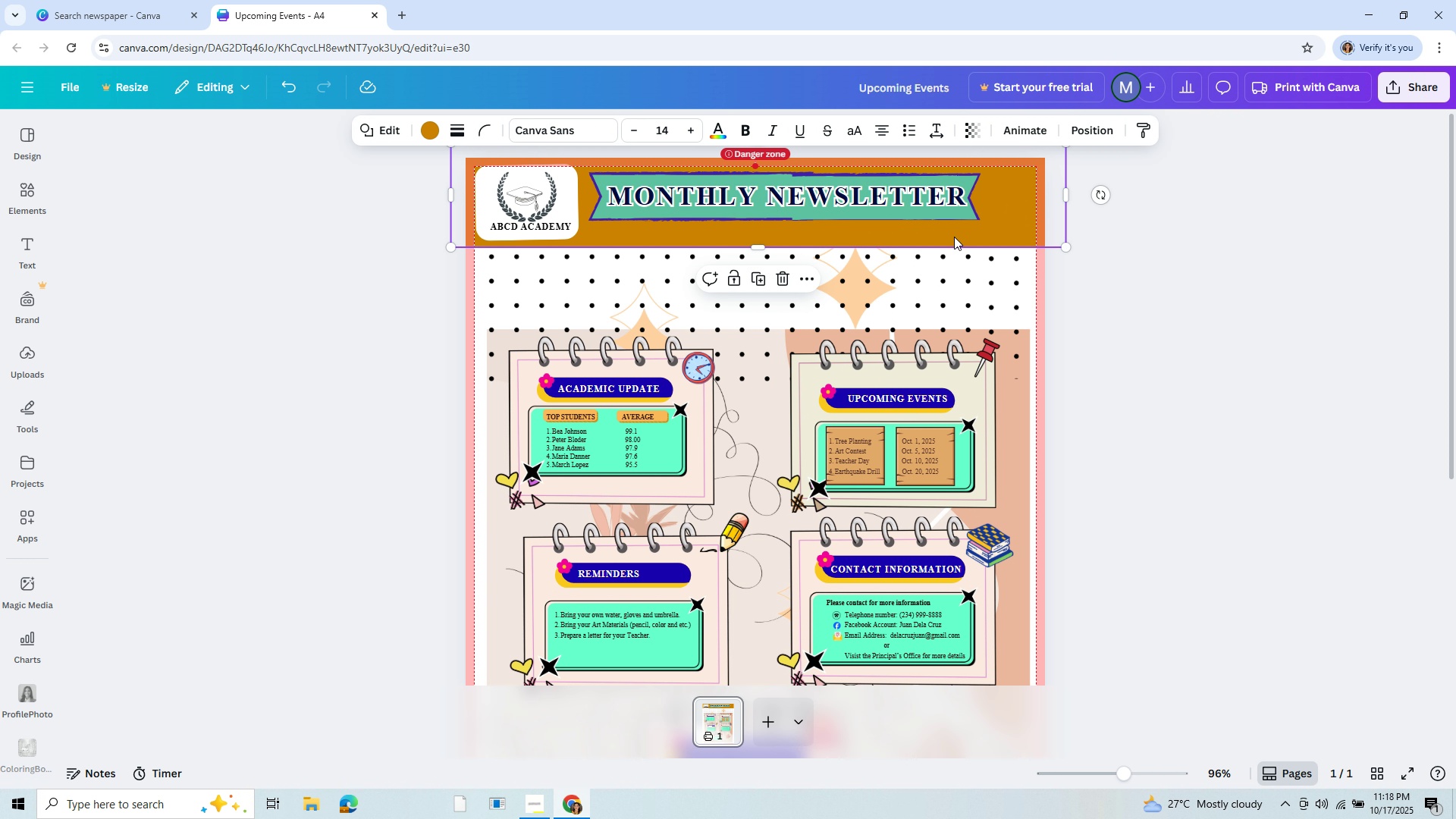 
left_click([954, 237])
 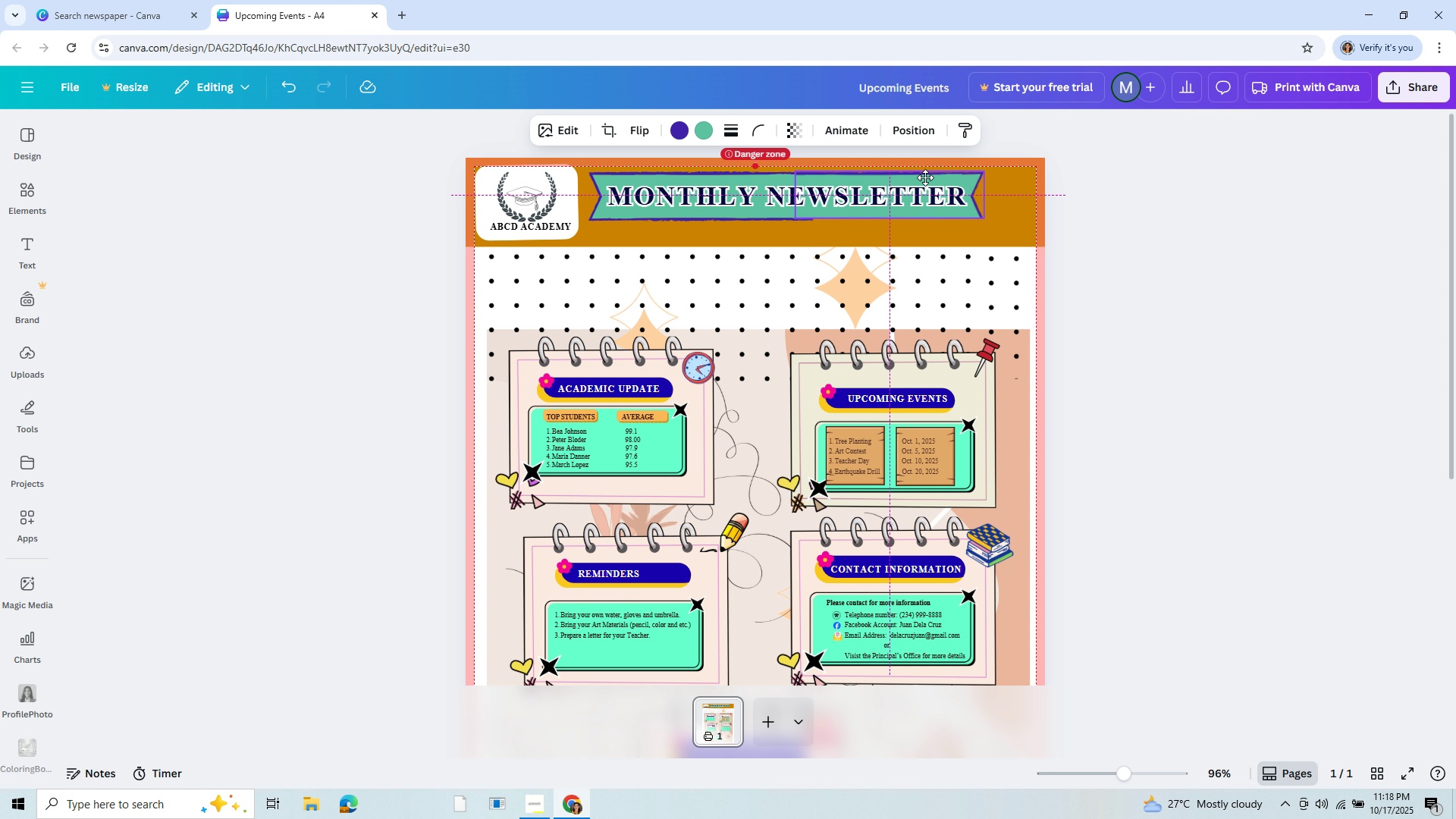 
wait(6.58)
 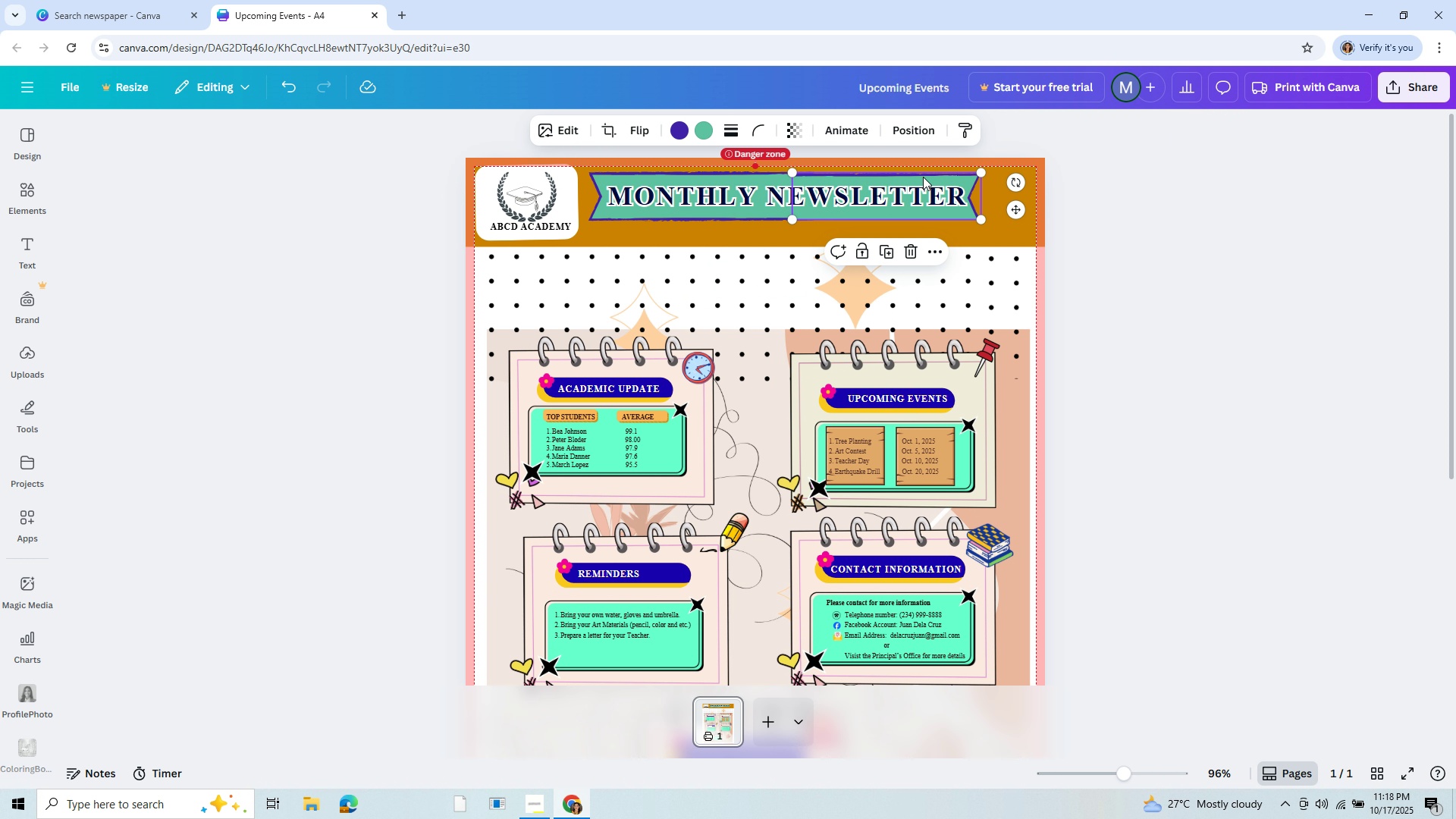 
left_click([923, 179])
 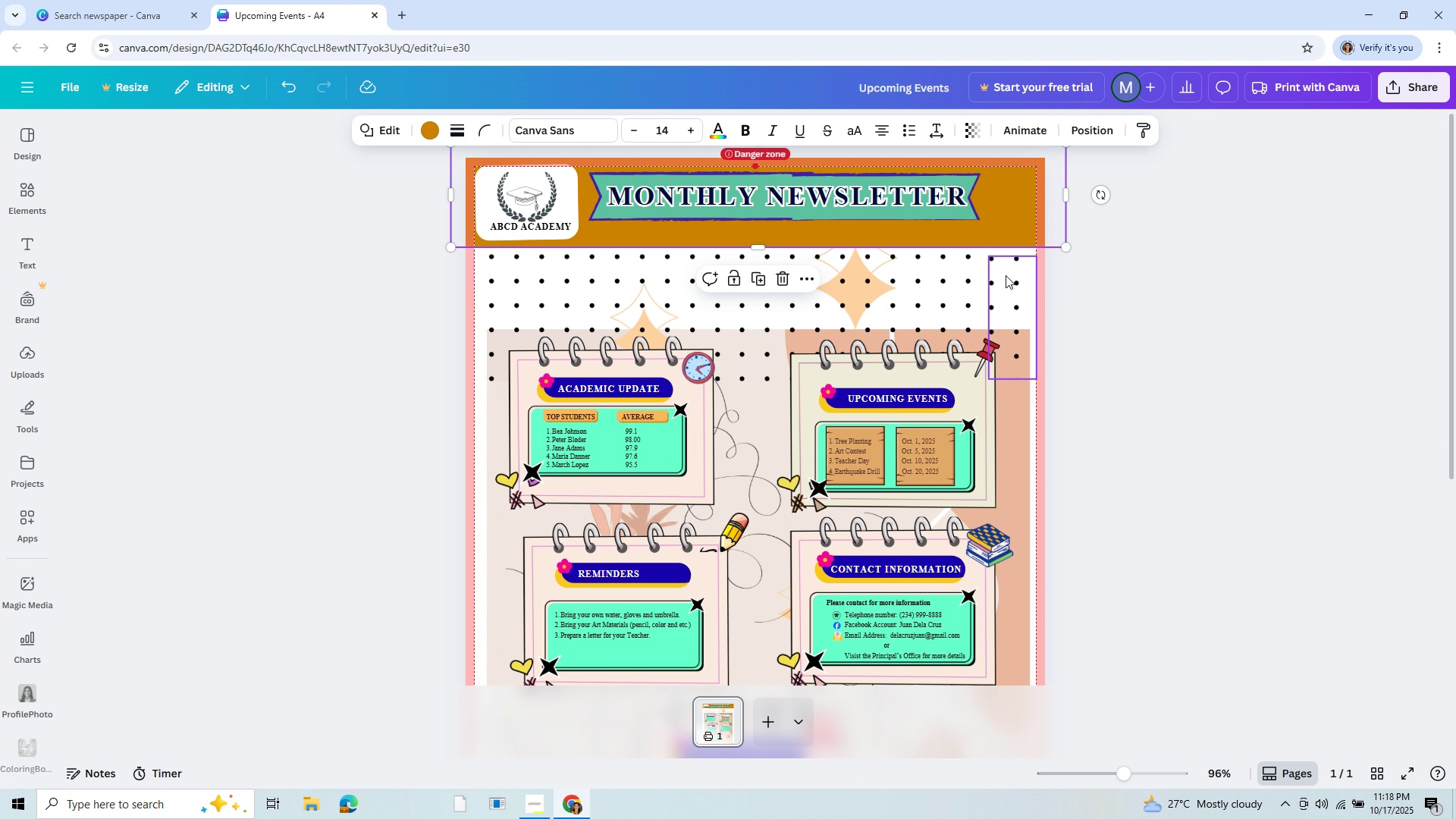 
scroll: coordinate [1002, 274], scroll_direction: down, amount: 4.0
 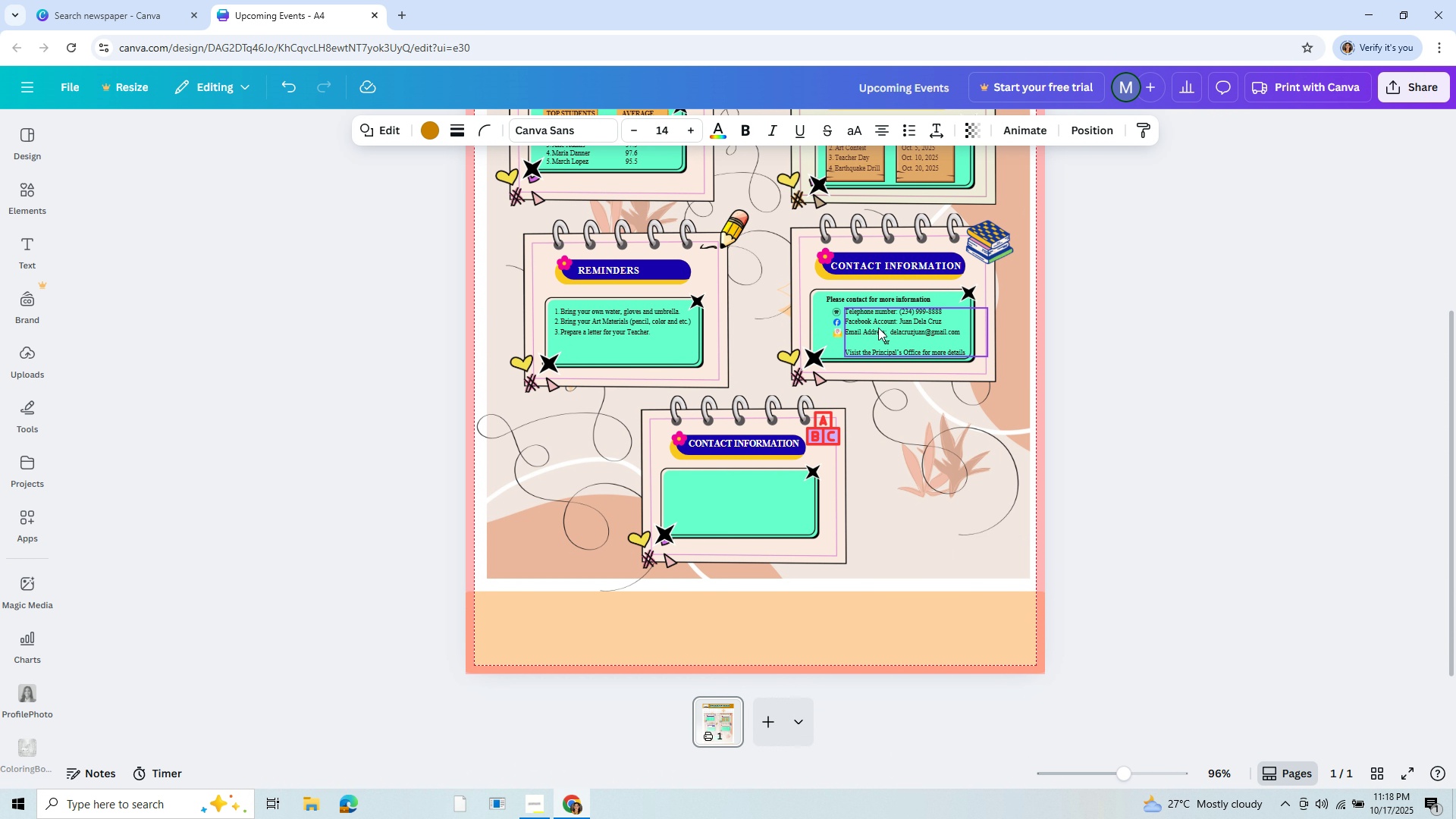 
scroll: coordinate [830, 361], scroll_direction: up, amount: 3.0
 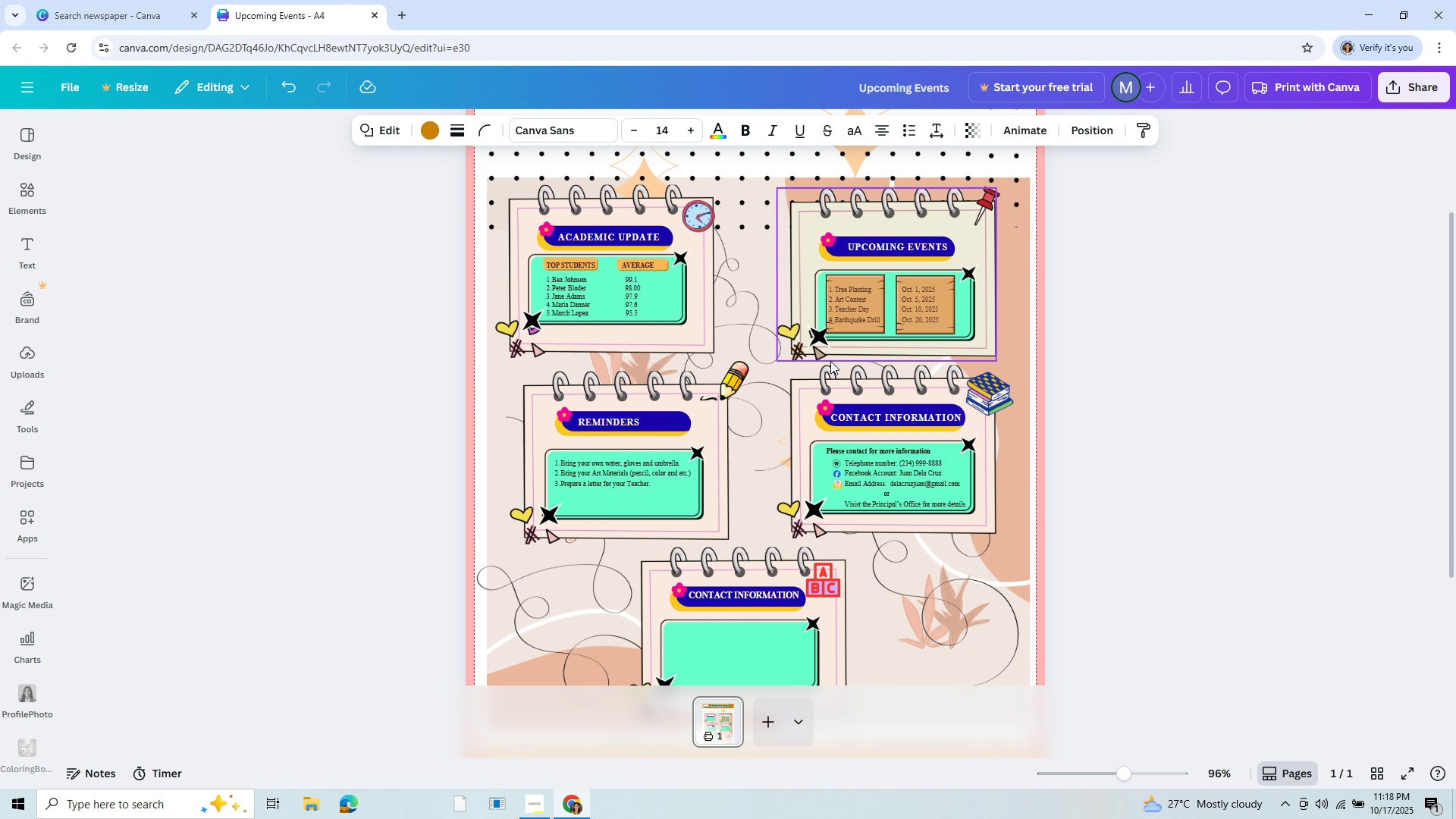 
scroll: coordinate [814, 374], scroll_direction: down, amount: 3.0
 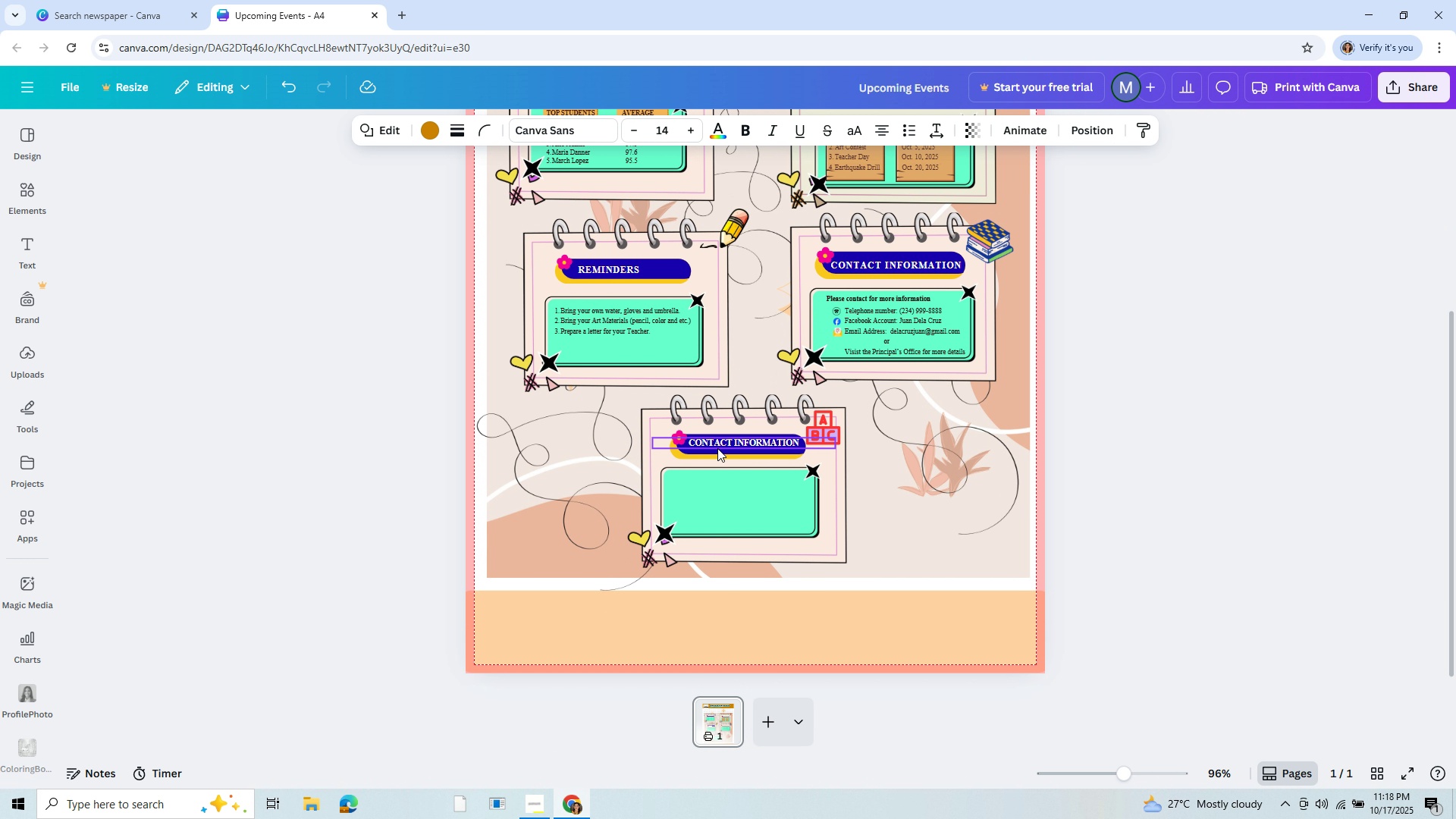 
left_click([717, 447])
 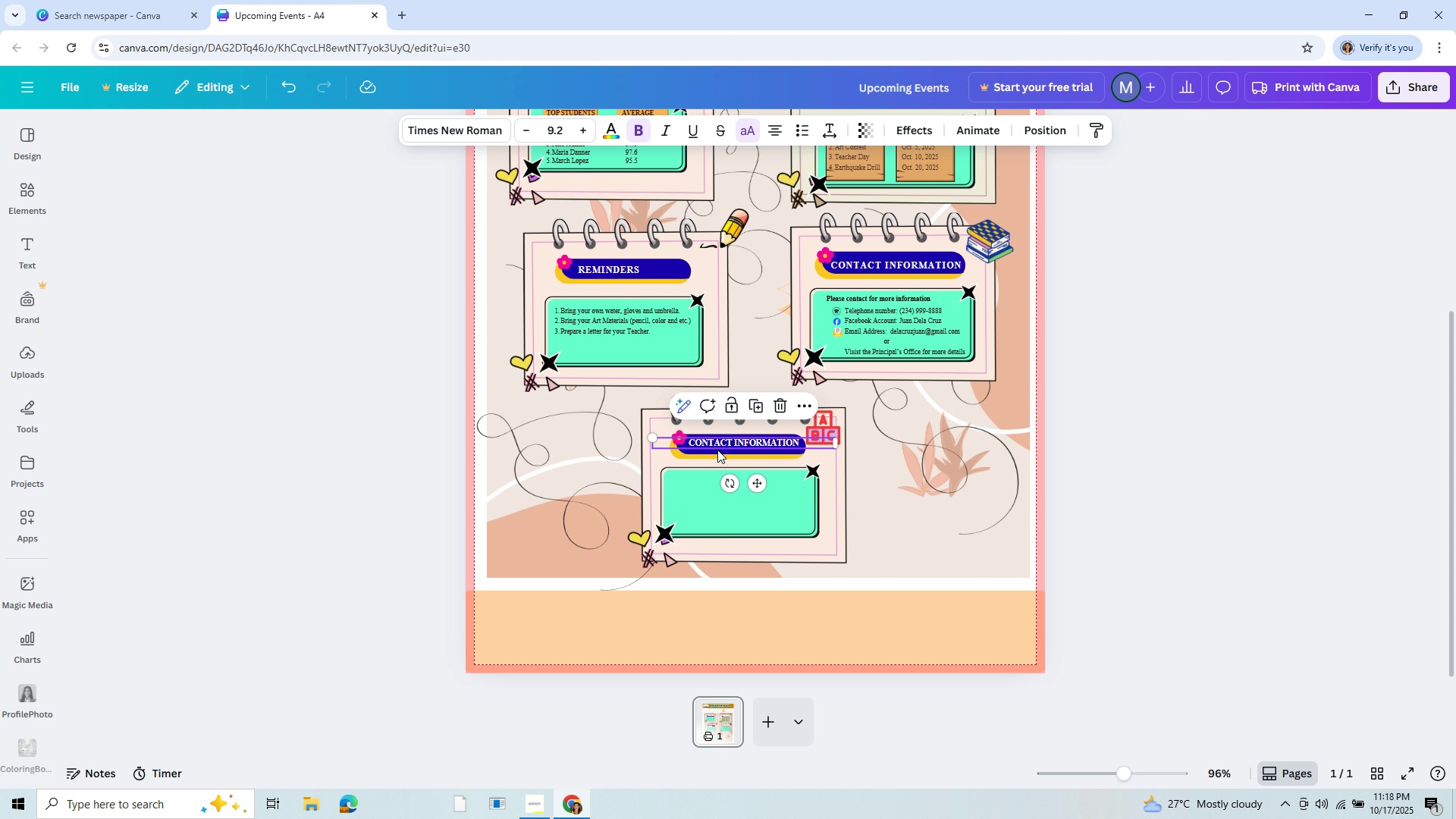 
wait(10.34)
 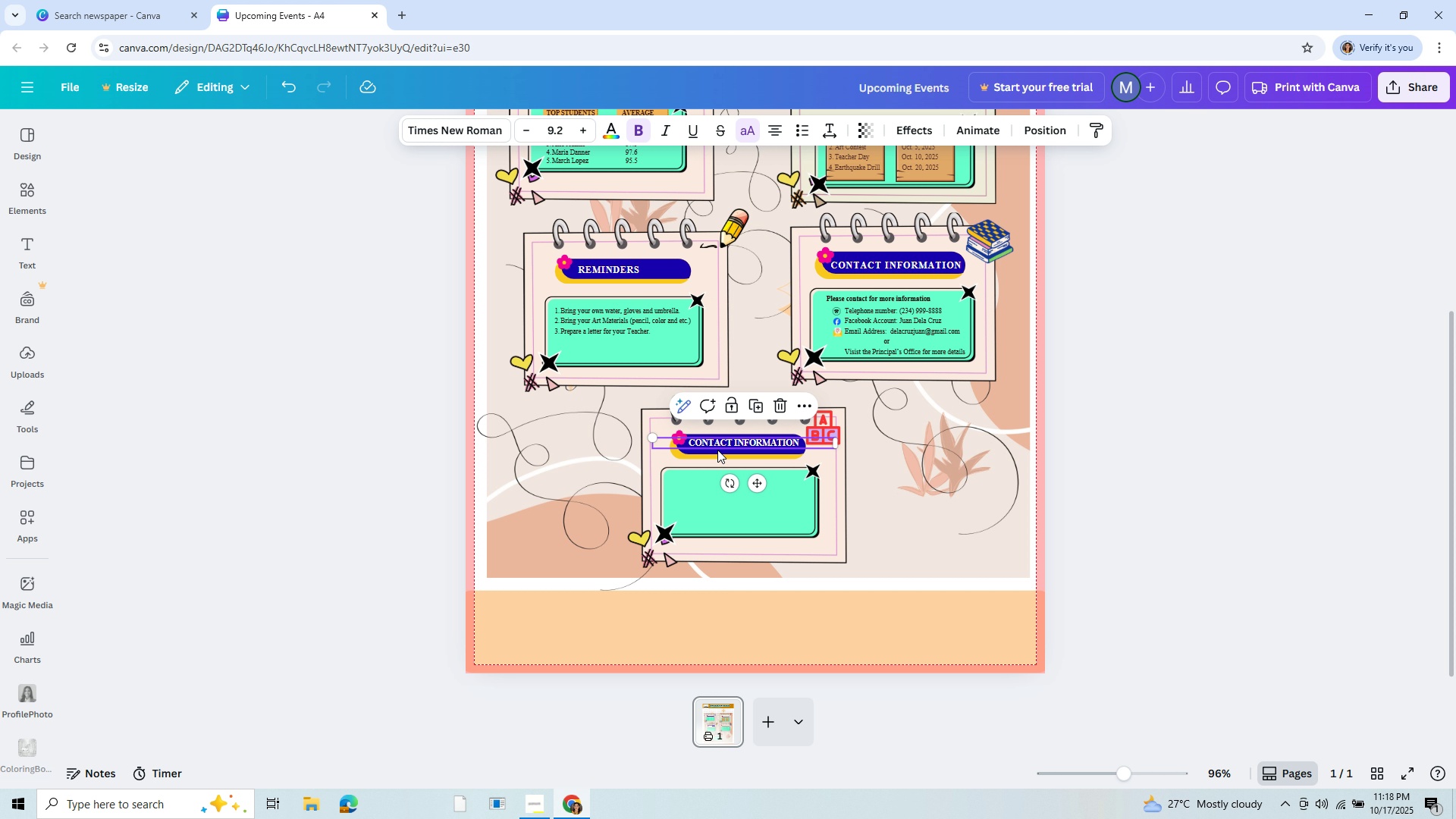 
left_click([748, 443])
 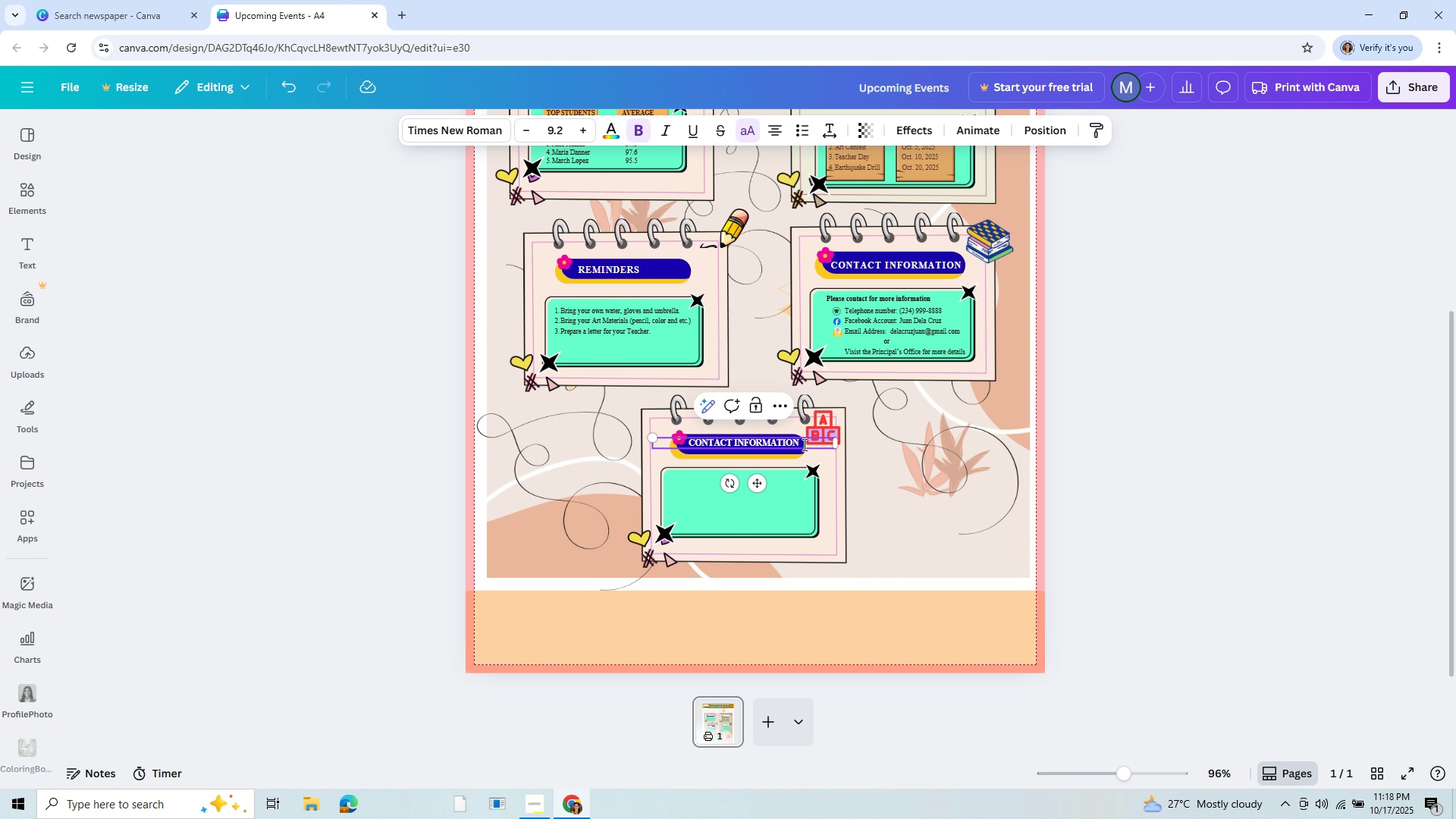 
left_click([803, 444])
 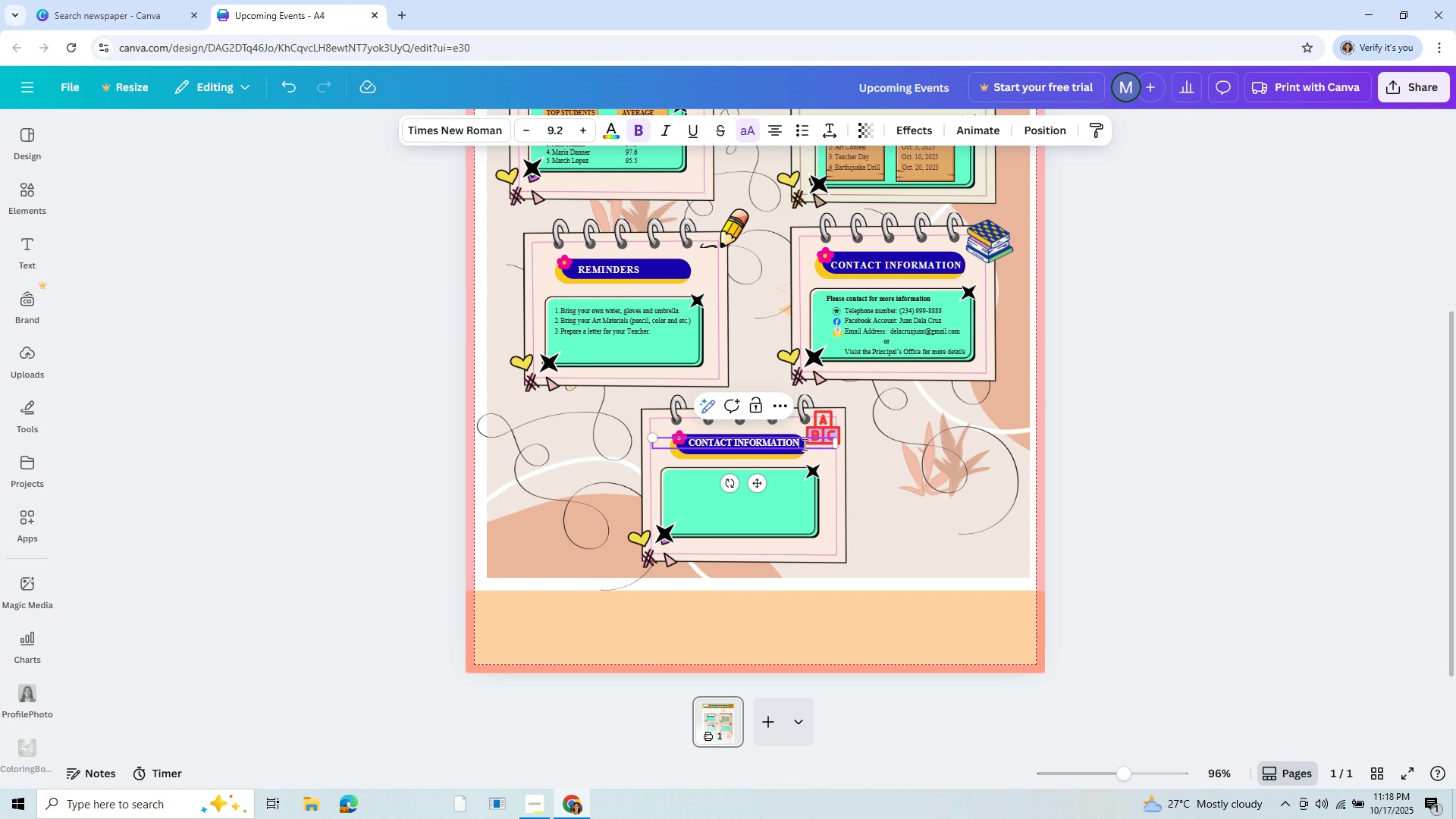 
left_click_drag(start_coordinate=[803, 444], to_coordinate=[686, 442])
 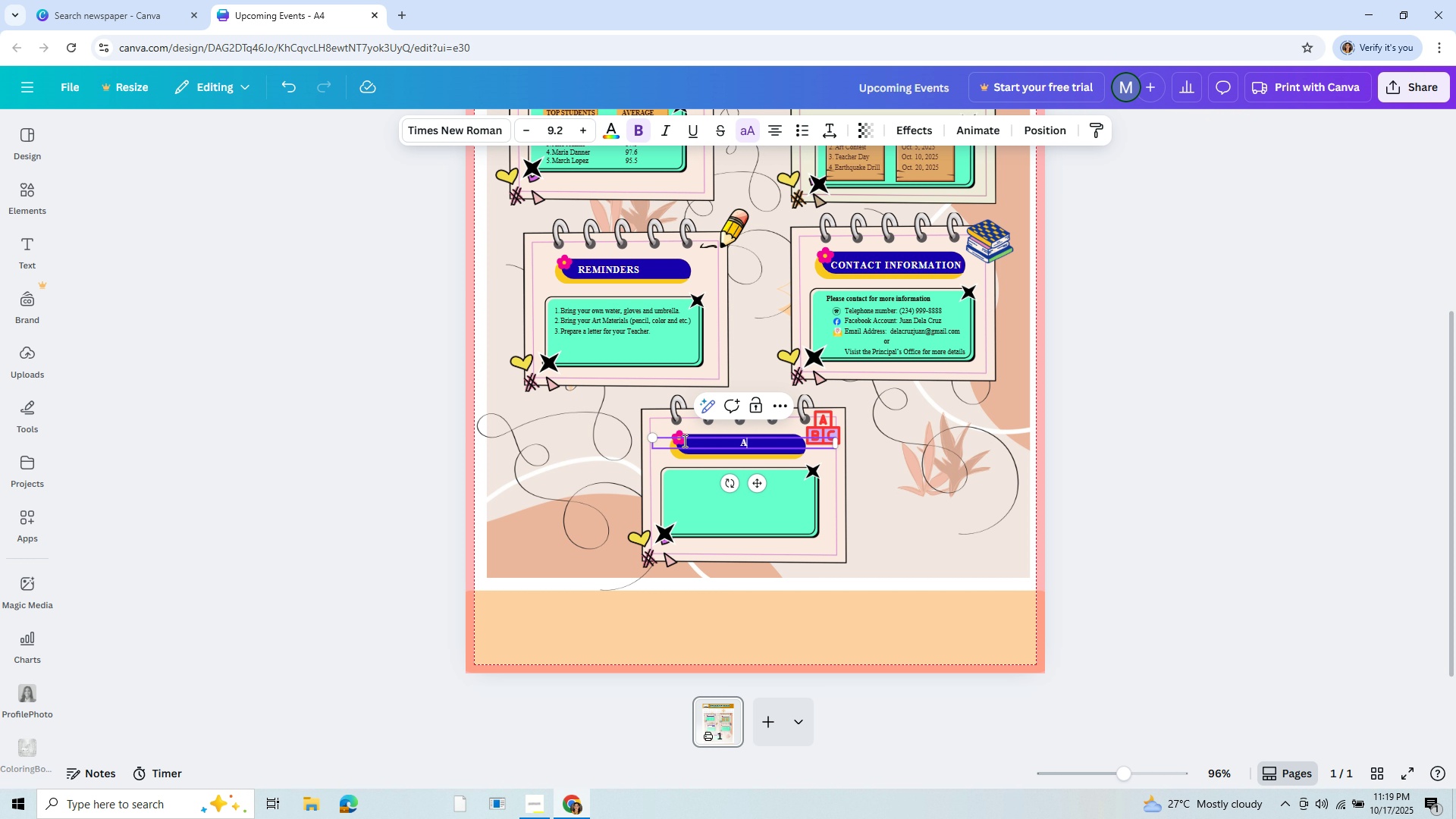 
type(a)
key(Backspace)
type(Wor)
key(Backspace)
key(Backspace)
key(Backspace)
type(Educational)
key(Backspace)
type(l )
 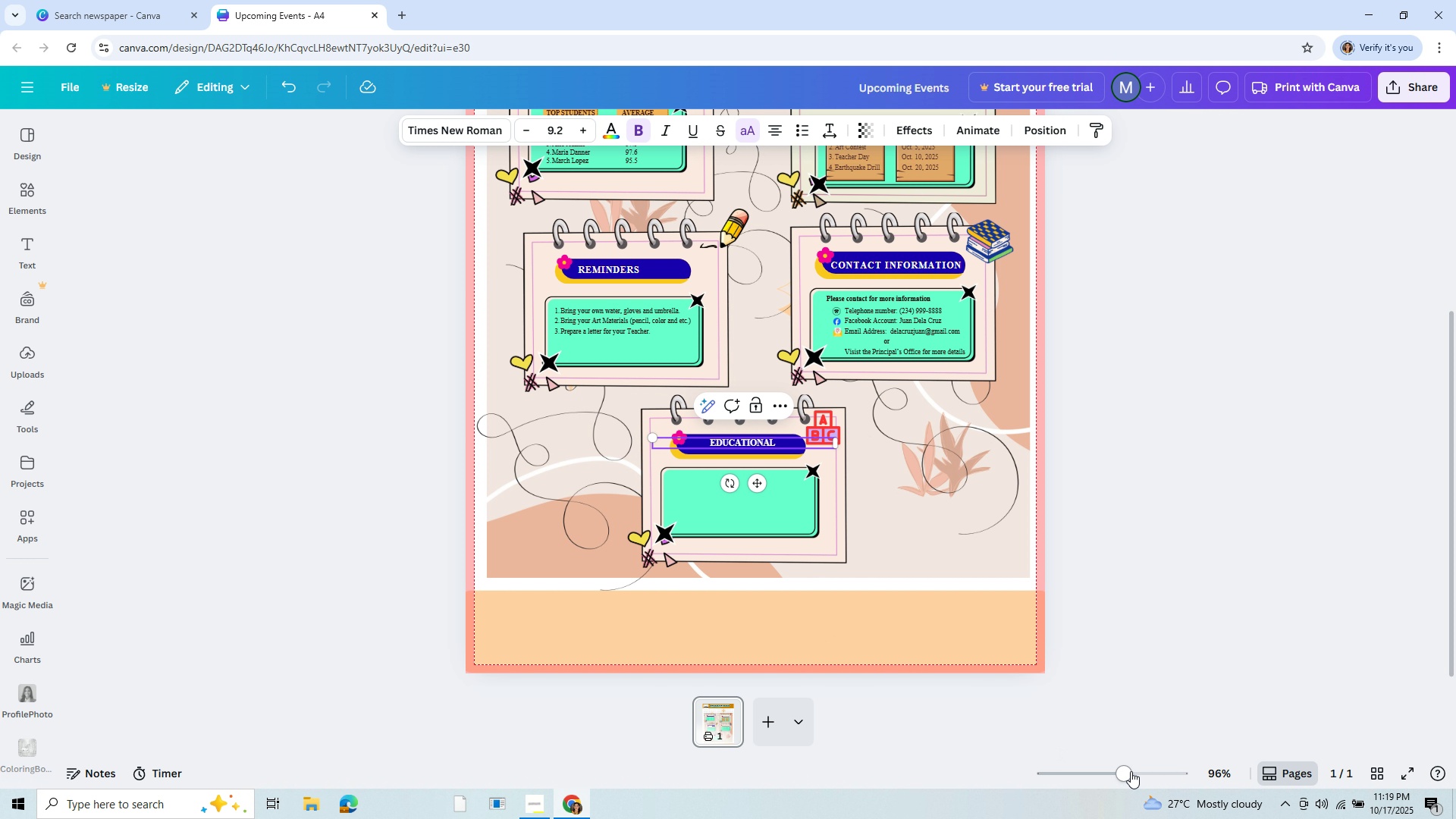 
wait(15.18)
 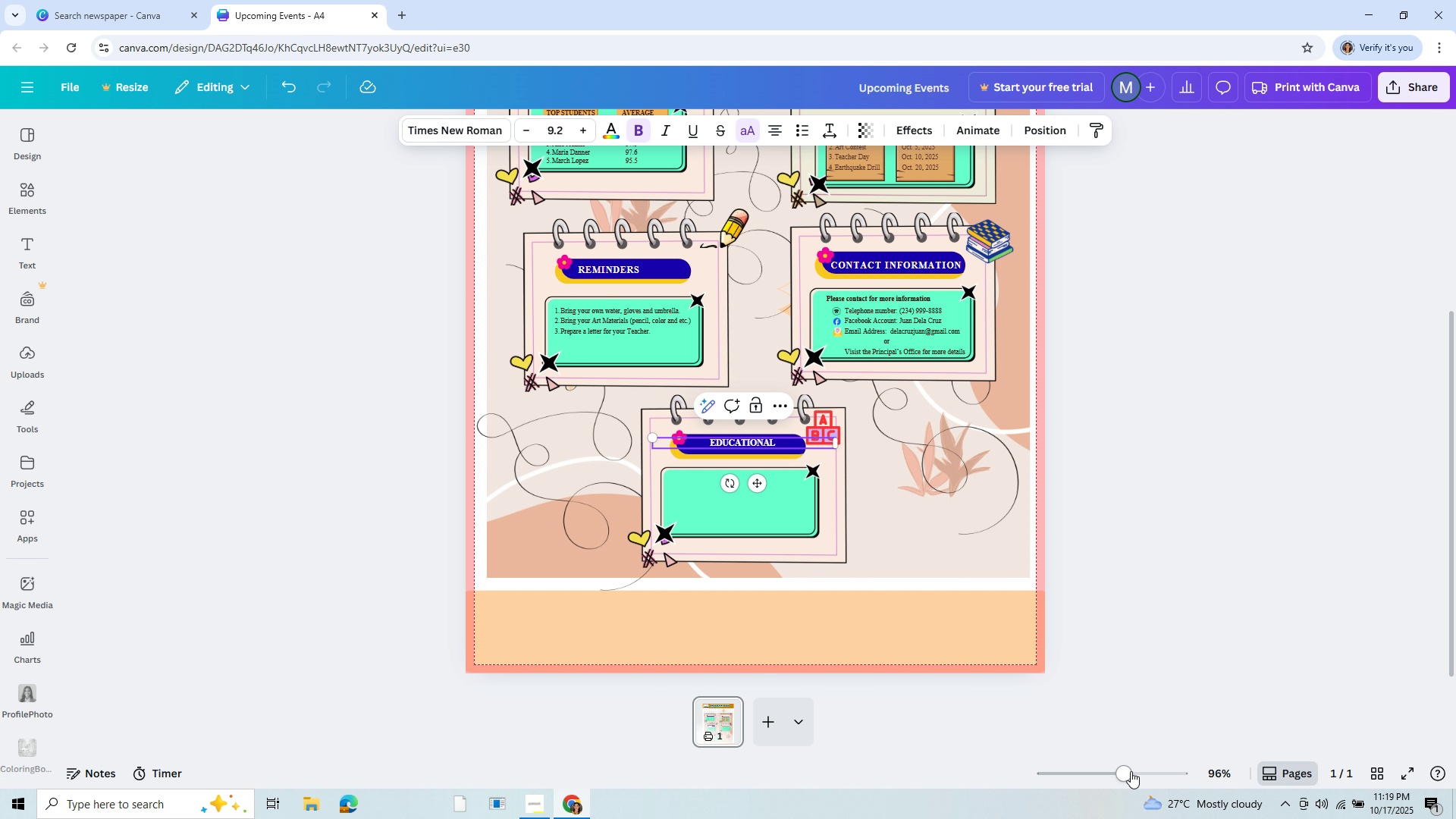 
key(CapsLock)
 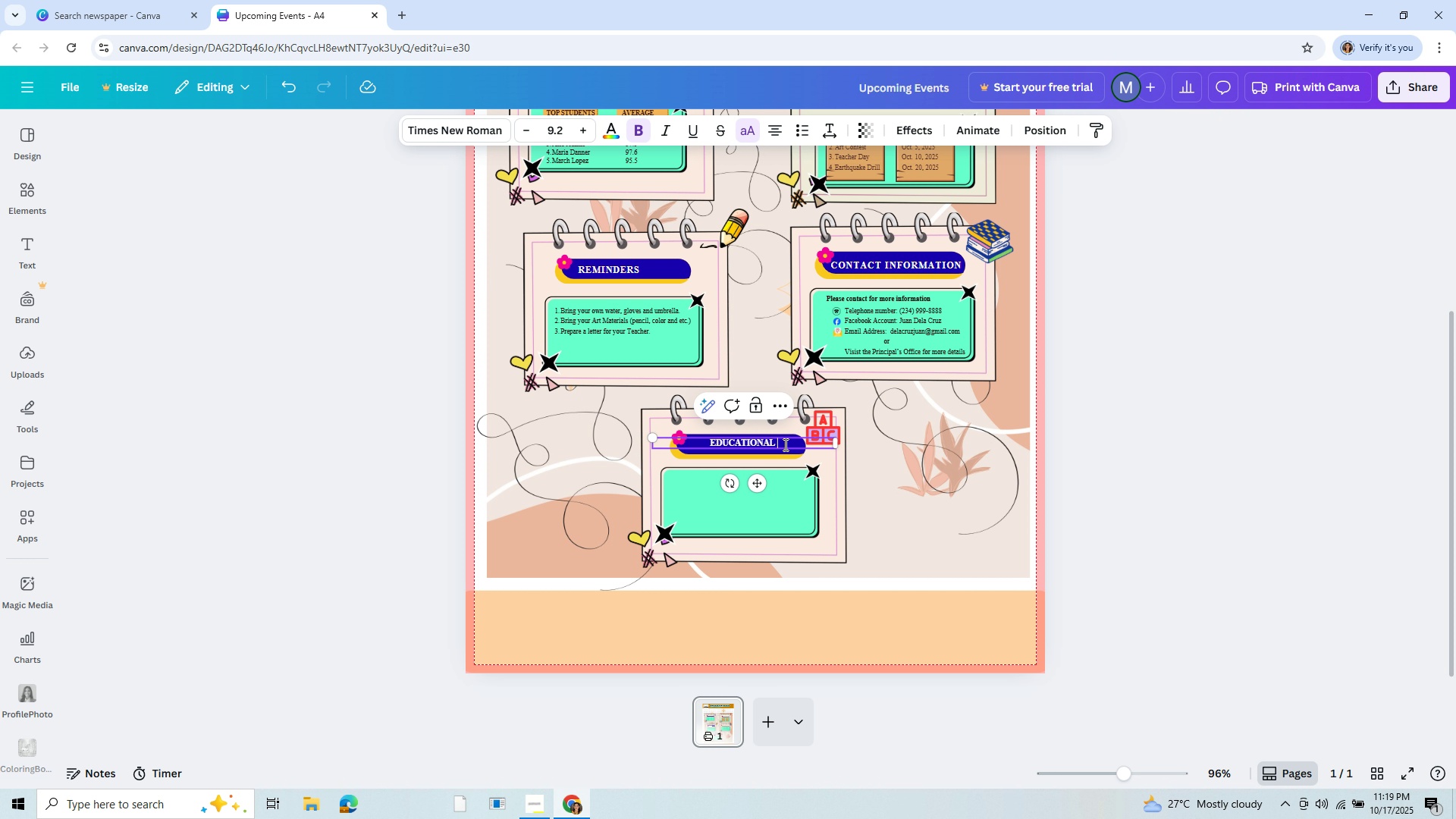 
type(WORSHOP)
 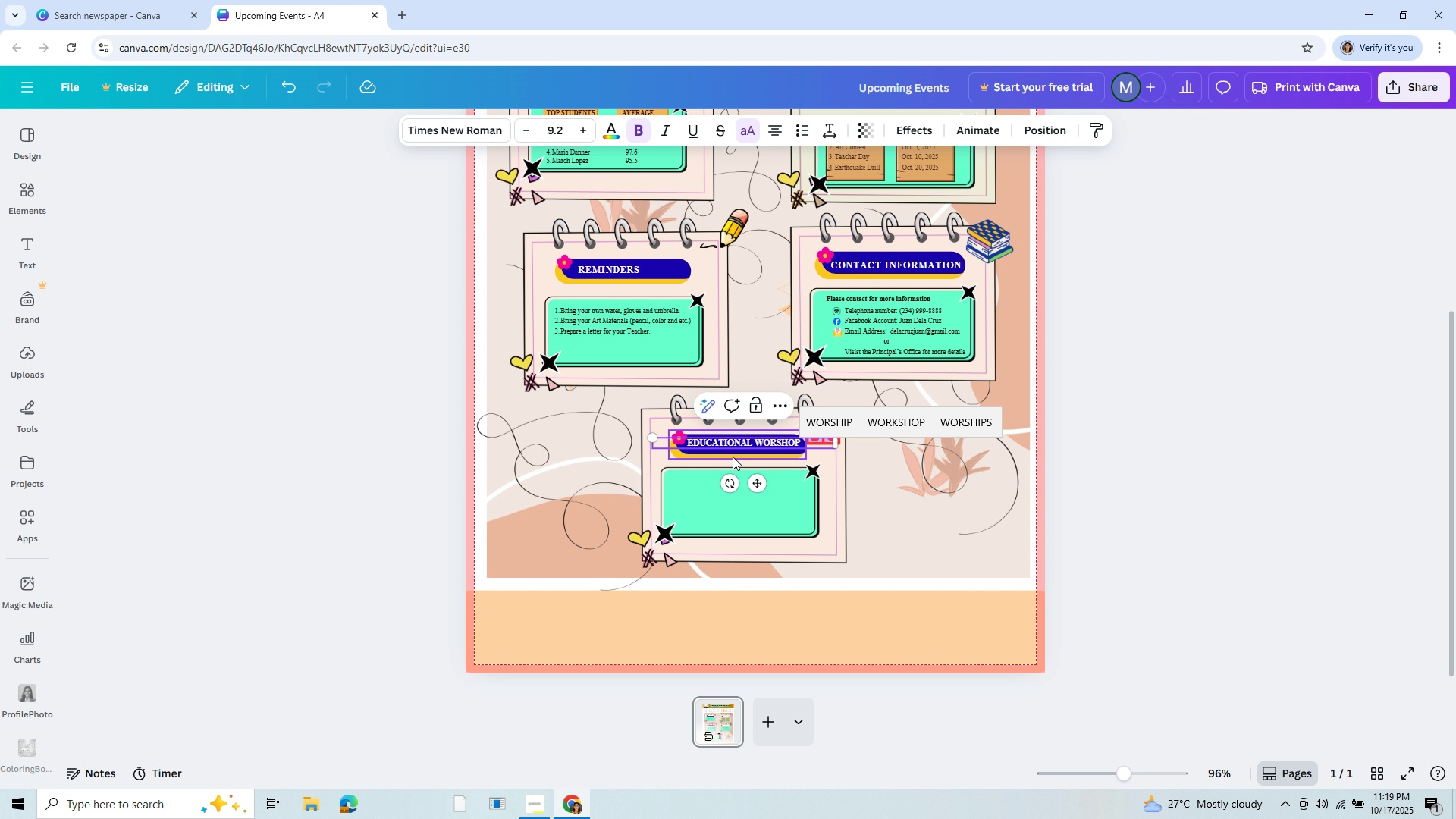 
left_click([670, 455])
 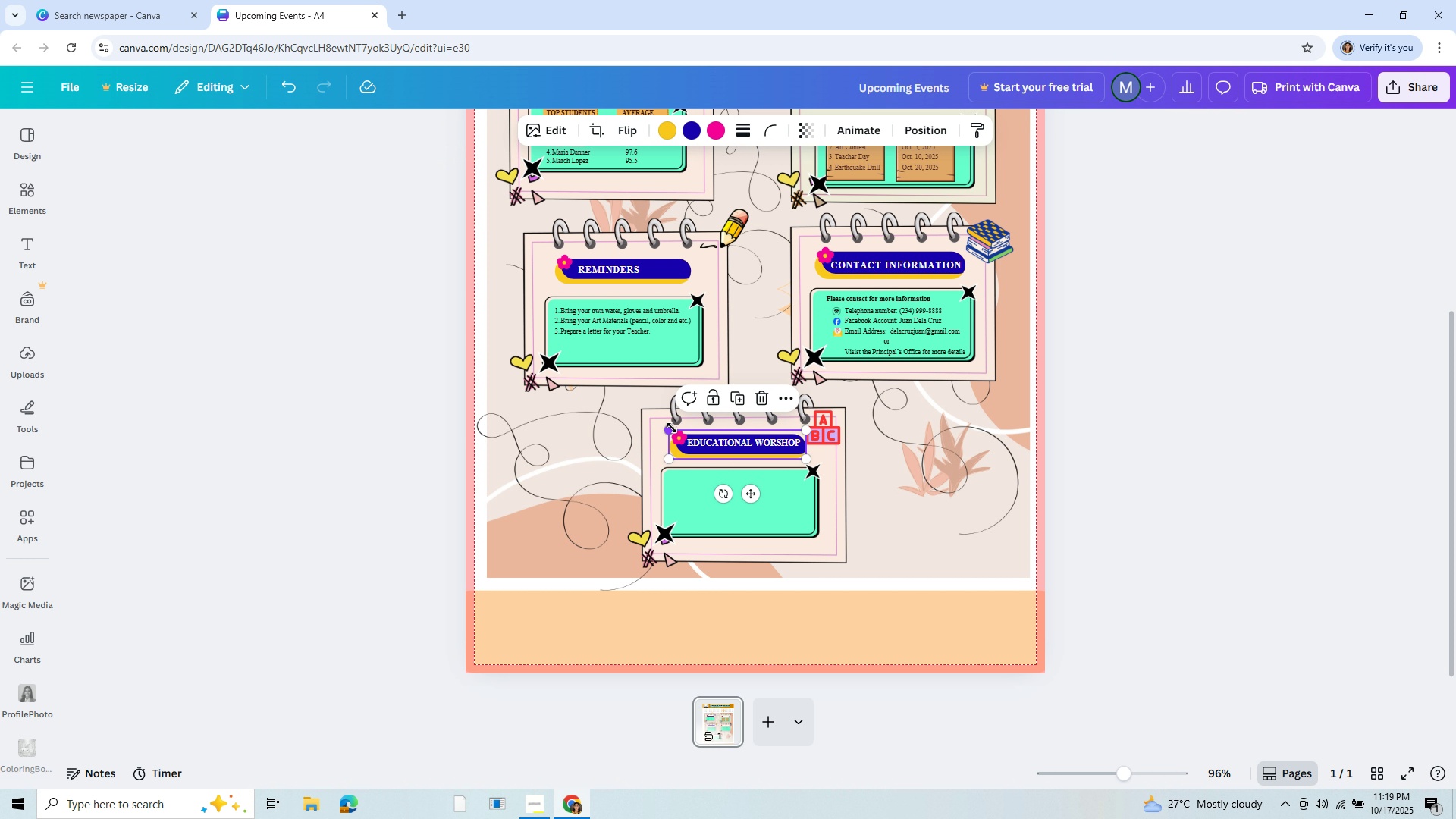 
left_click_drag(start_coordinate=[672, 428], to_coordinate=[666, 428])
 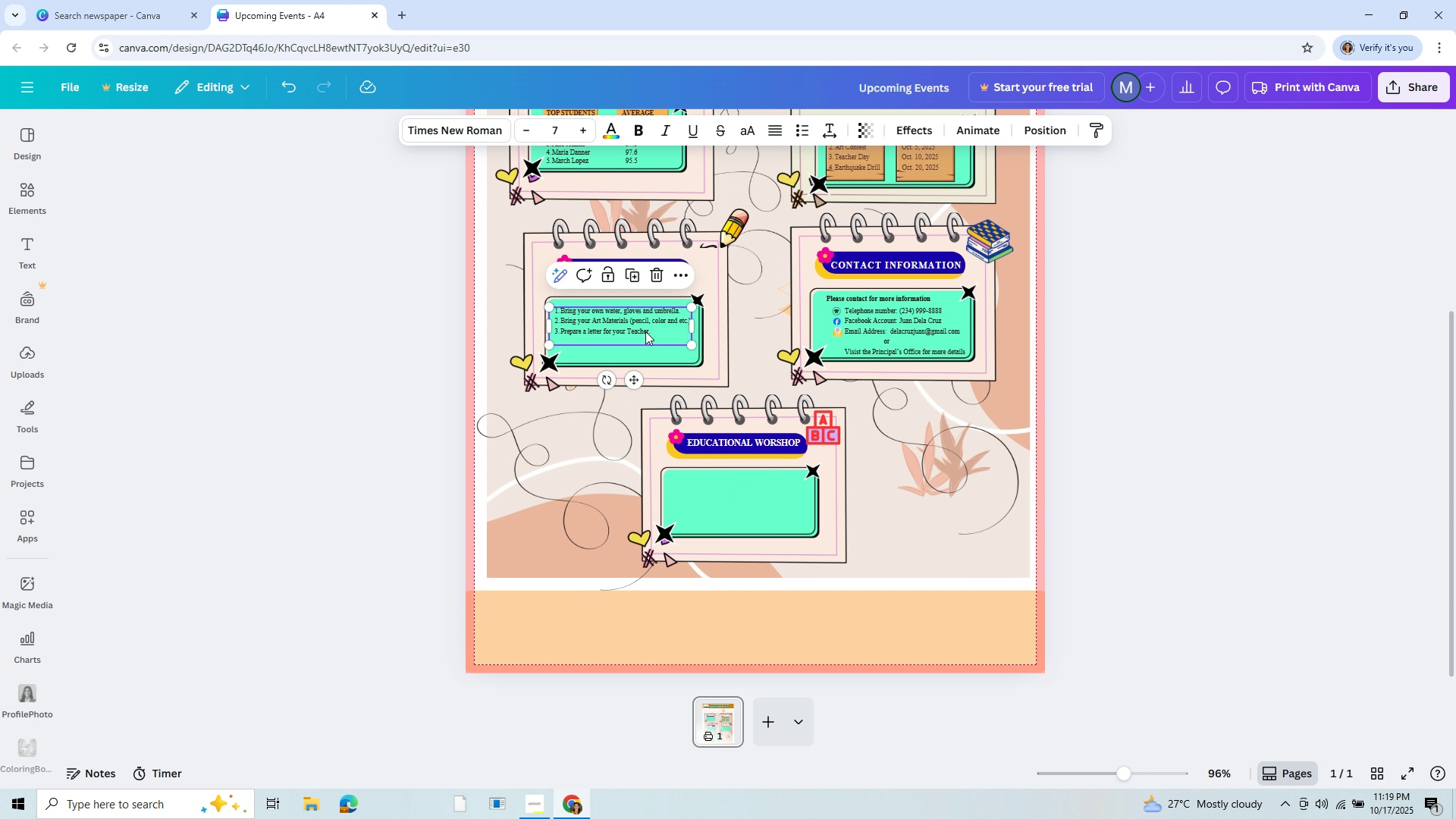 
wait(5.78)
 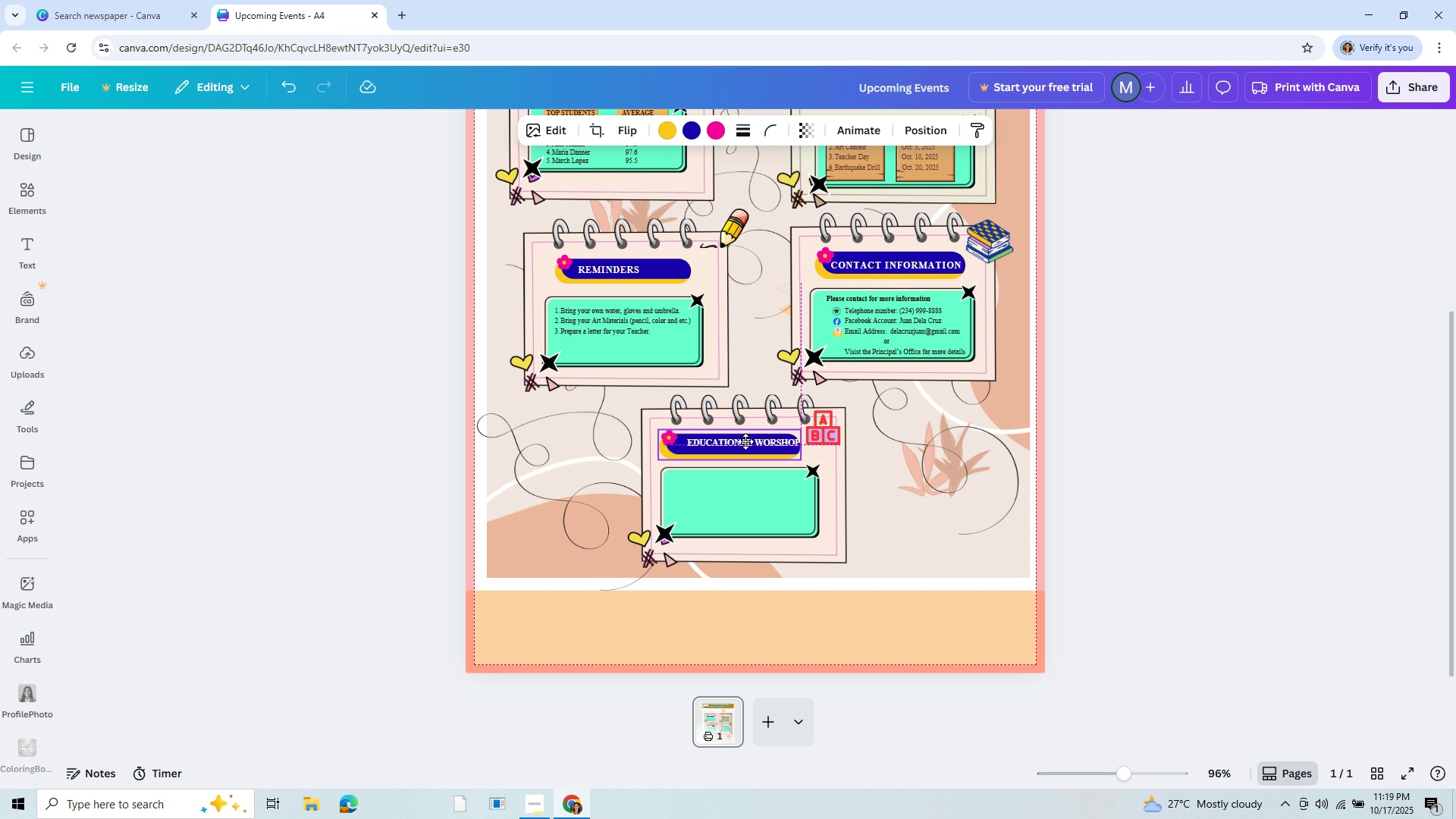 
left_click([645, 331])
 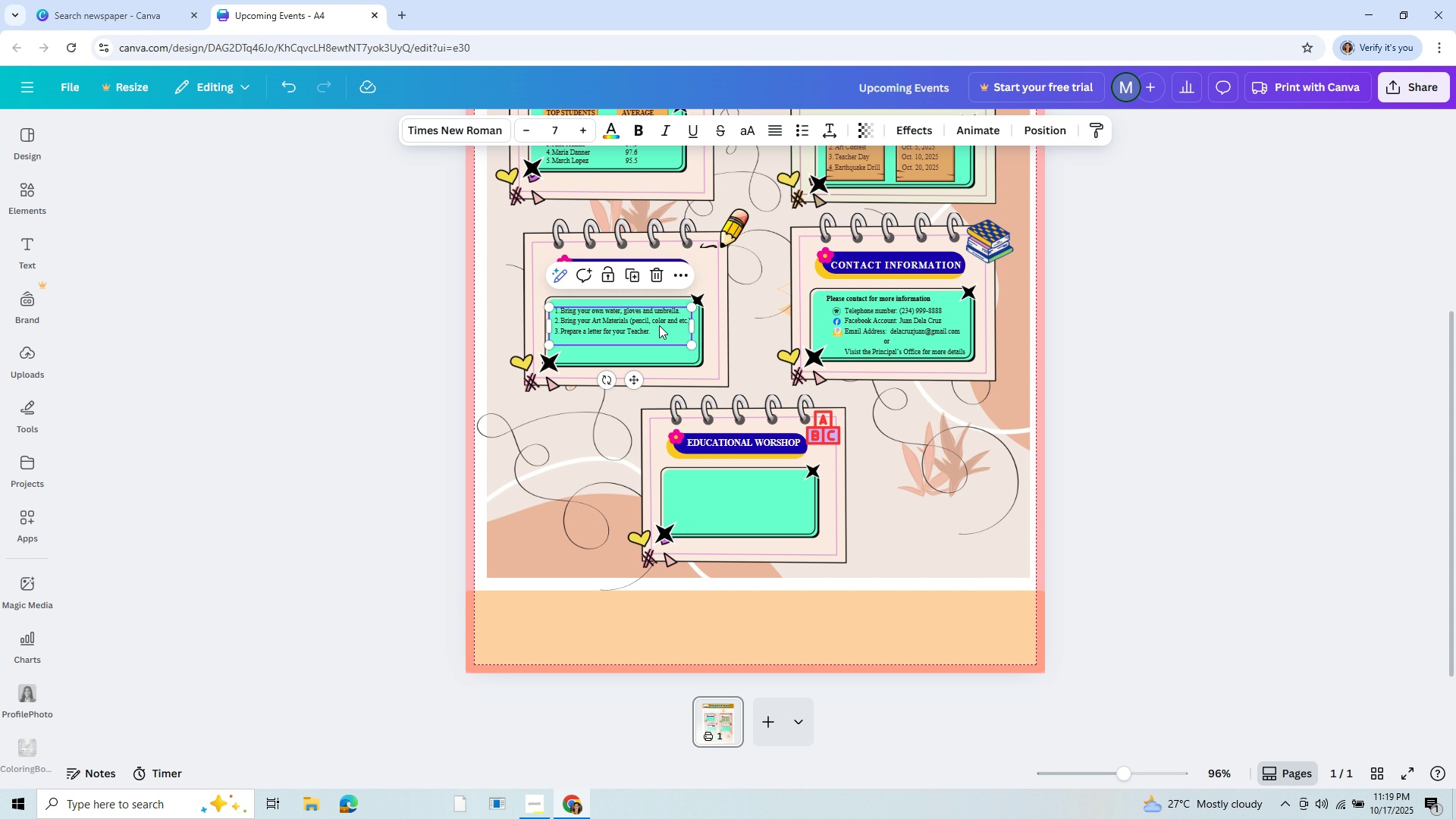 
hold_key(key=ControlLeft, duration=0.75)
 